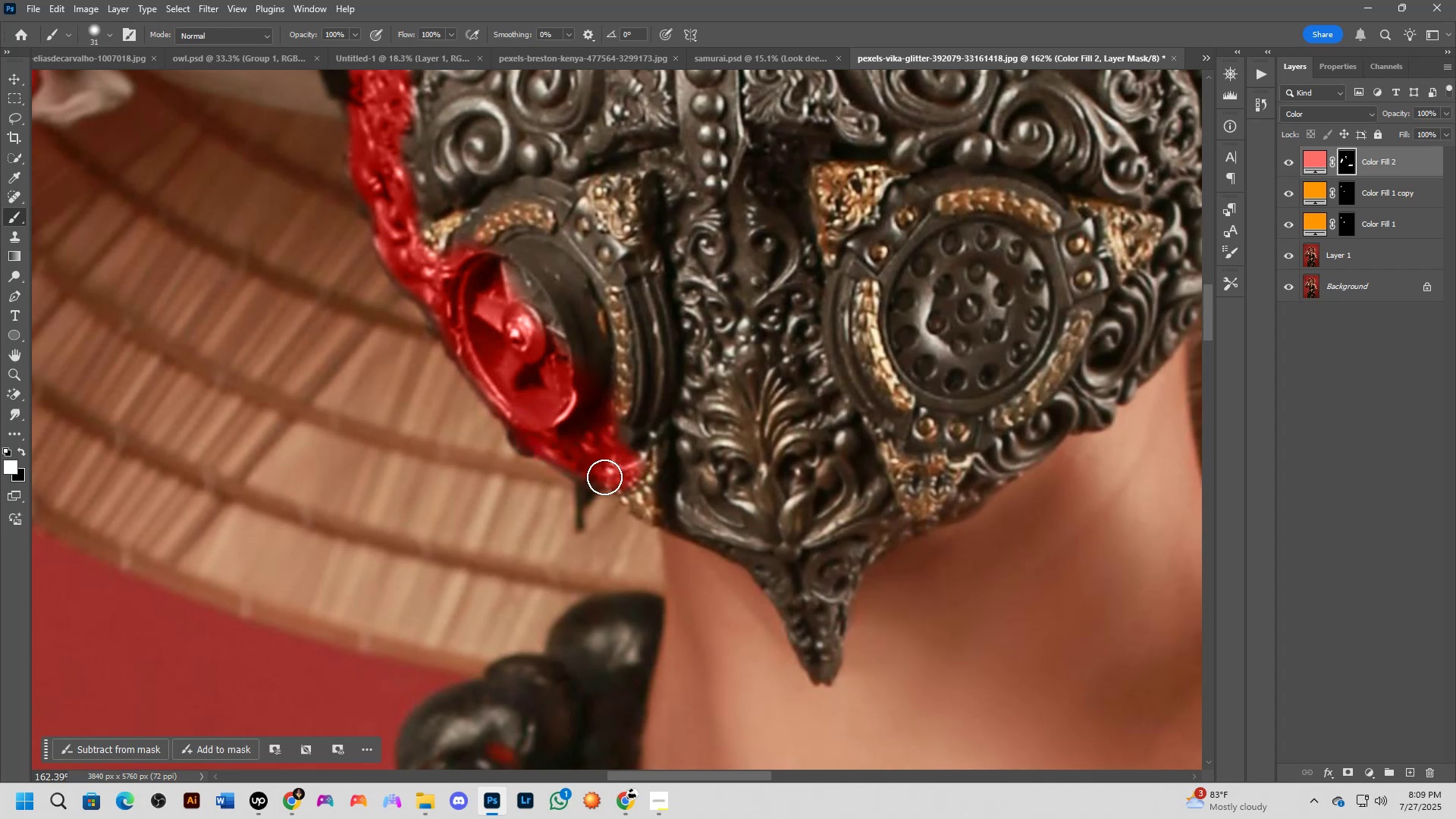 
left_click_drag(start_coordinate=[601, 478], to_coordinate=[592, 512])
 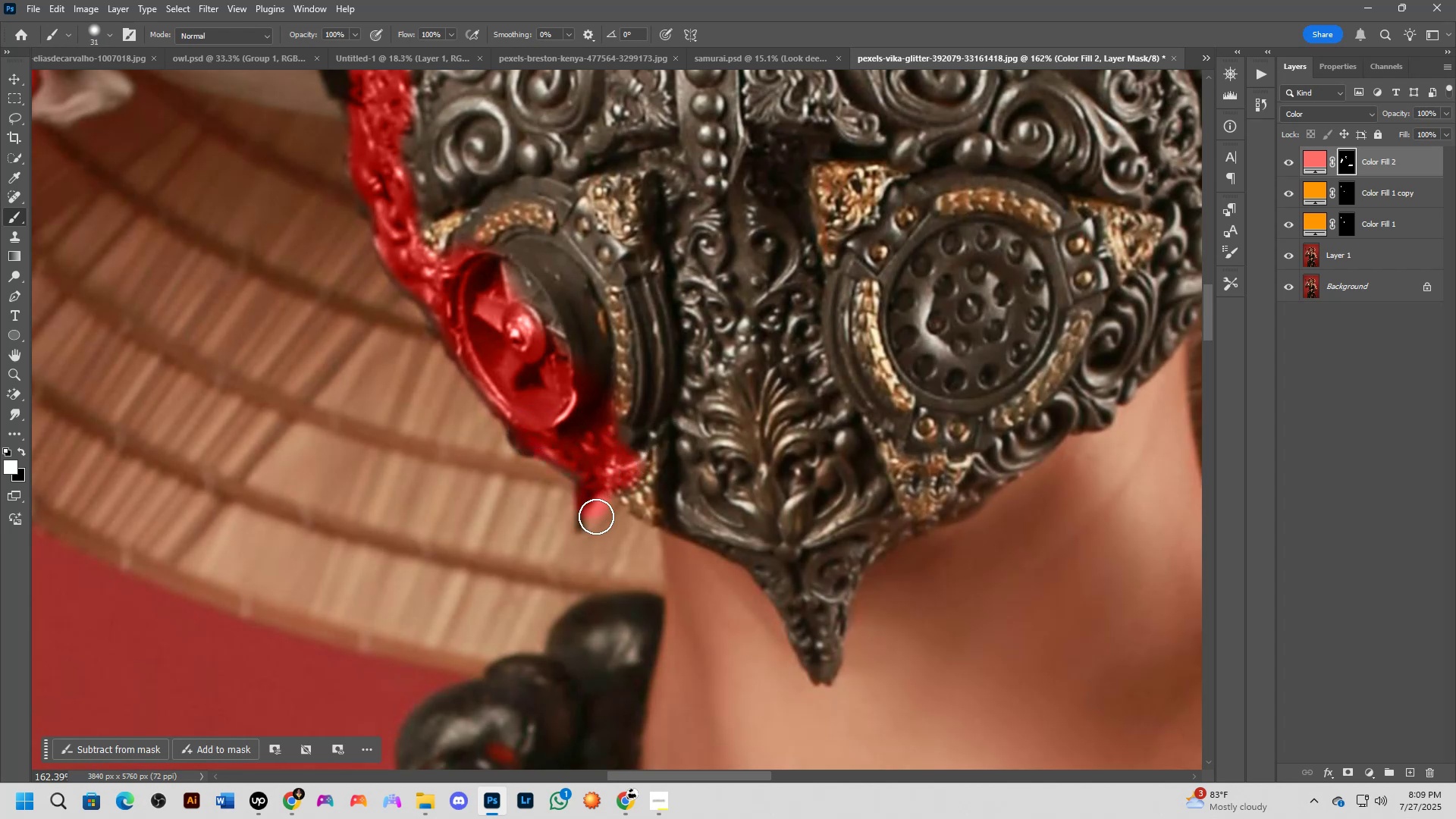 
key(X)
 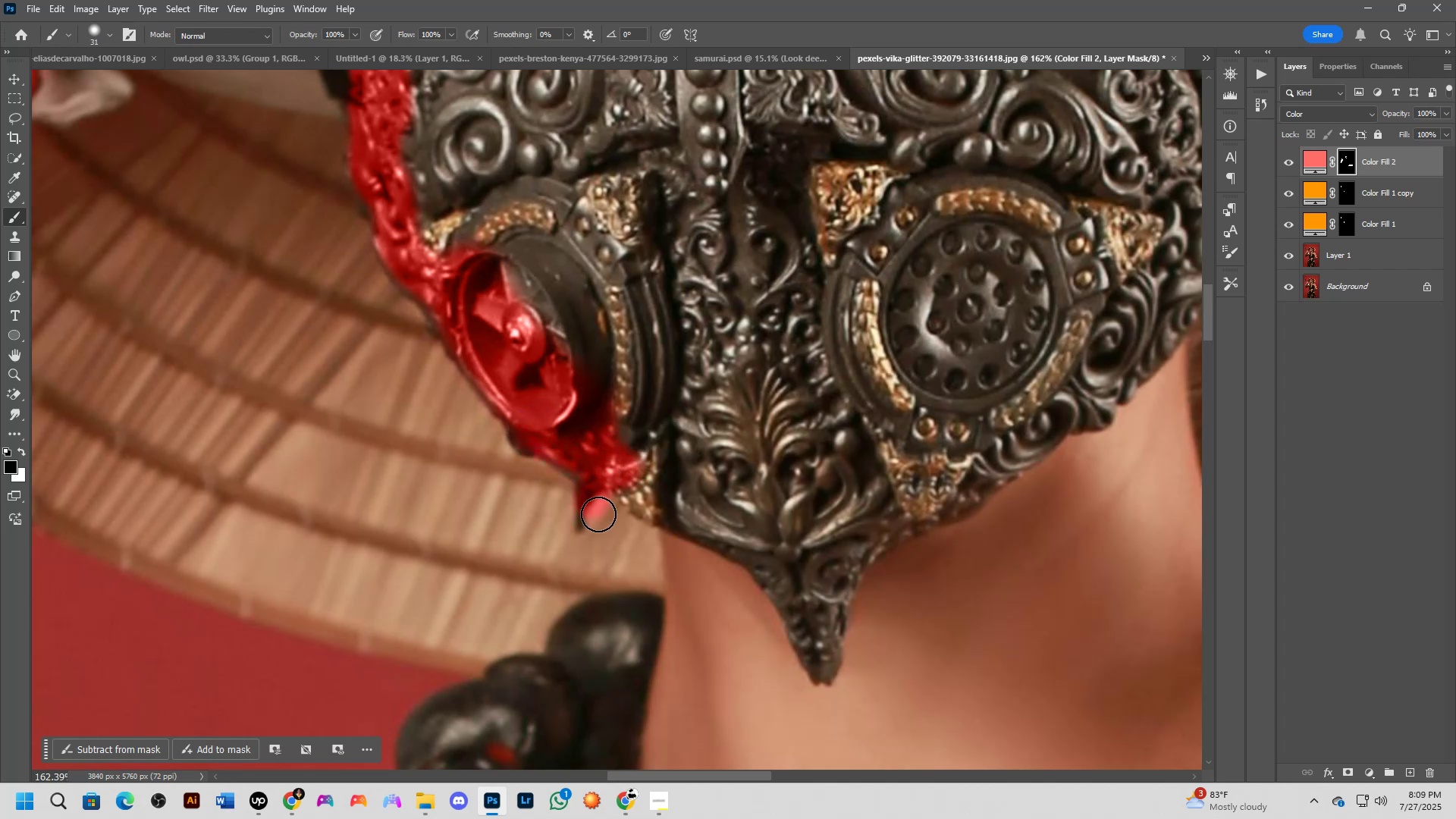 
left_click_drag(start_coordinate=[601, 510], to_coordinate=[594, 549])
 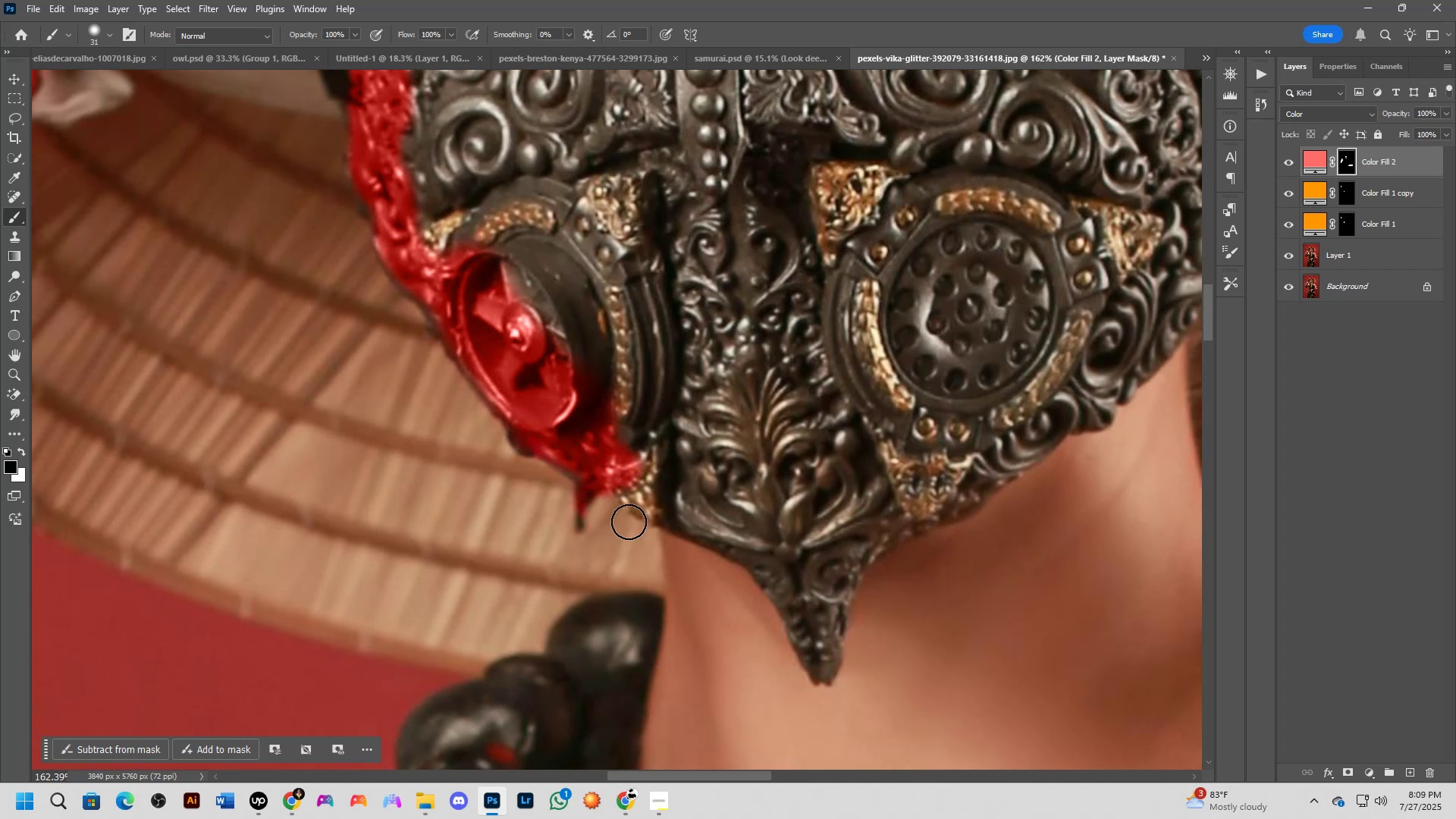 
scroll: coordinate [639, 487], scroll_direction: down, amount: 4.0
 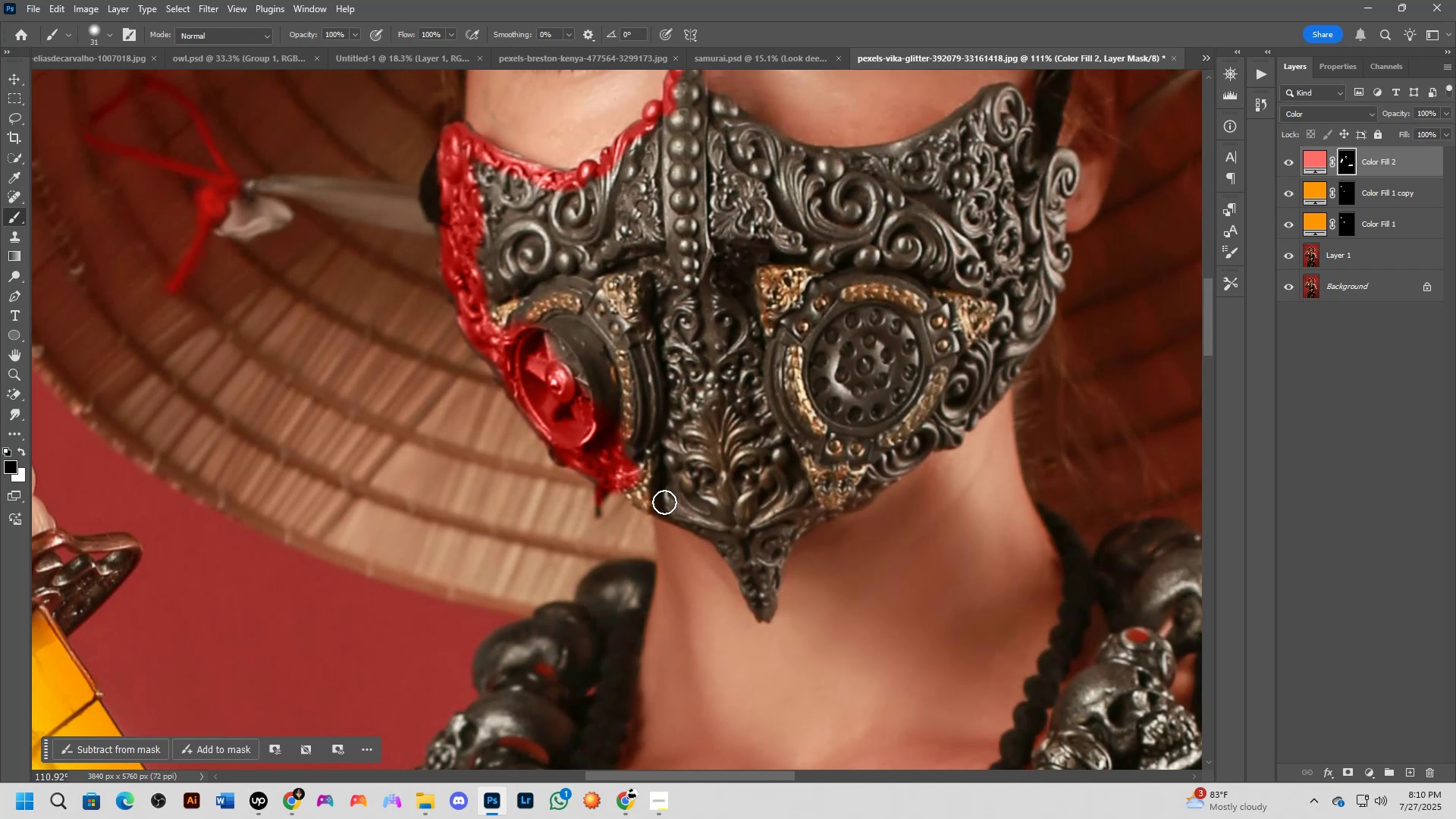 
wait(14.88)
 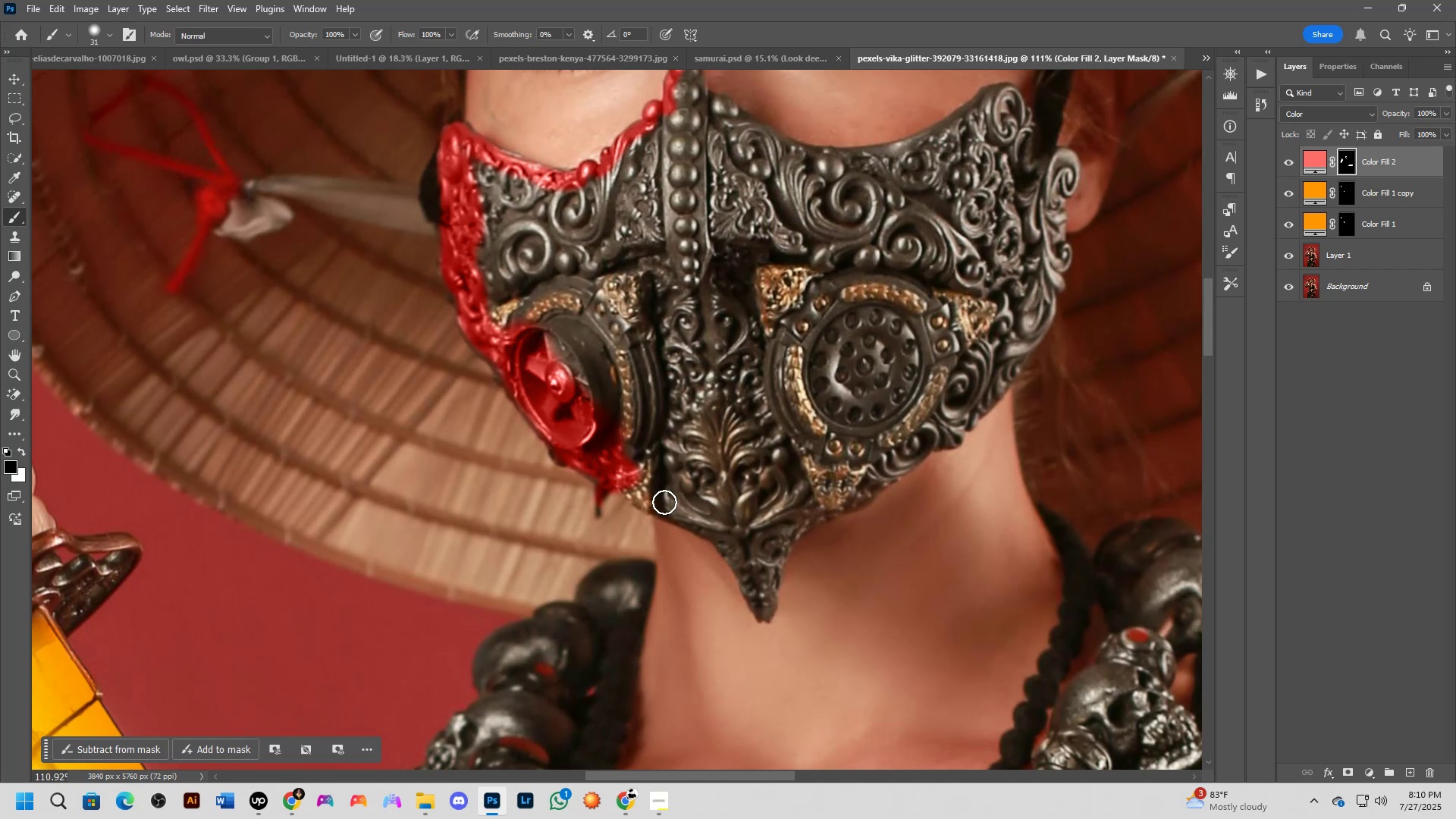 
scroll: coordinate [675, 460], scroll_direction: up, amount: 3.0
 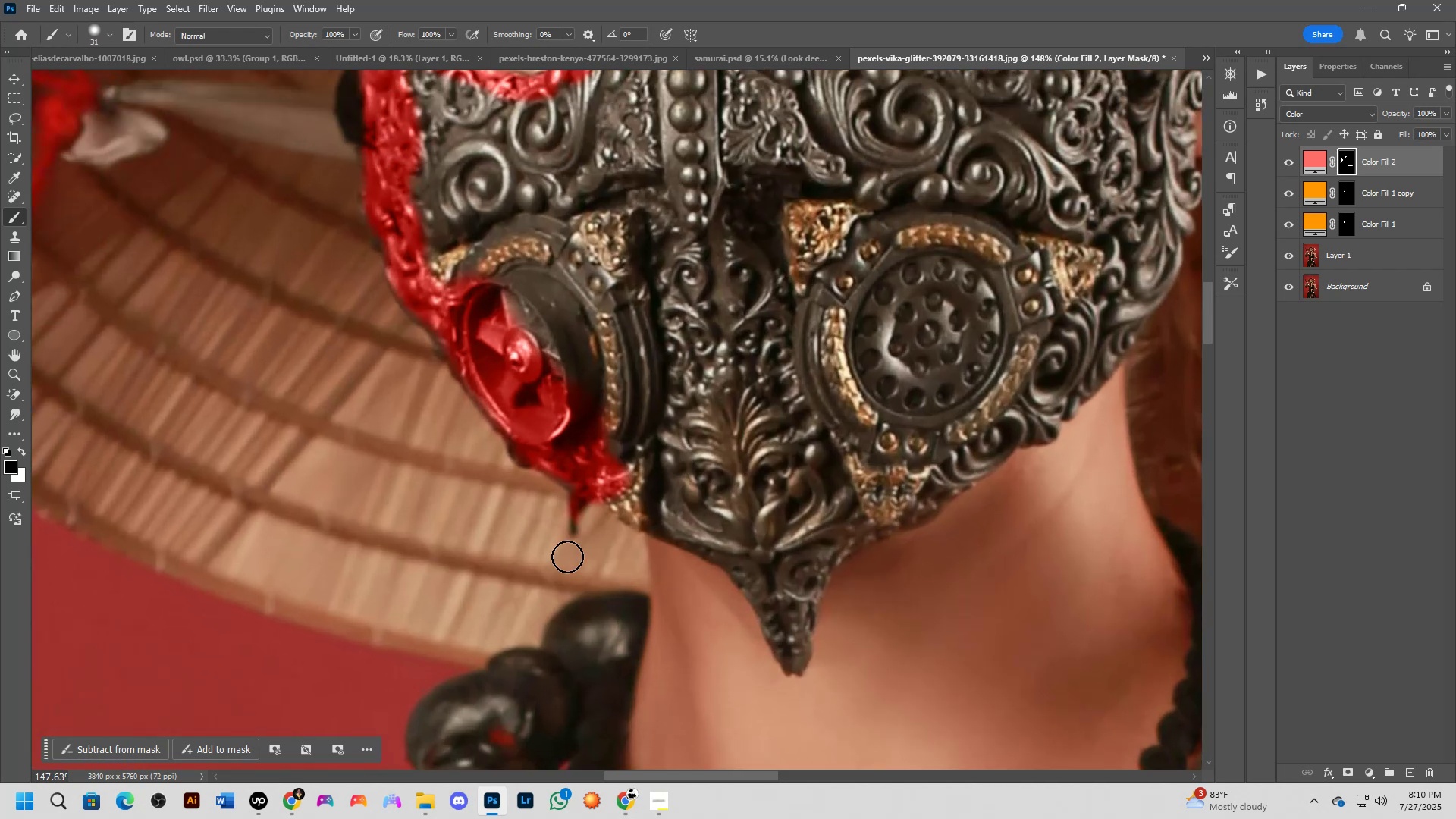 
hold_key(key=Space, duration=0.42)
 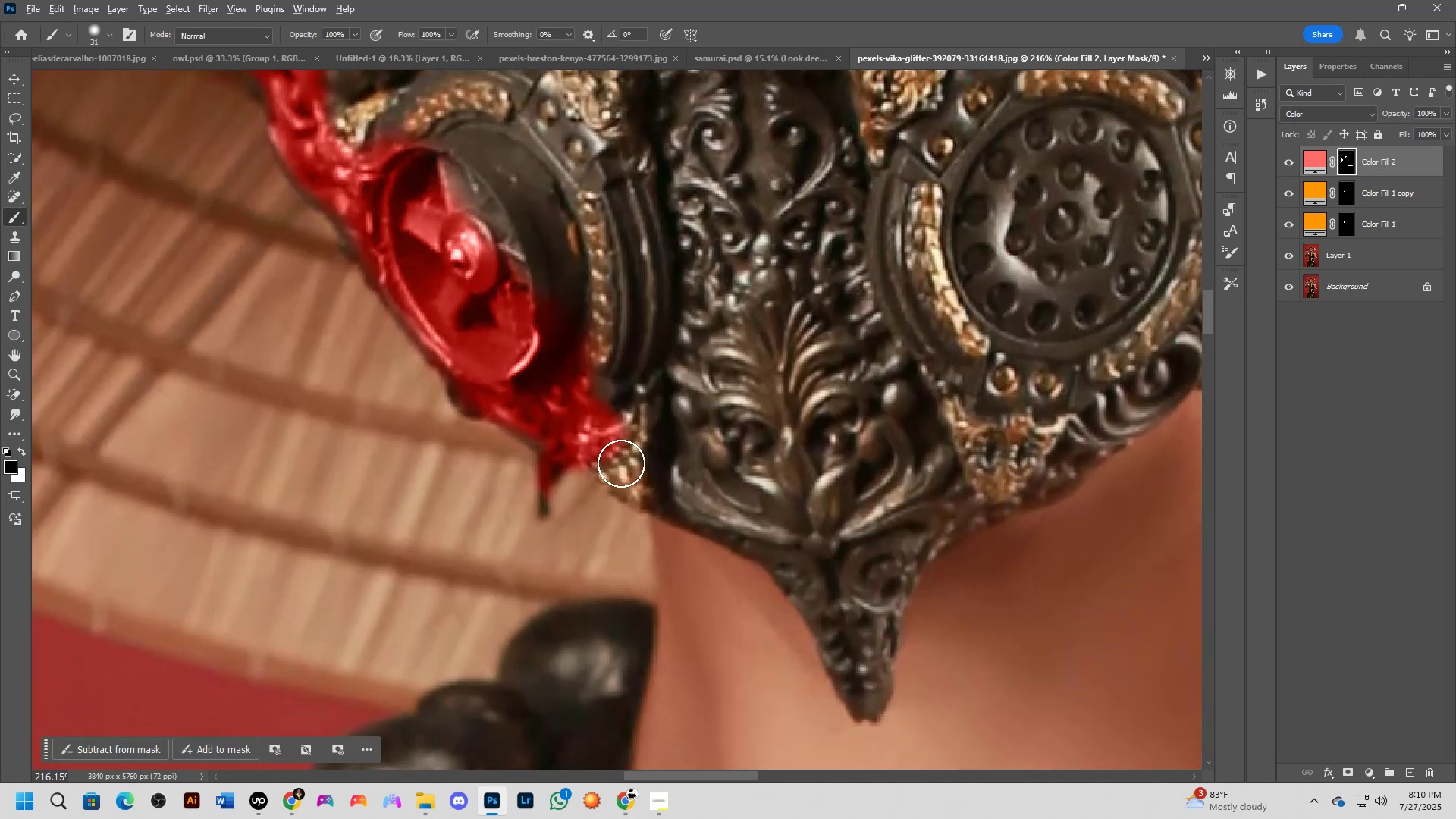 
left_click_drag(start_coordinate=[560, 549], to_coordinate=[555, 513])
 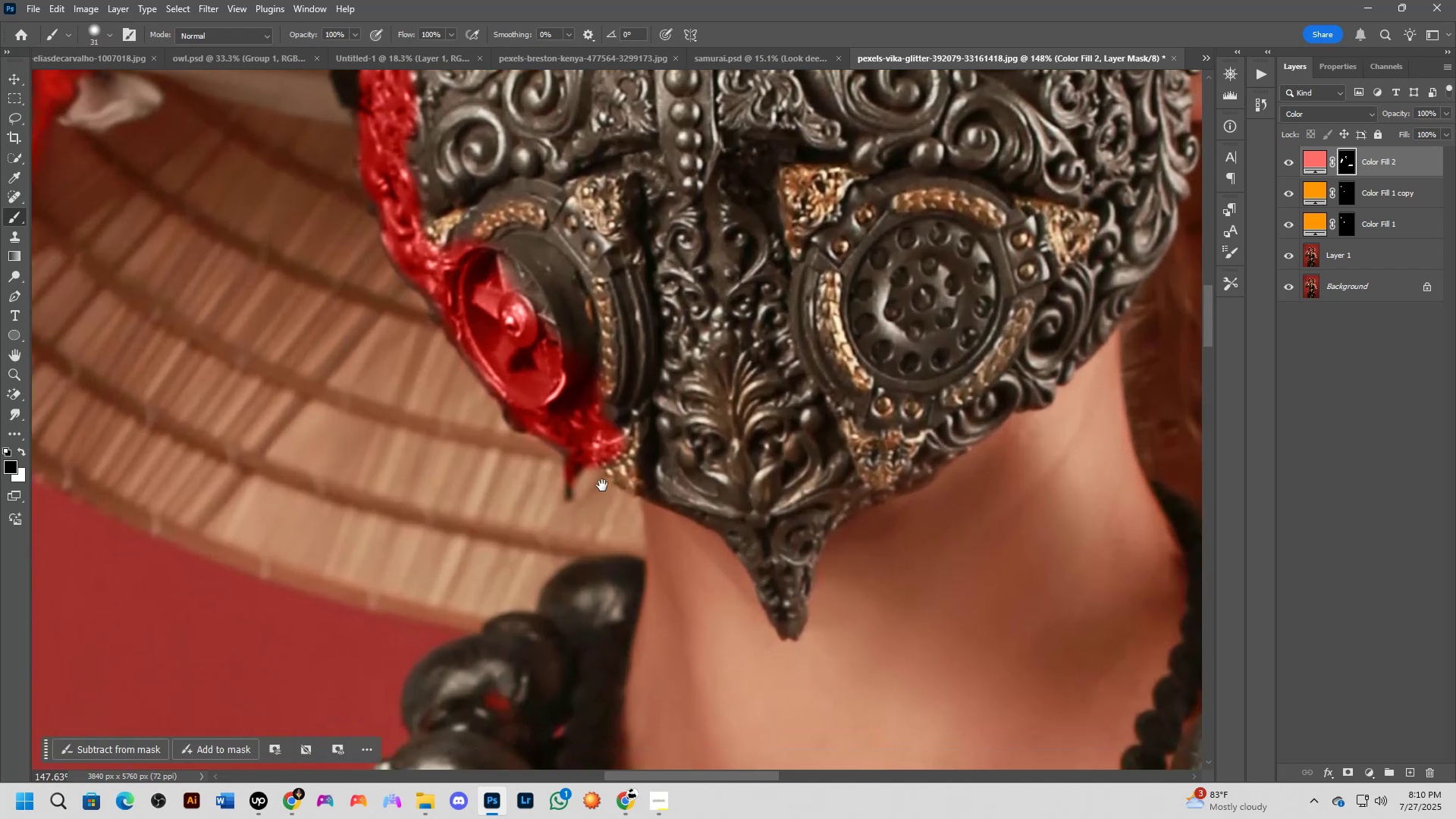 
scroll: coordinate [623, 463], scroll_direction: up, amount: 4.0
 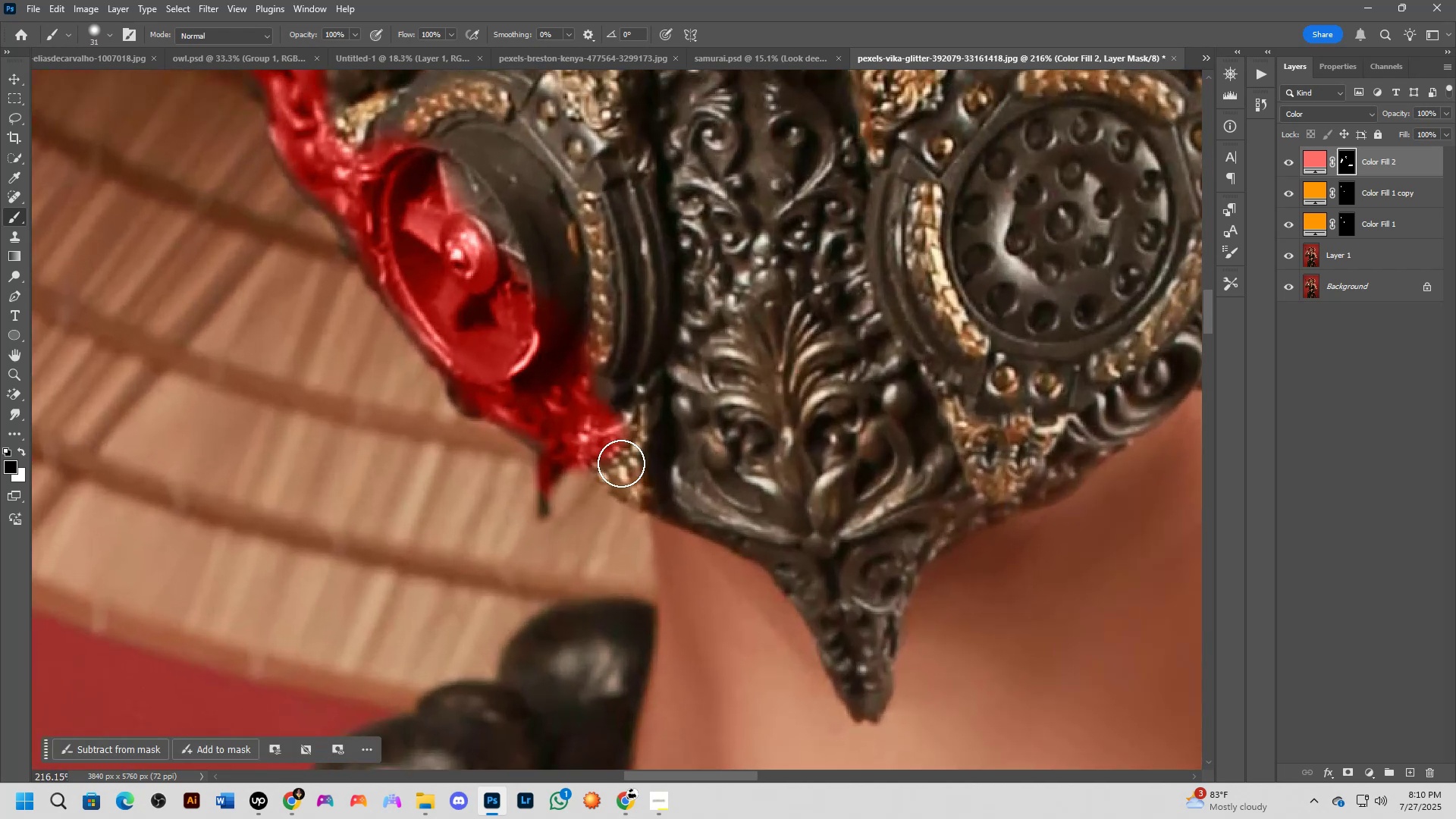 
key(Alt+AltLeft)
 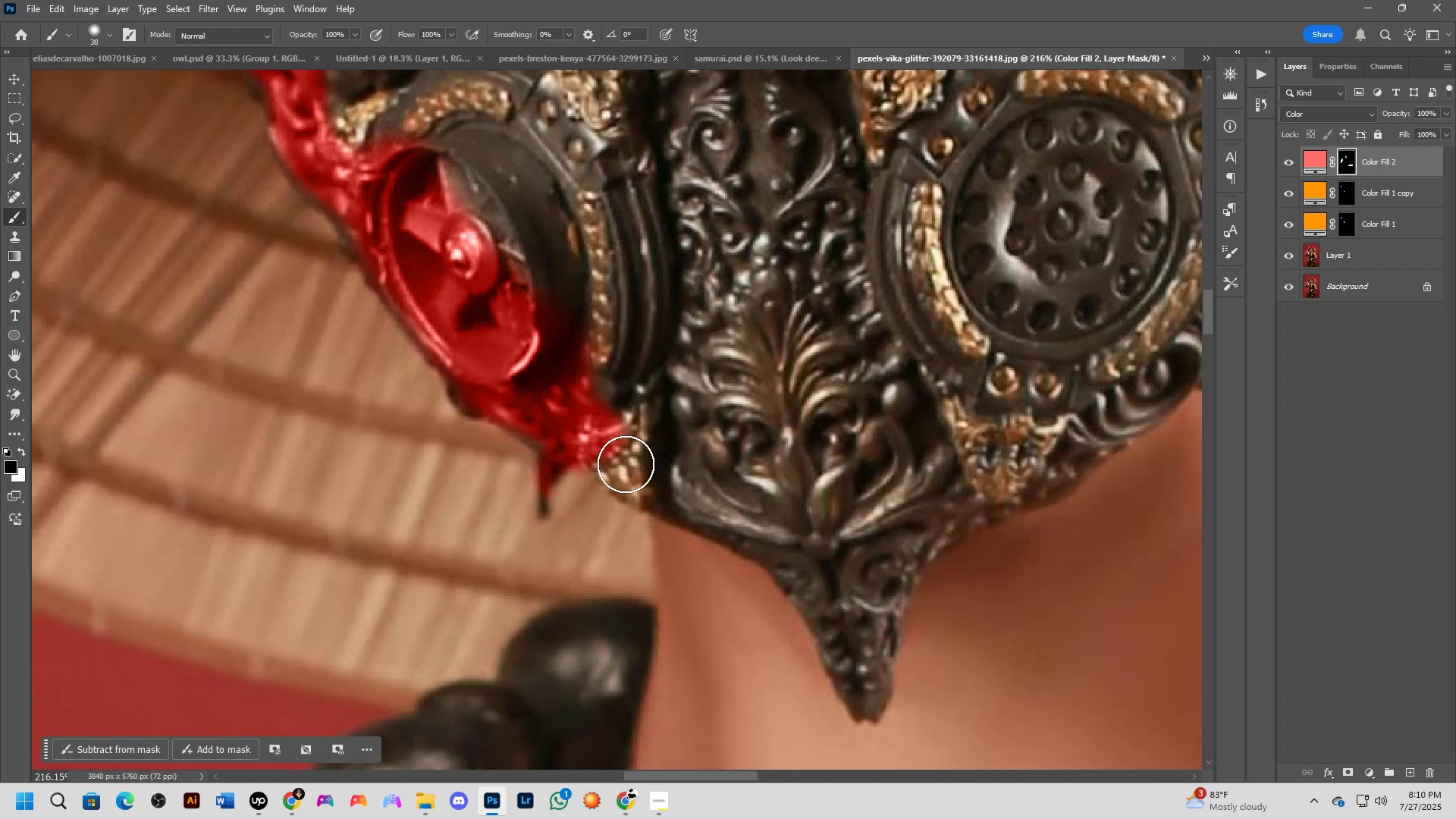 
wait(12.88)
 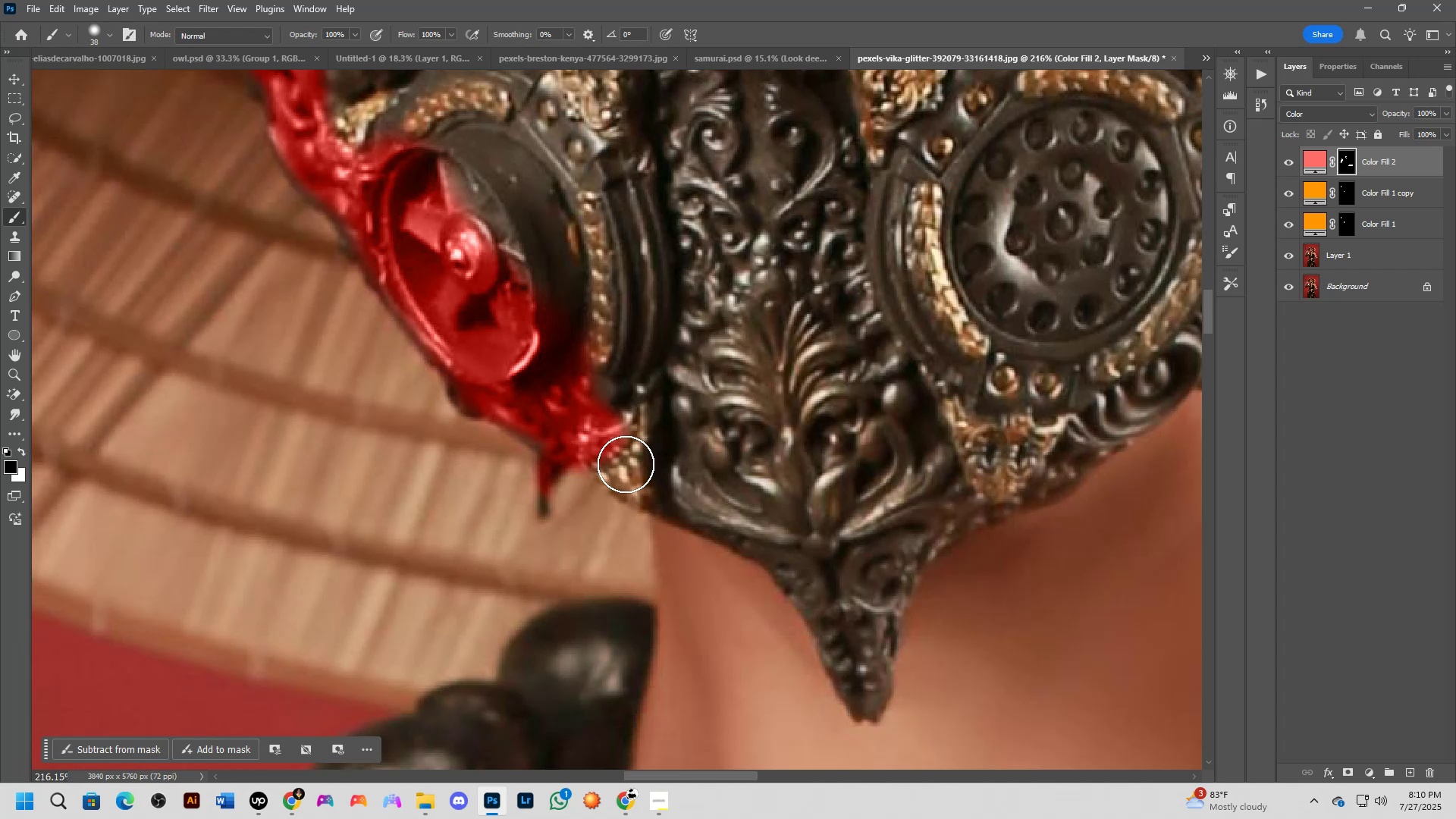 
hold_key(key=Space, duration=0.44)
 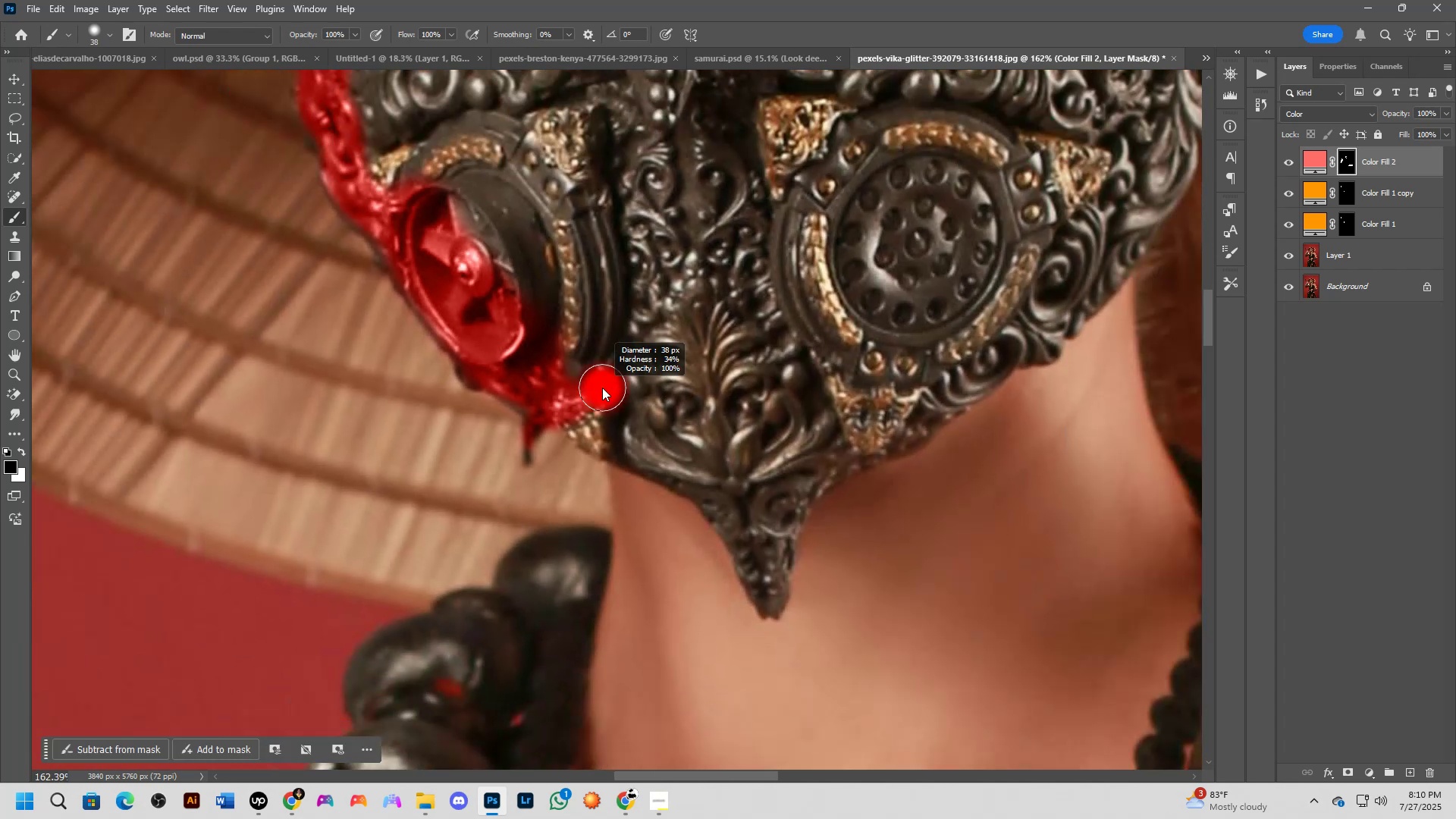 
left_click_drag(start_coordinate=[747, 400], to_coordinate=[689, 374])
 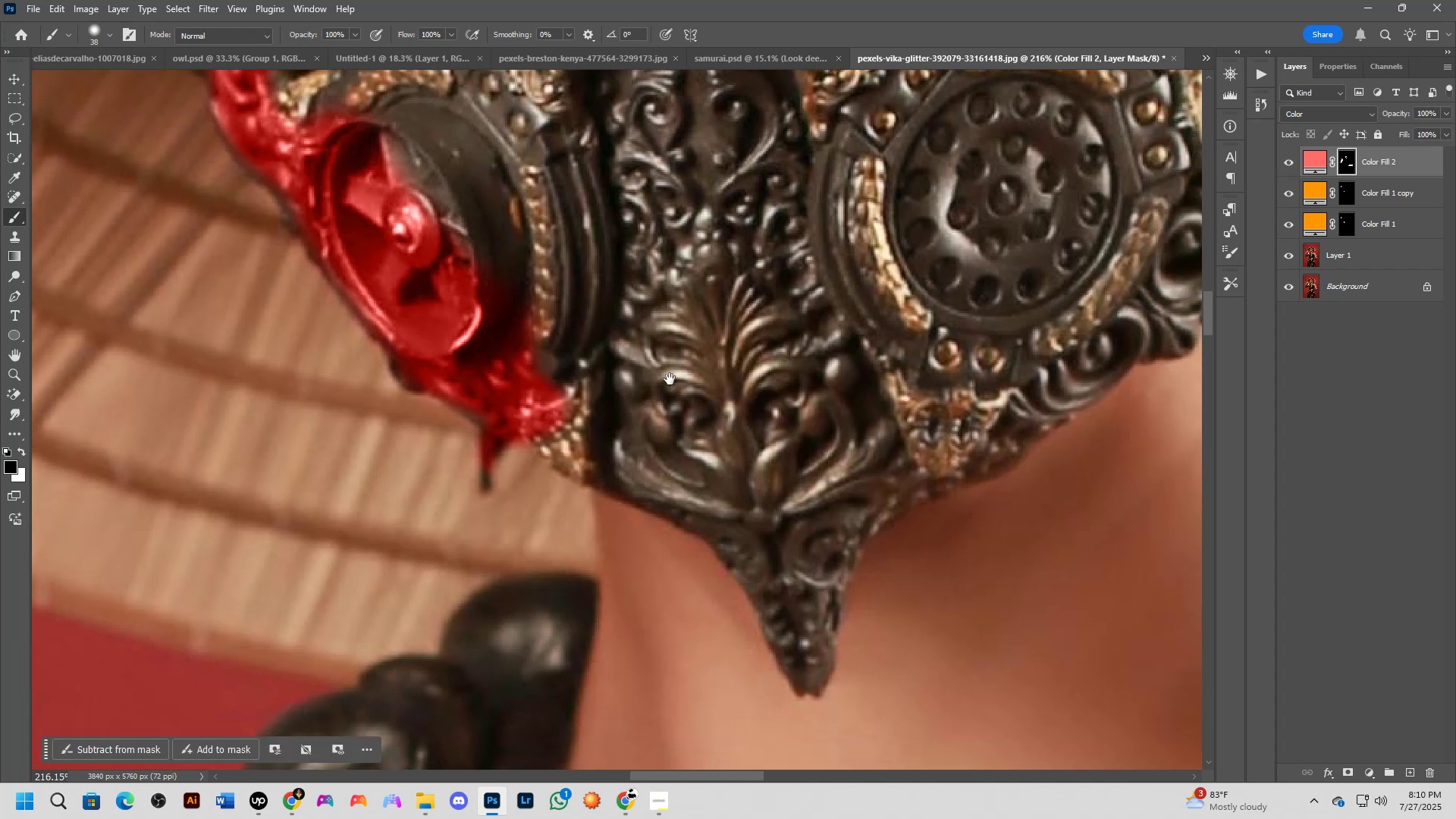 
scroll: coordinate [654, 384], scroll_direction: down, amount: 3.0
 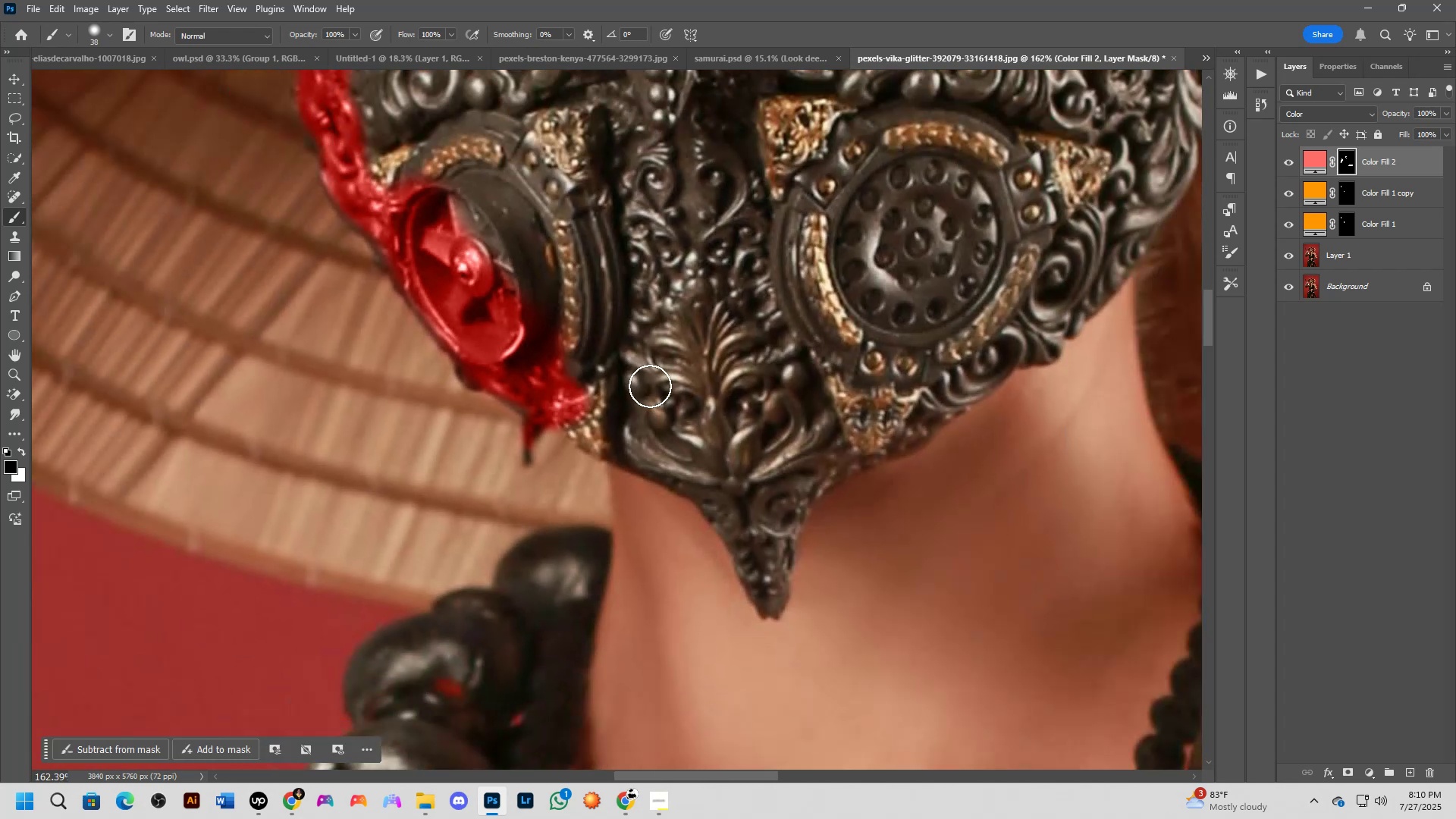 
key(Alt+AltLeft)
 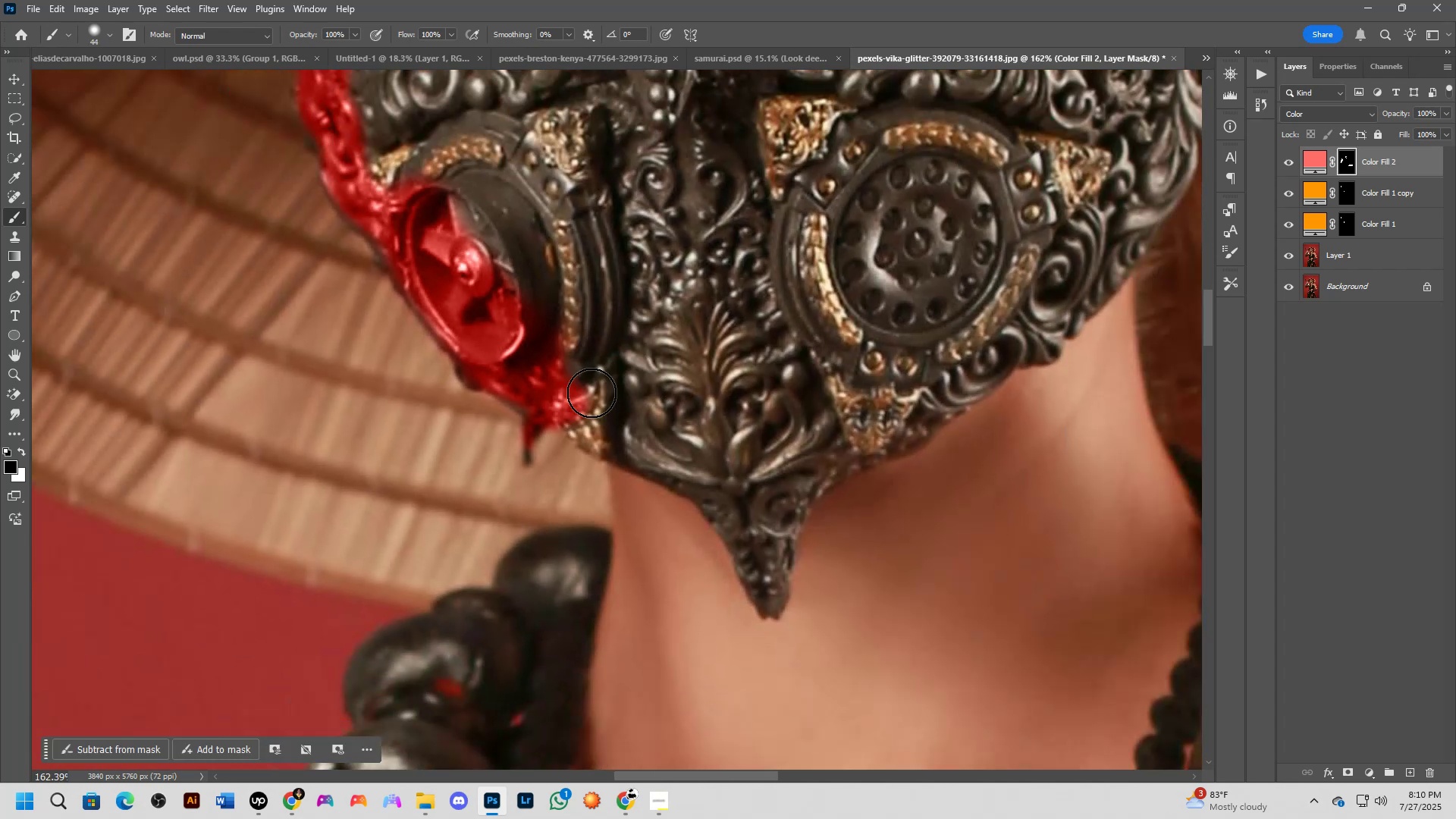 
left_click_drag(start_coordinate=[590, 400], to_coordinate=[598, 433])
 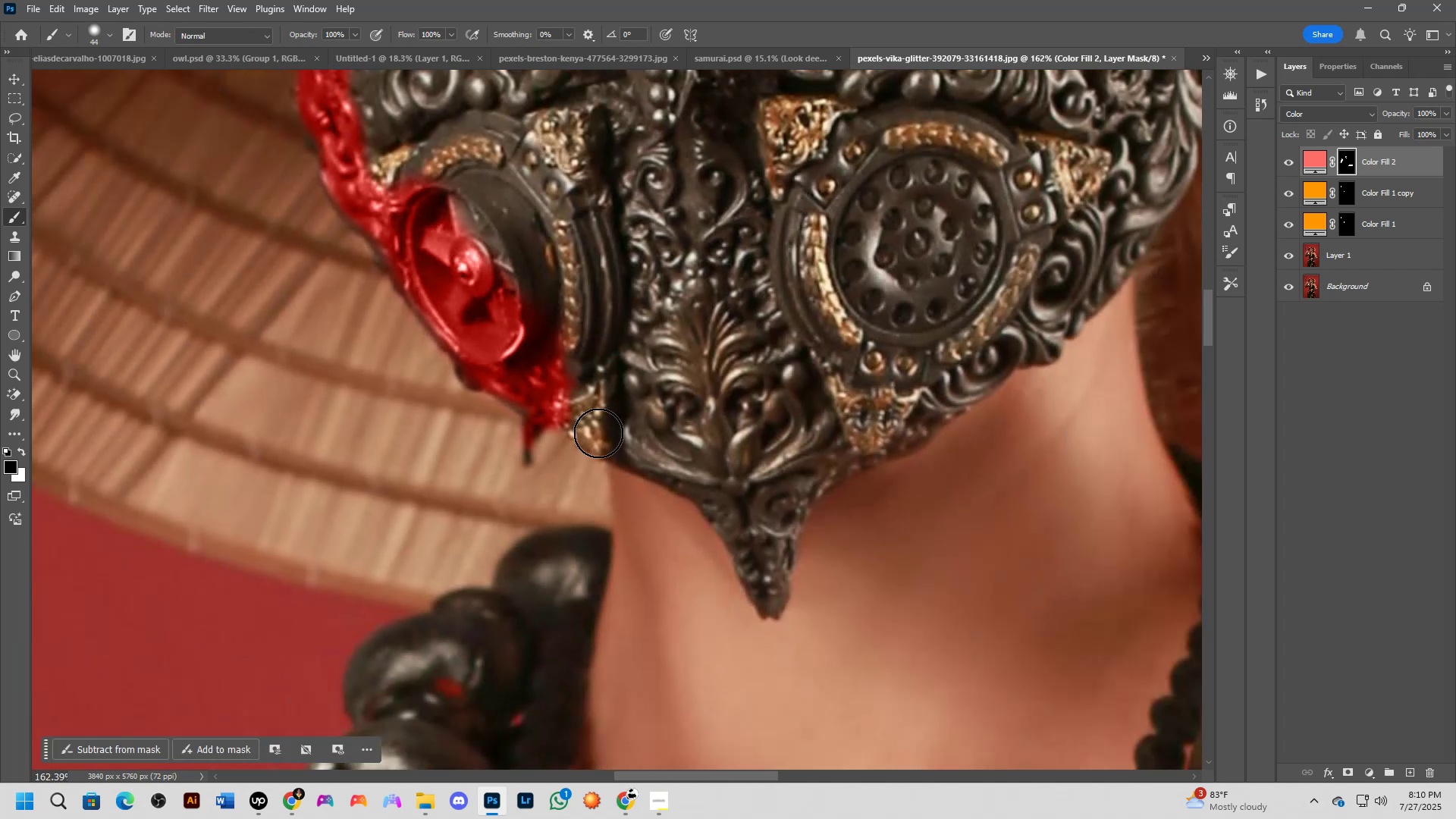 
key(Control+ControlLeft)
 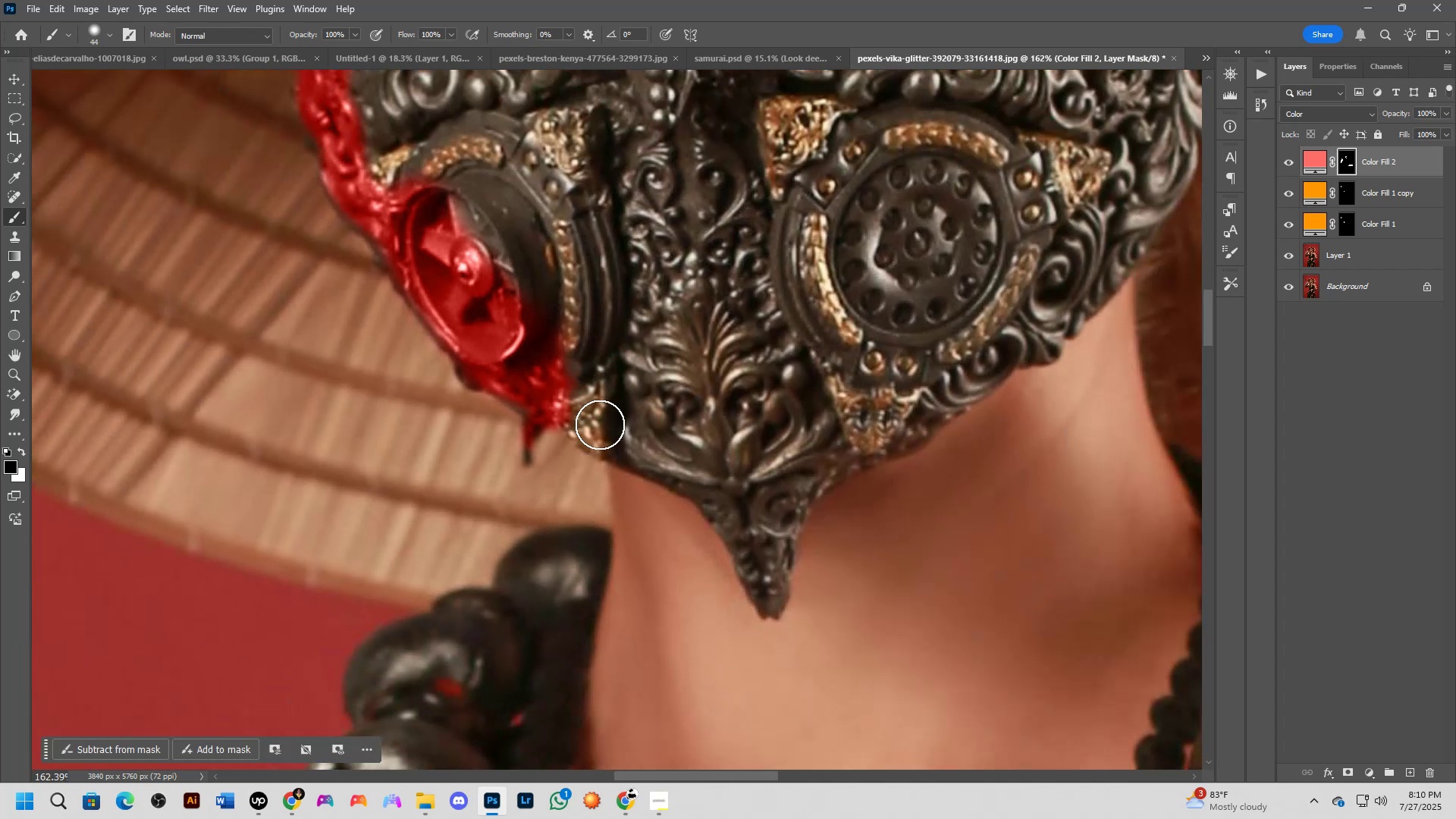 
key(Control+Z)
 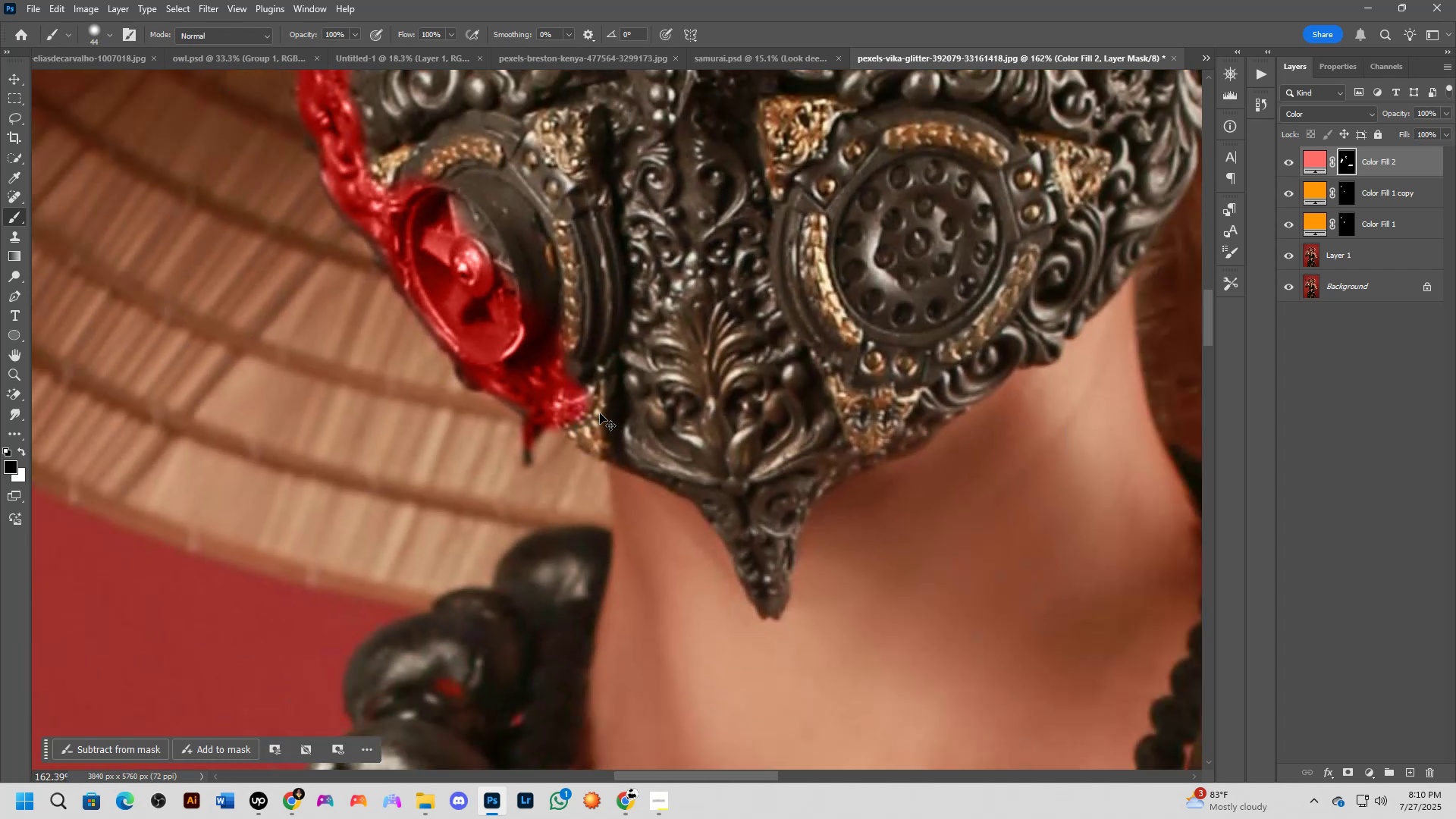 
hold_key(key=AltLeft, duration=0.44)
 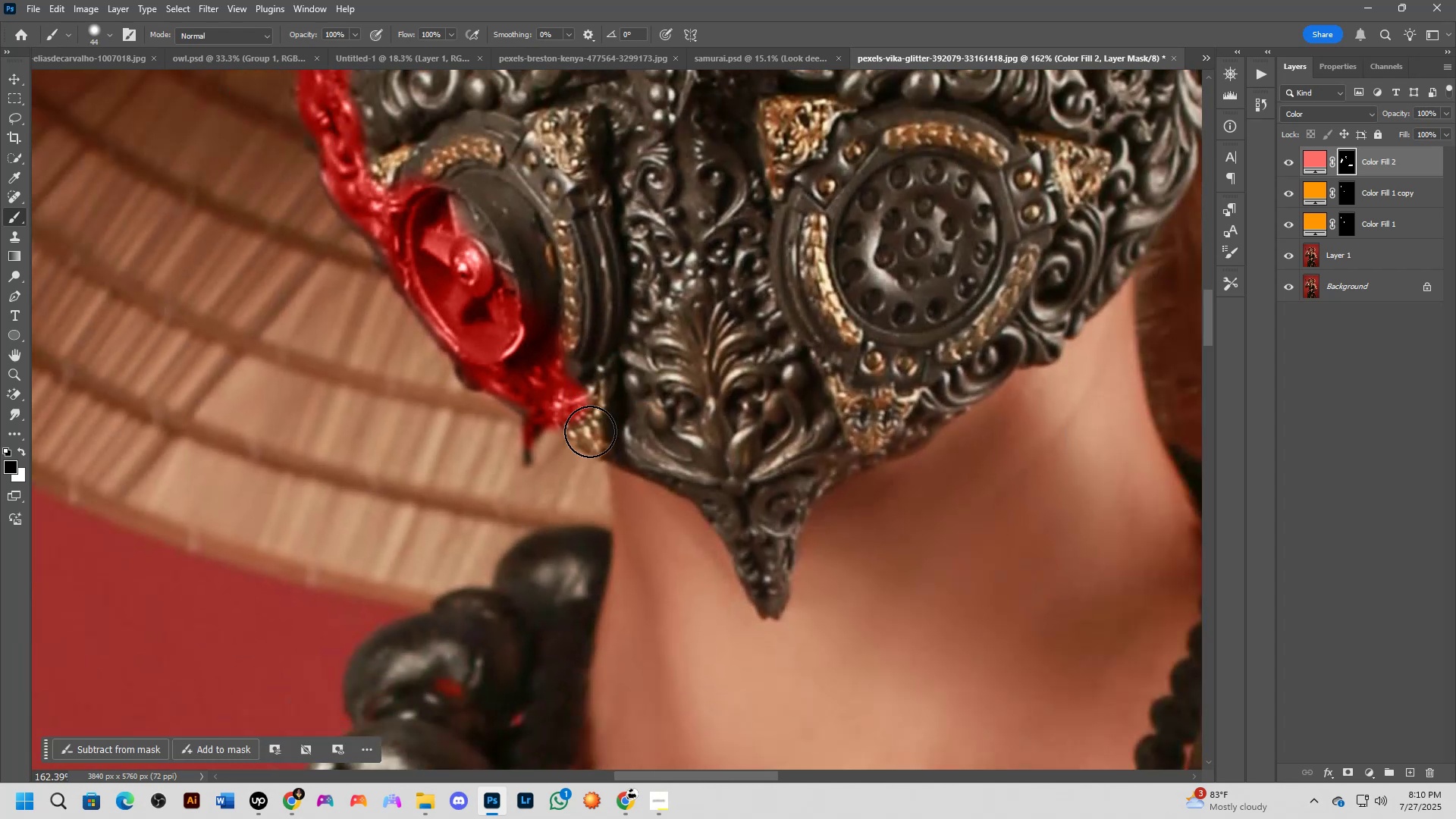 
key(X)
 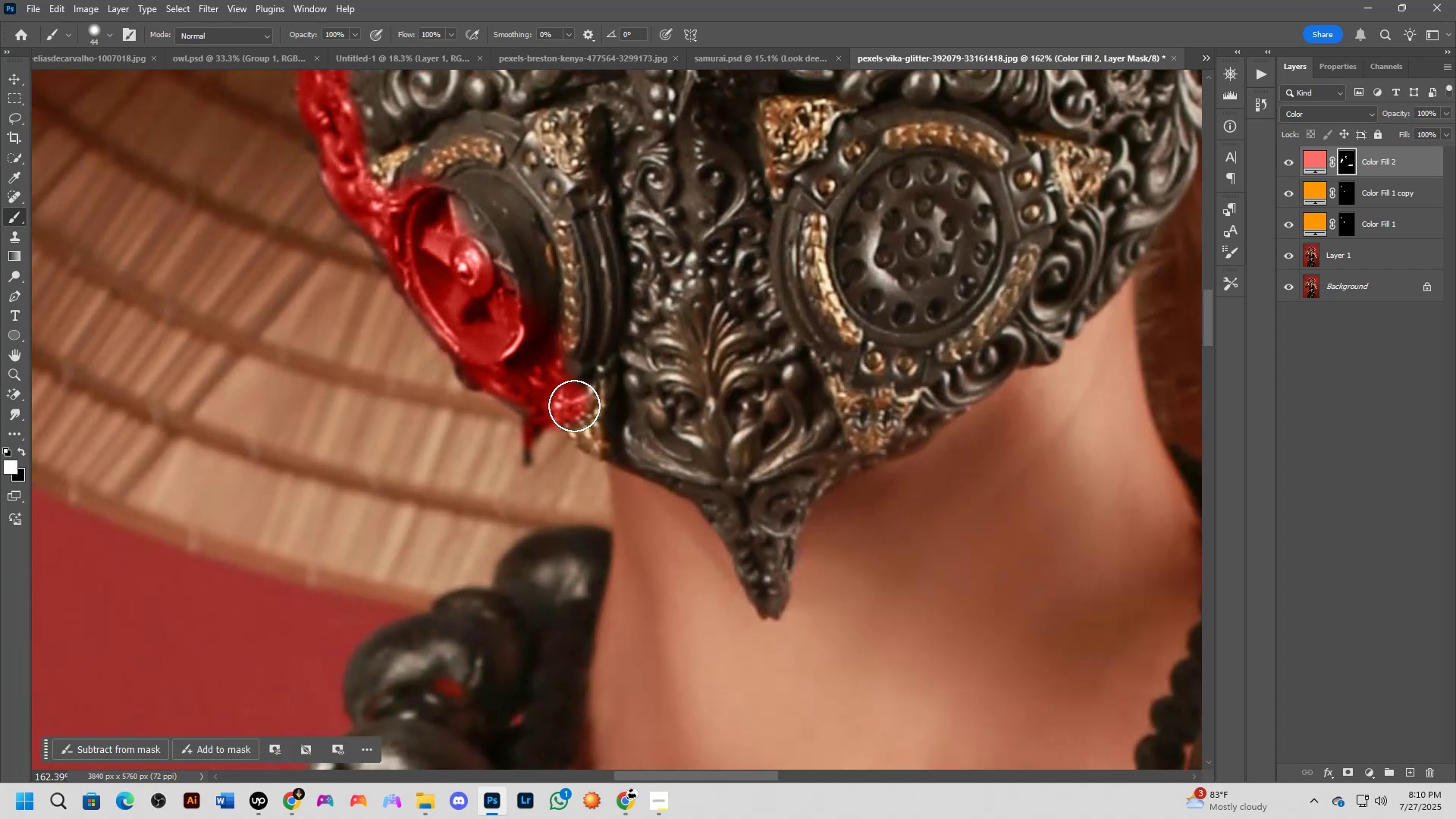 
left_click_drag(start_coordinate=[575, 406], to_coordinate=[735, 496])
 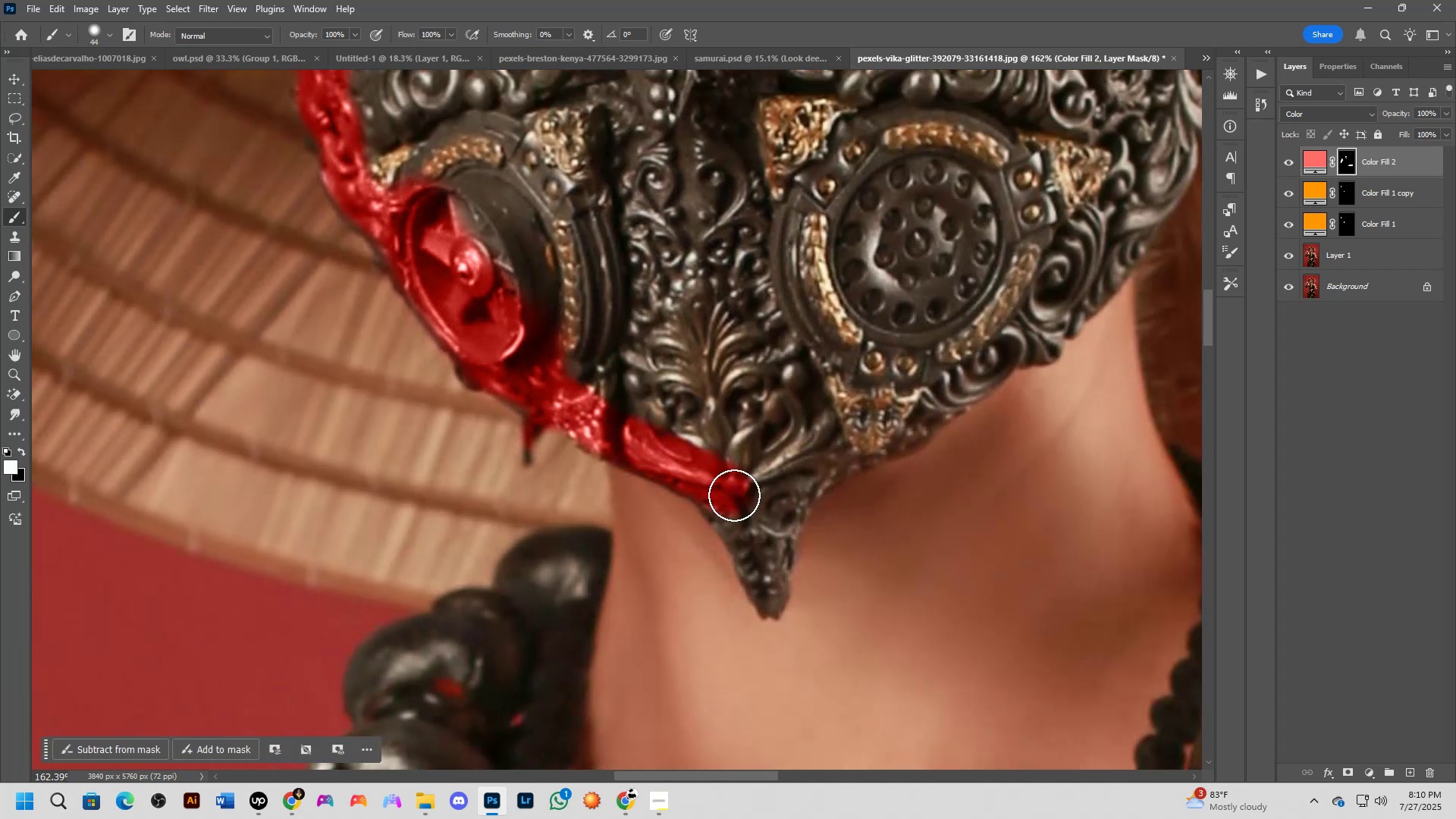 
key(Alt+AltLeft)
 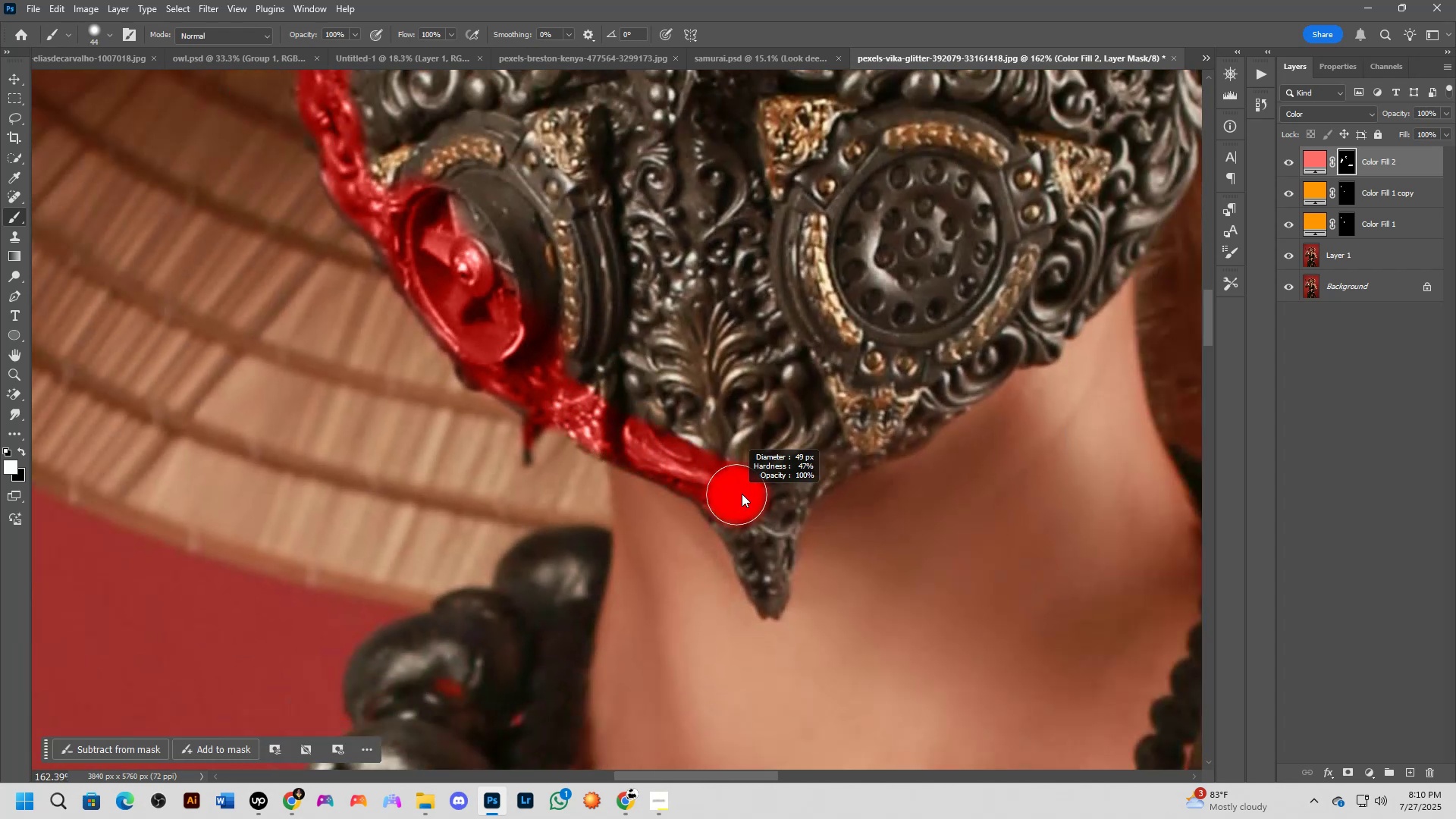 
left_click_drag(start_coordinate=[742, 494], to_coordinate=[781, 604])
 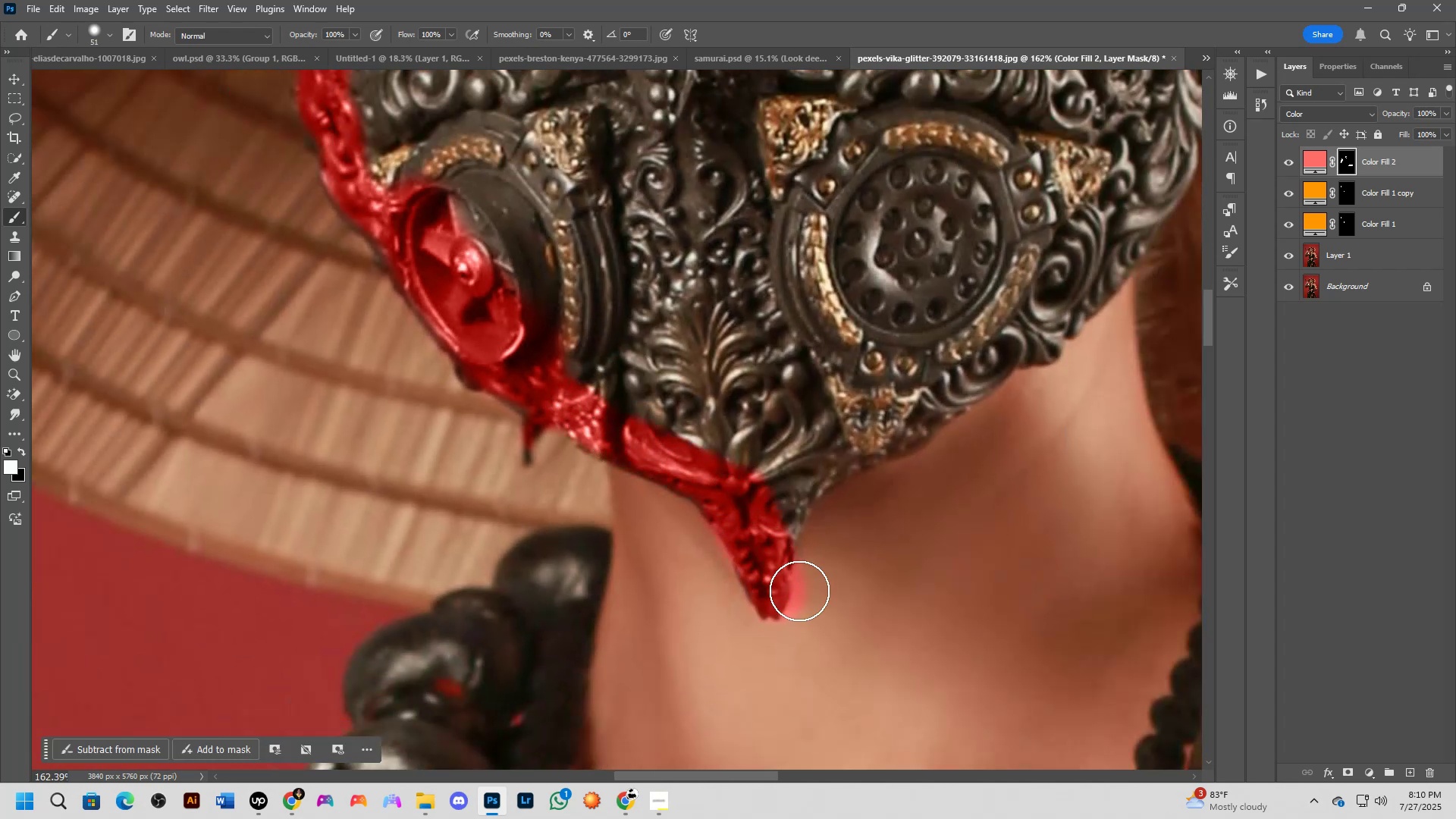 
type(xx)
 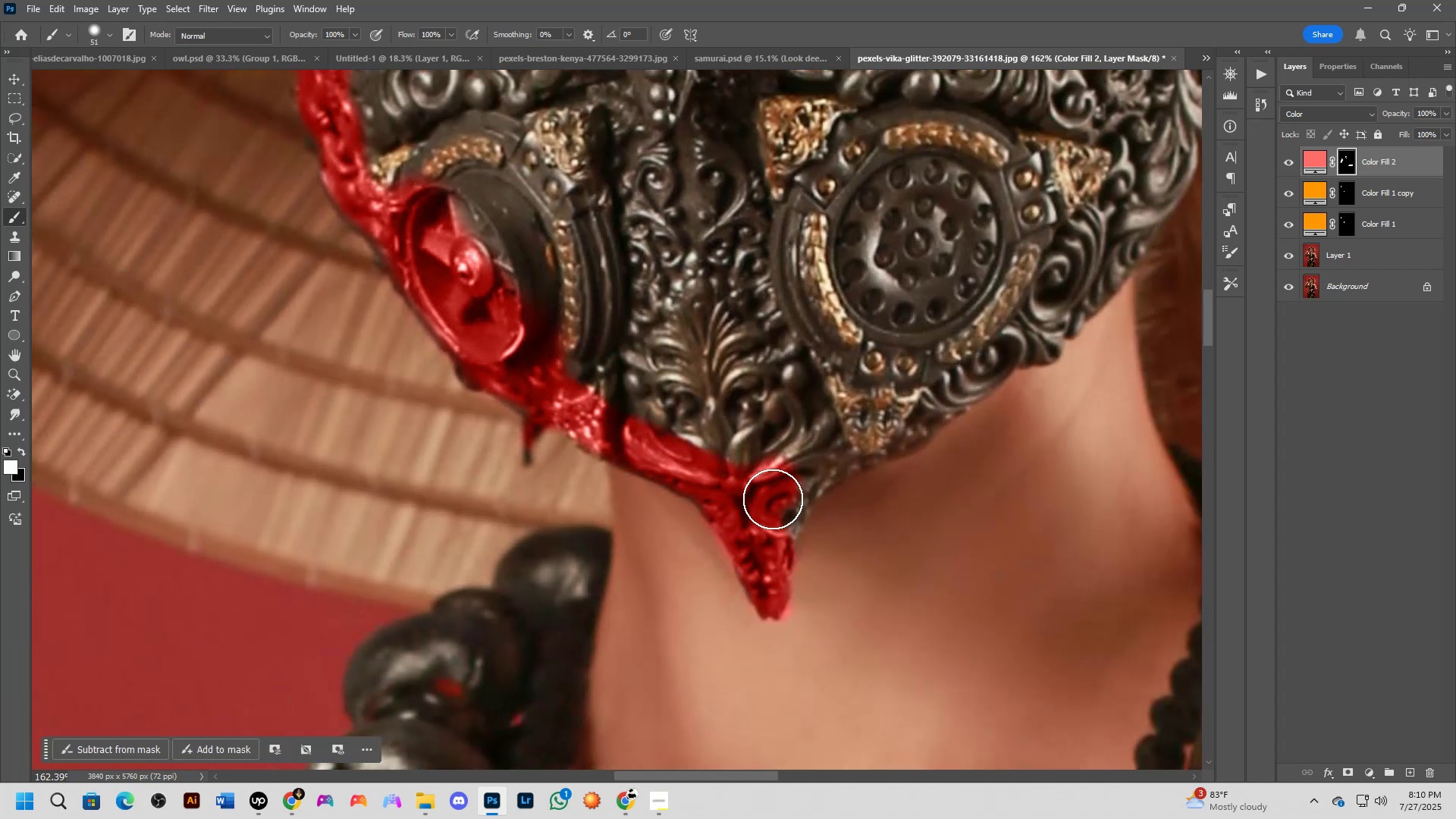 
left_click_drag(start_coordinate=[819, 580], to_coordinate=[817, 614])
 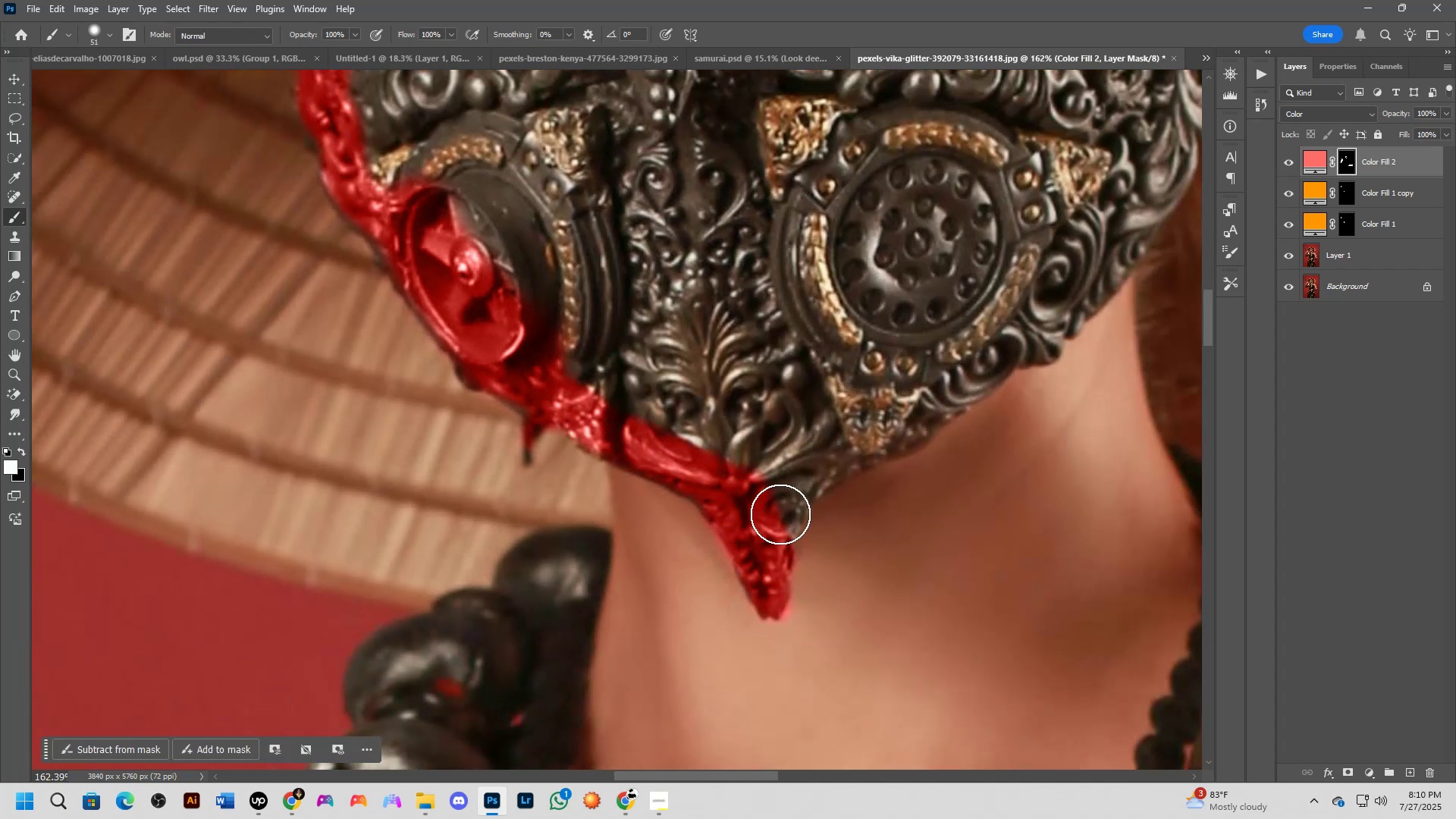 
left_click_drag(start_coordinate=[773, 484], to_coordinate=[770, 505])
 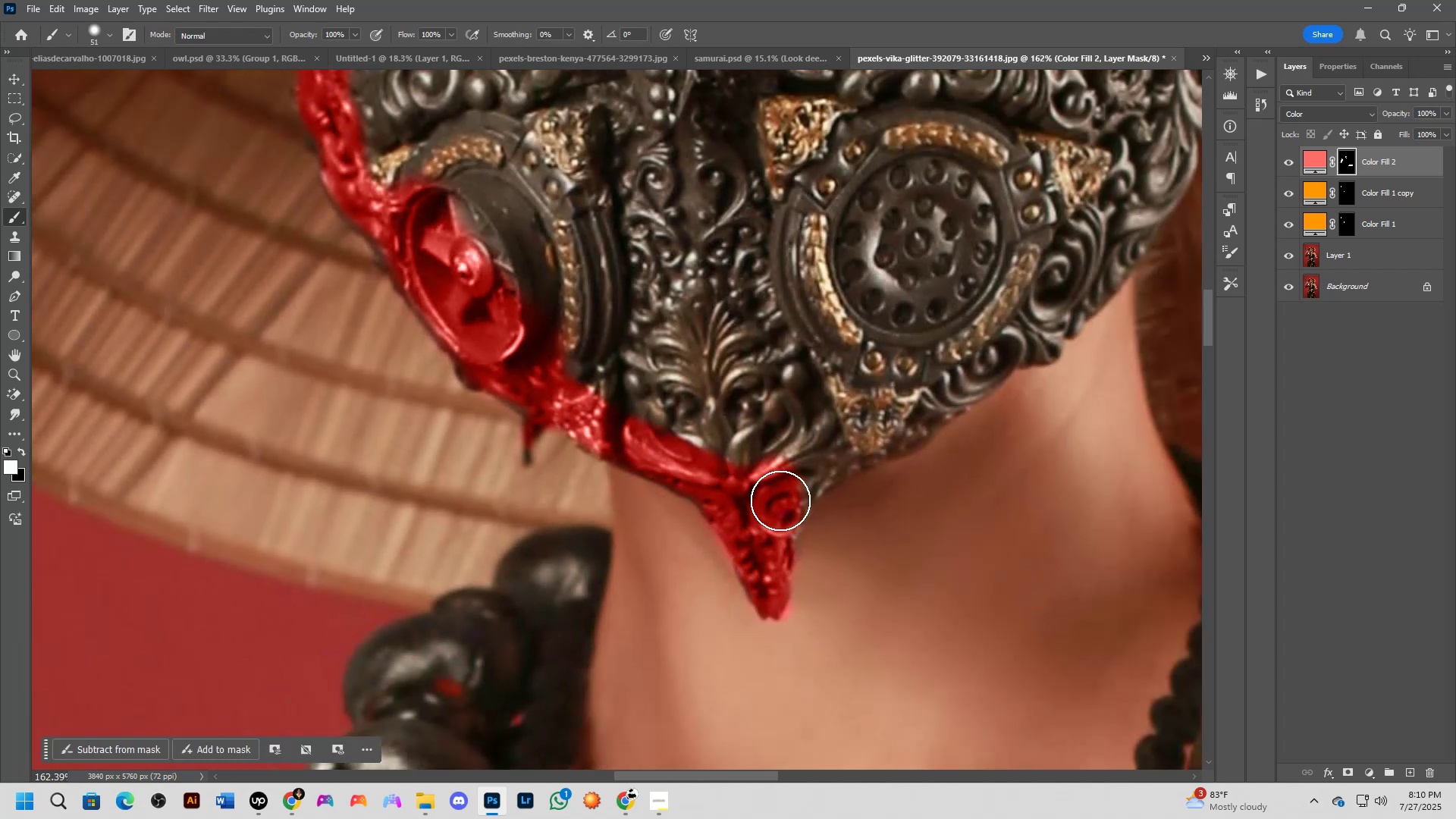 
key(Alt+AltLeft)
 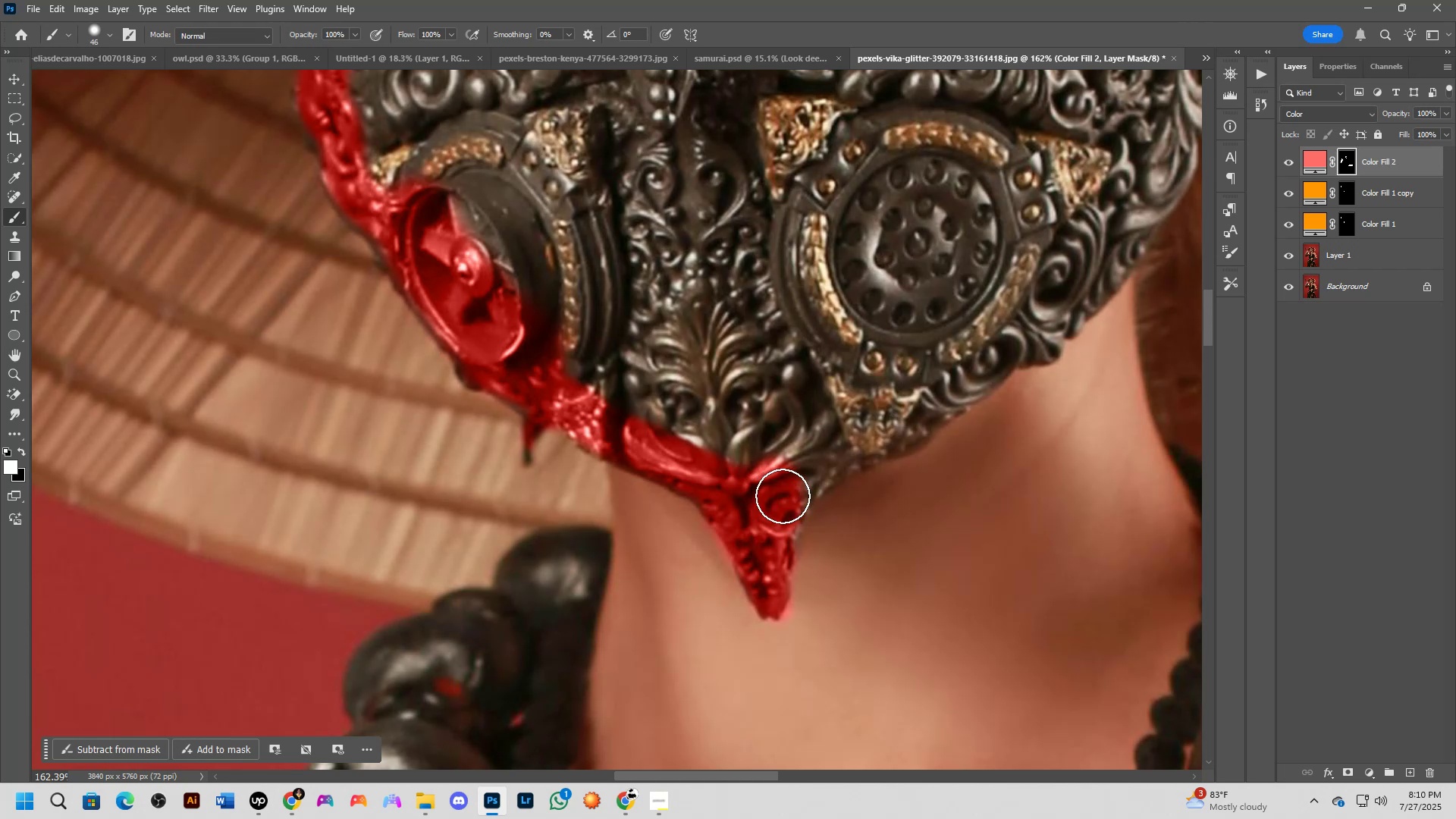 
hold_key(key=Space, duration=0.45)
 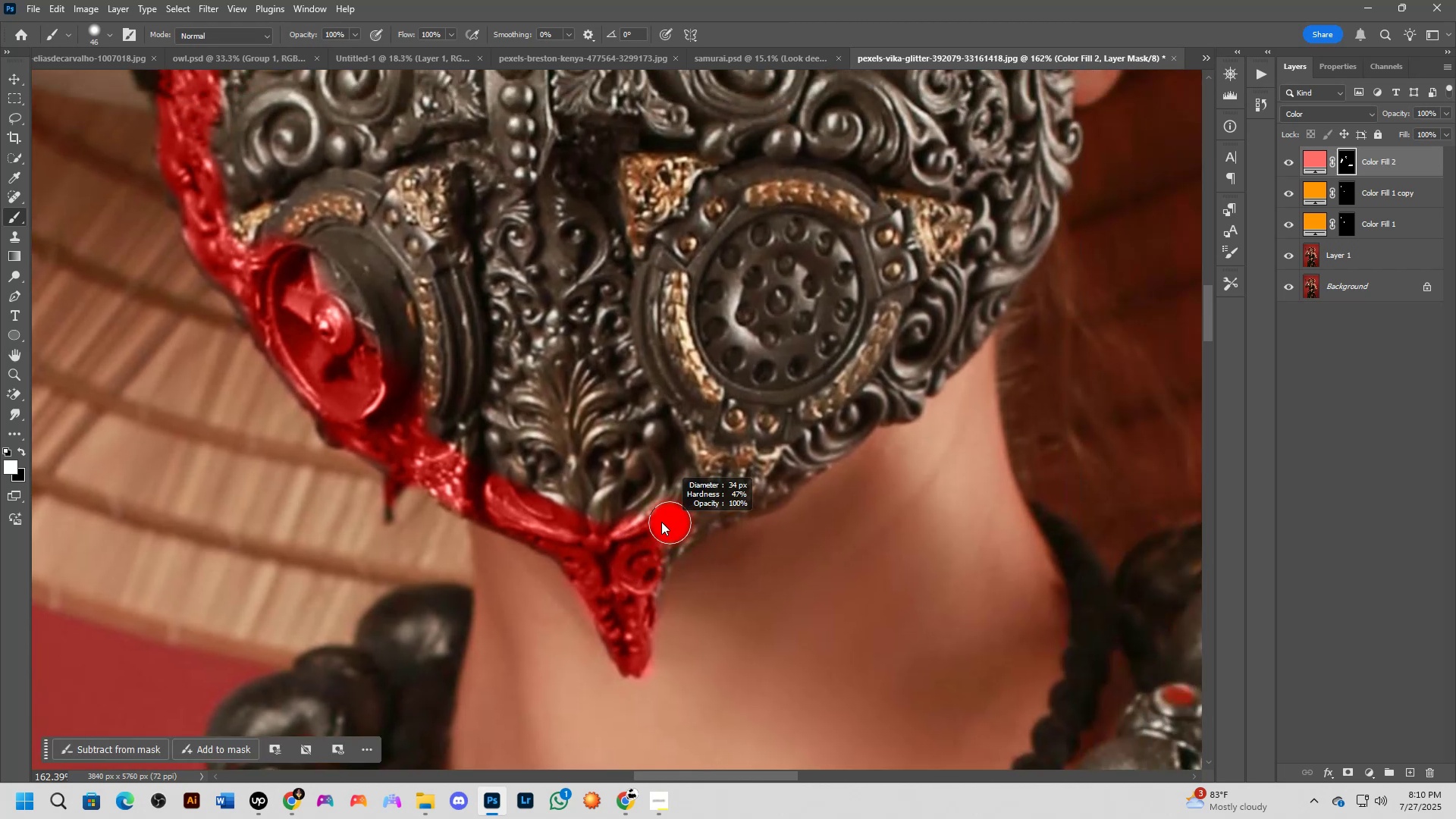 
left_click_drag(start_coordinate=[862, 485], to_coordinate=[723, 542])
 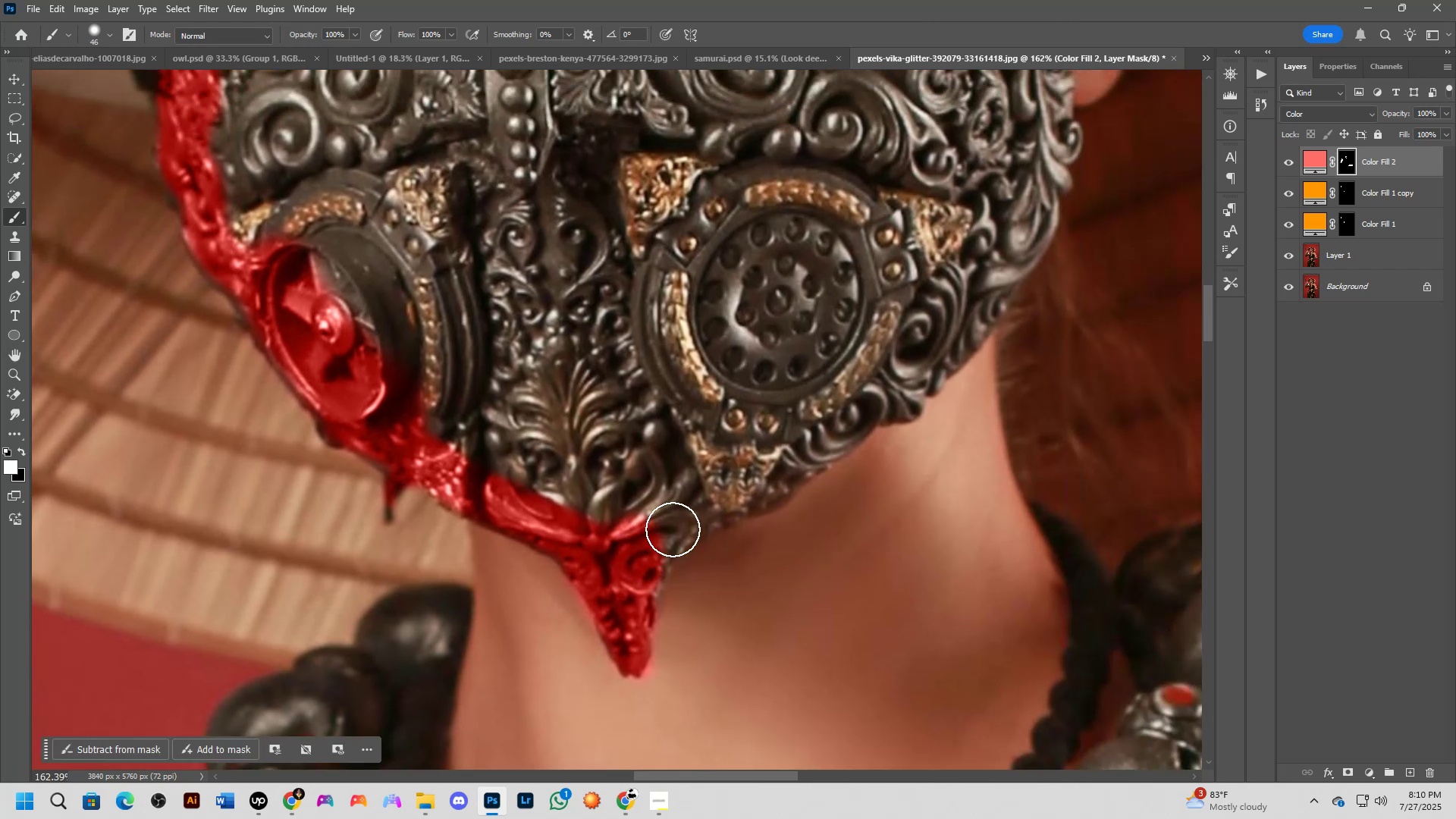 
key(Alt+AltLeft)
 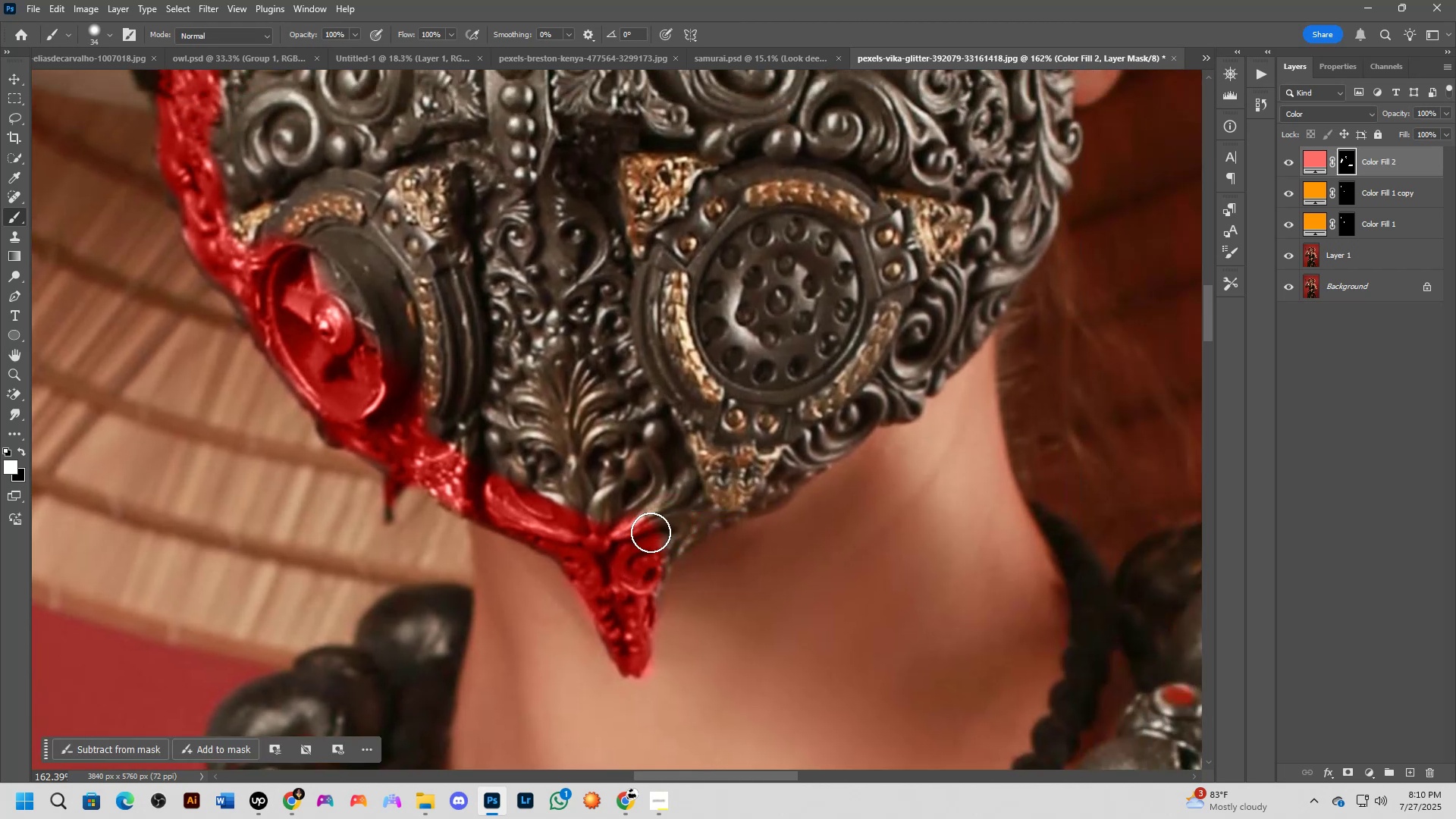 
left_click_drag(start_coordinate=[647, 553], to_coordinate=[645, 559])
 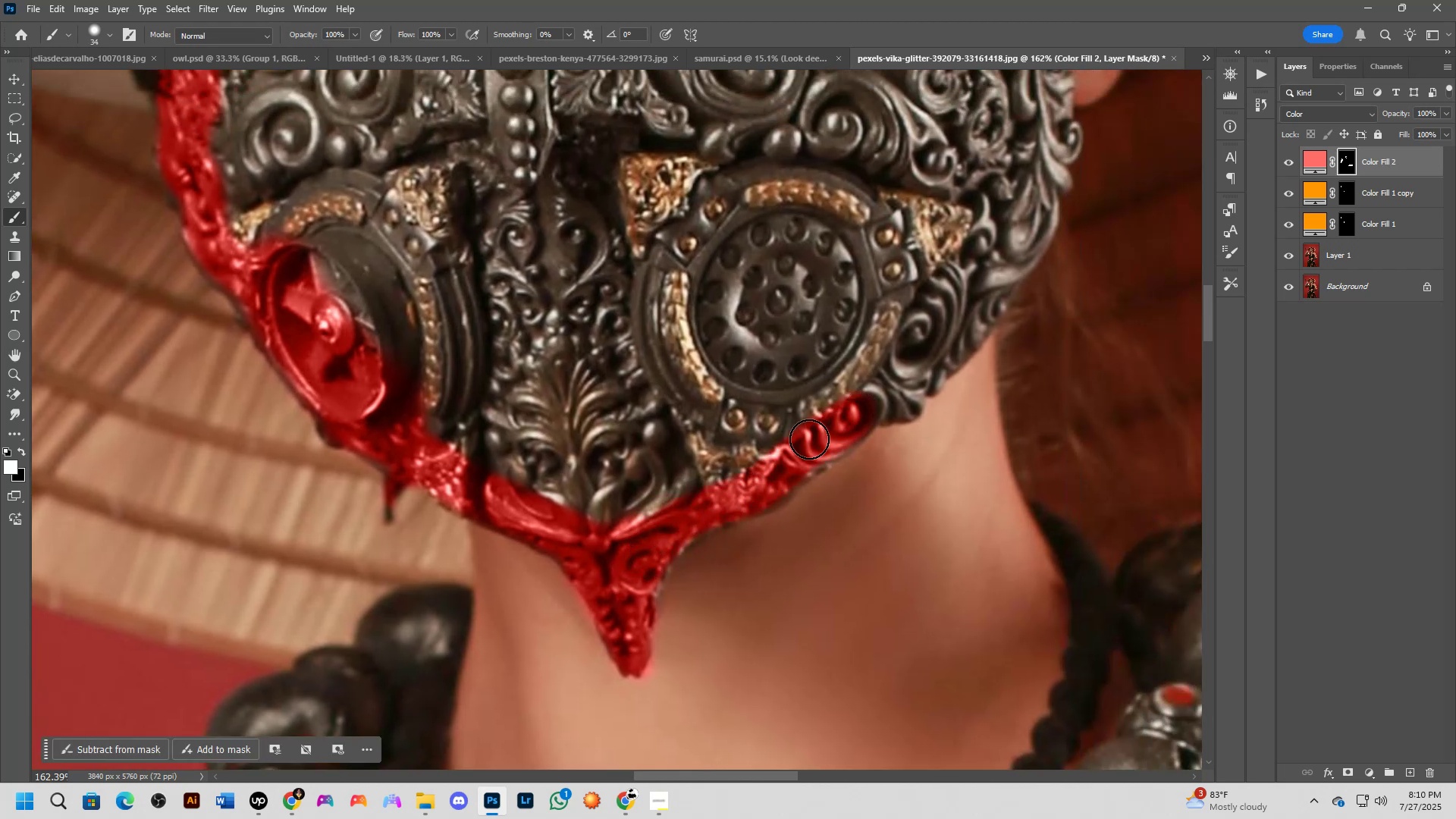 
hold_key(key=Space, duration=0.46)
 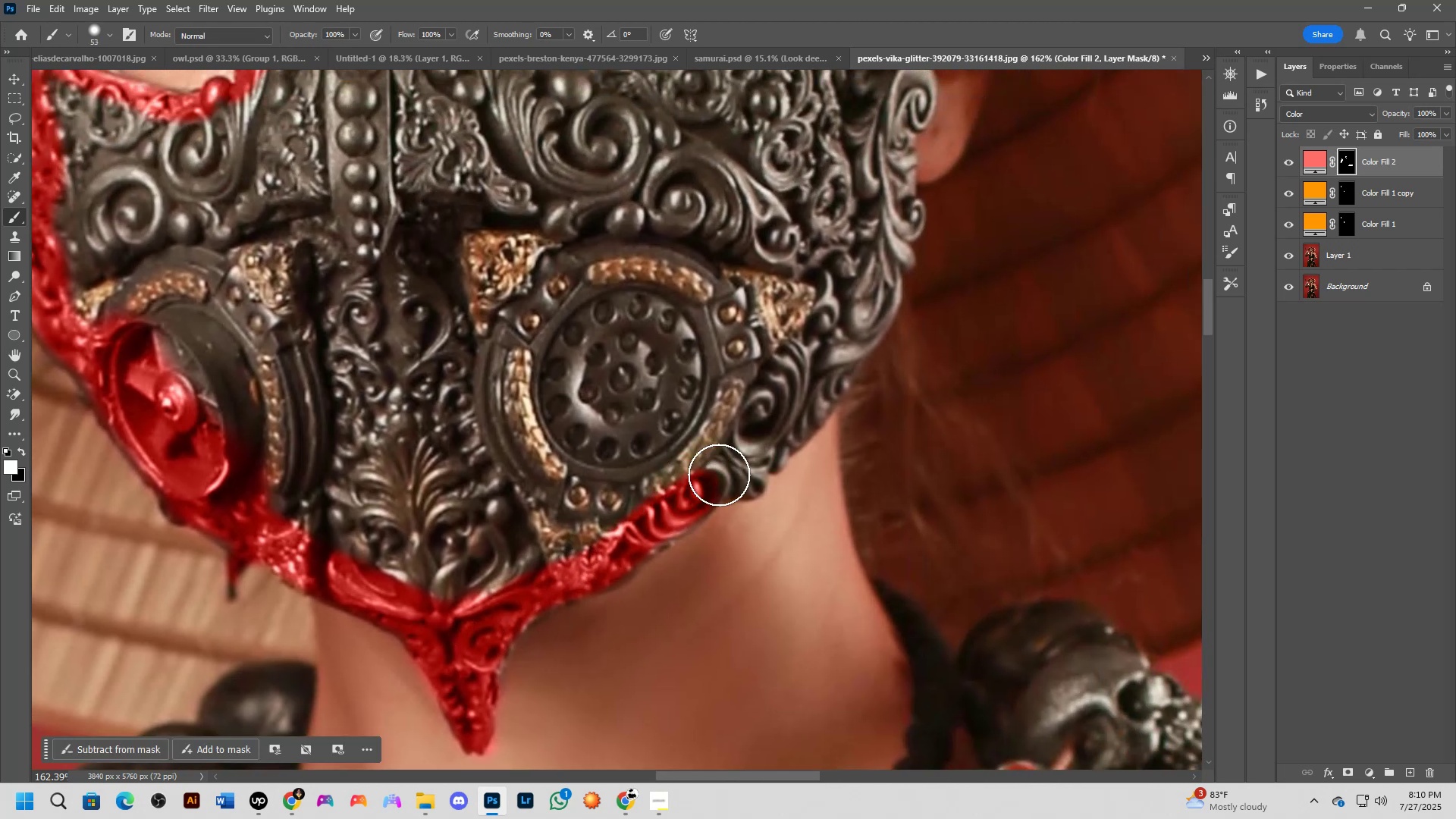 
left_click_drag(start_coordinate=[813, 420], to_coordinate=[656, 497])
 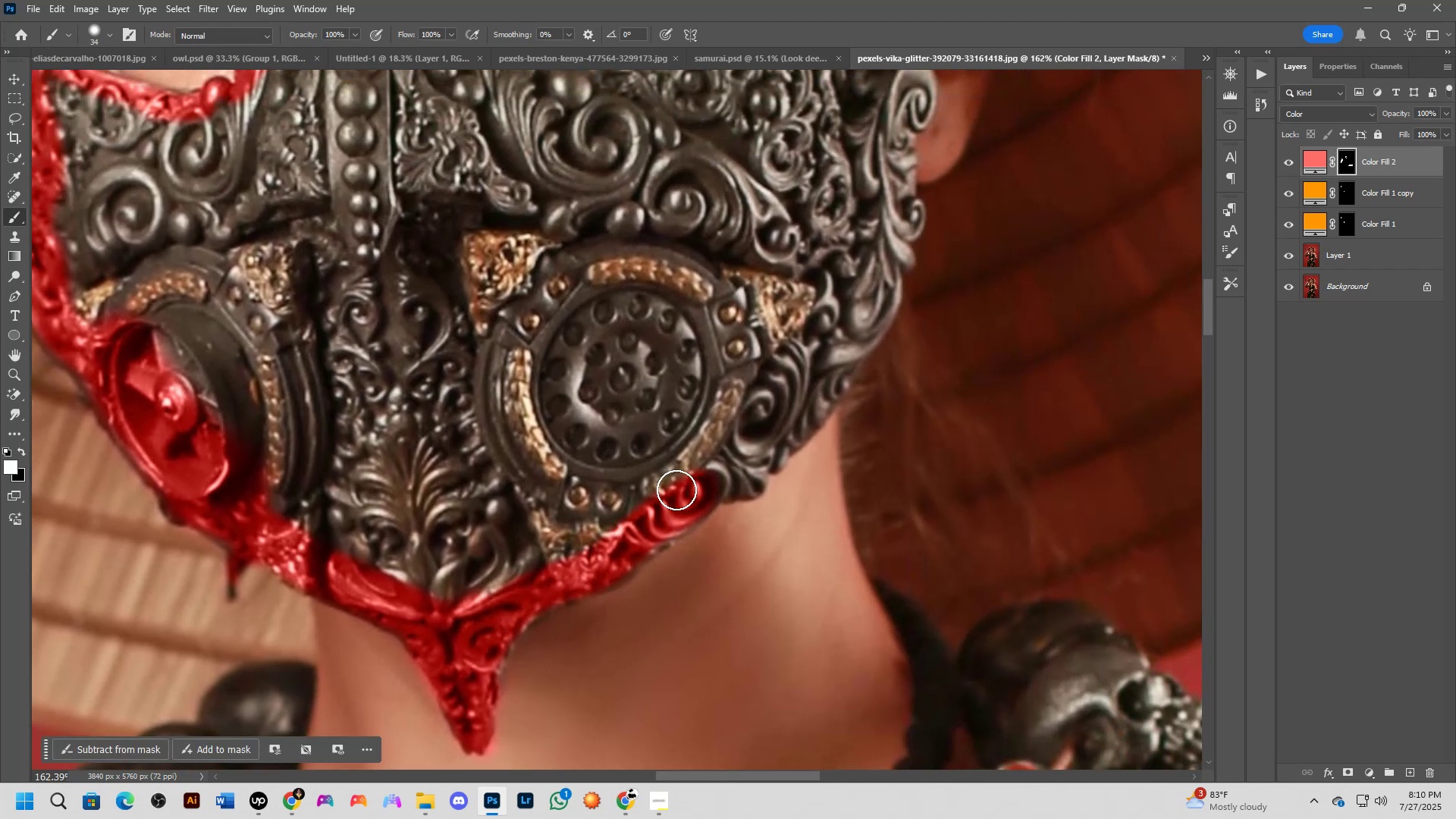 
key(Alt+AltLeft)
 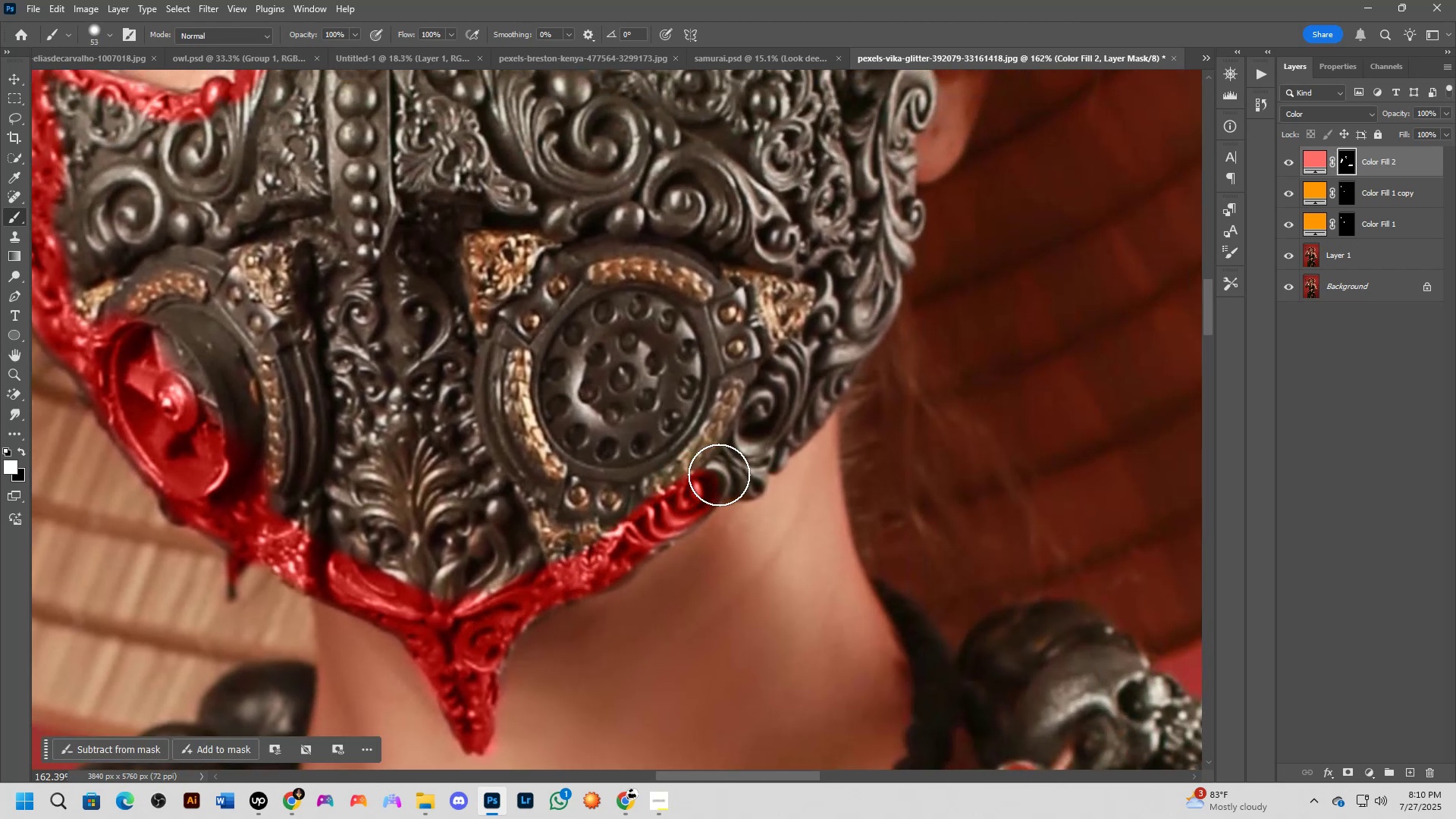 
left_click_drag(start_coordinate=[724, 473], to_coordinate=[866, 257])
 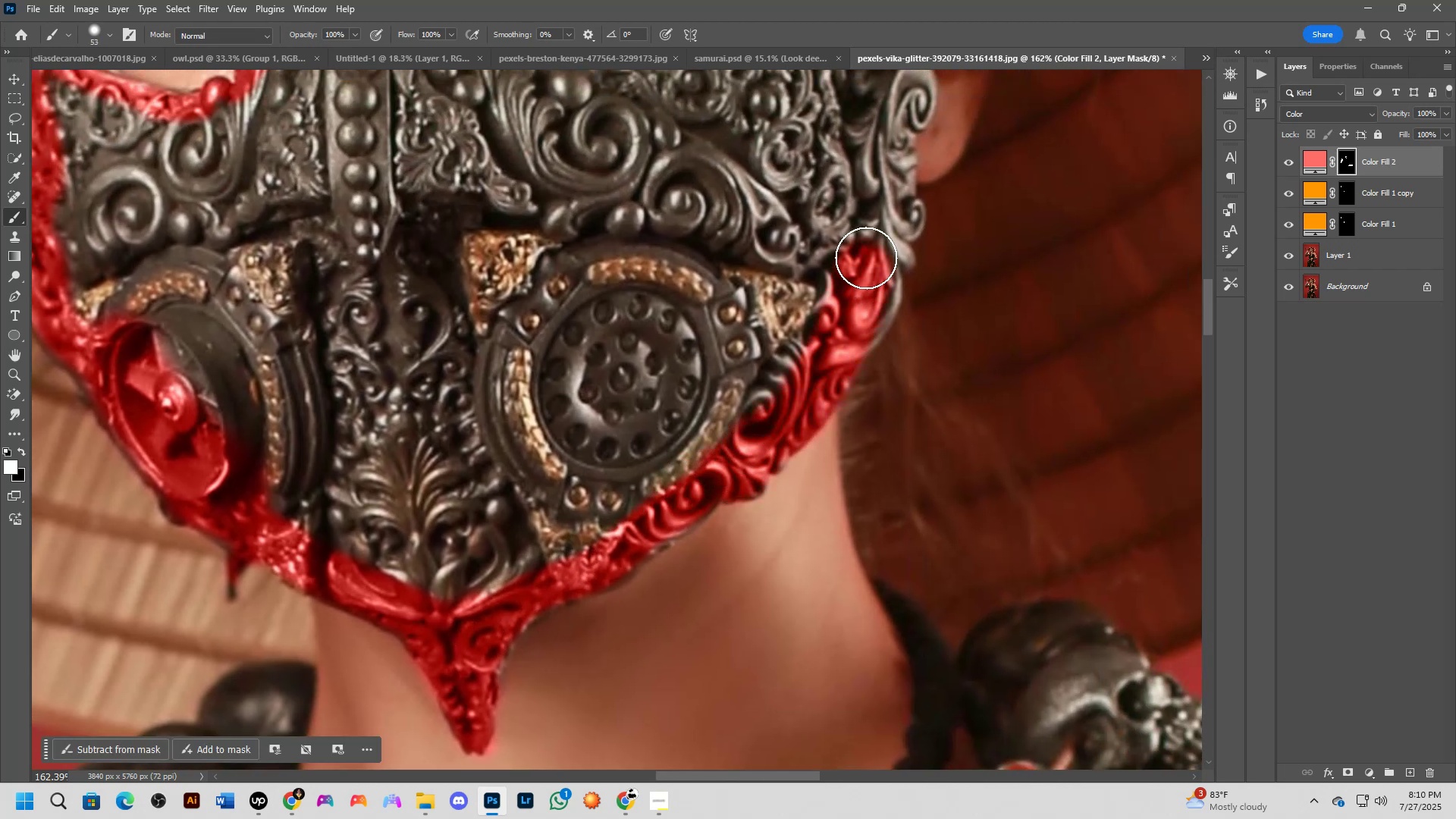 
hold_key(key=Space, duration=0.43)
 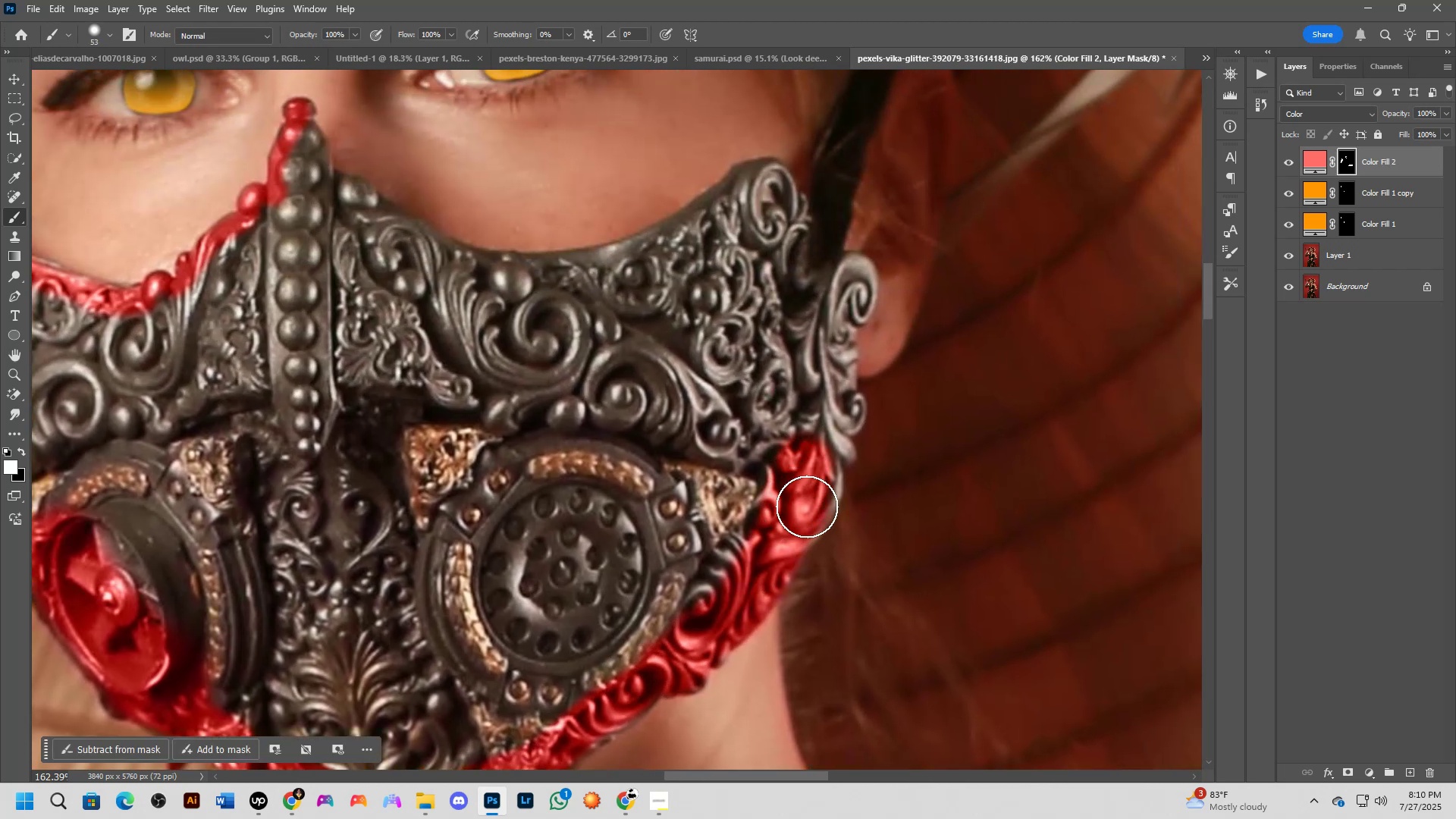 
left_click_drag(start_coordinate=[860, 265], to_coordinate=[801, 459])
 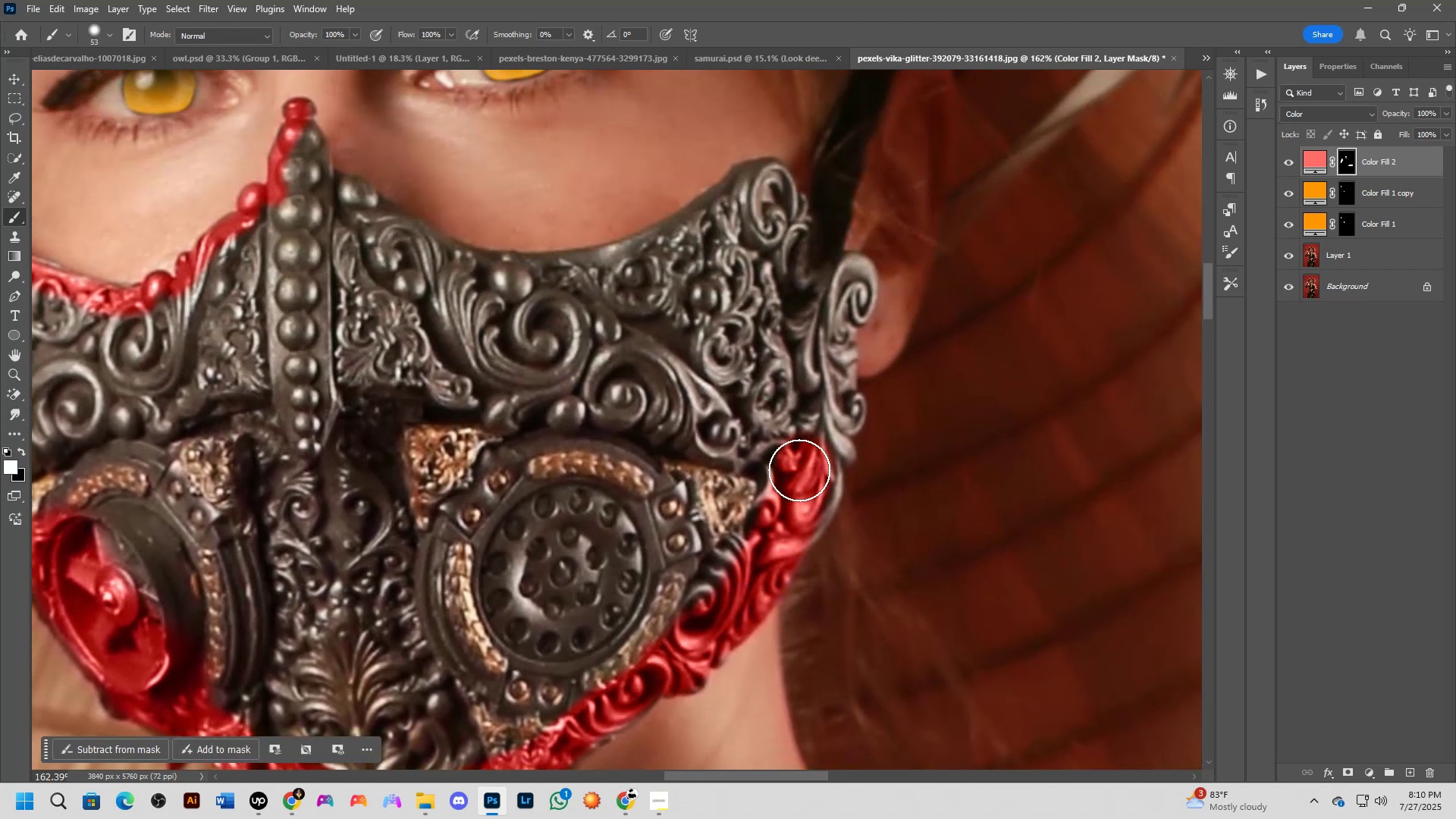 
left_click_drag(start_coordinate=[797, 486], to_coordinate=[828, 297])
 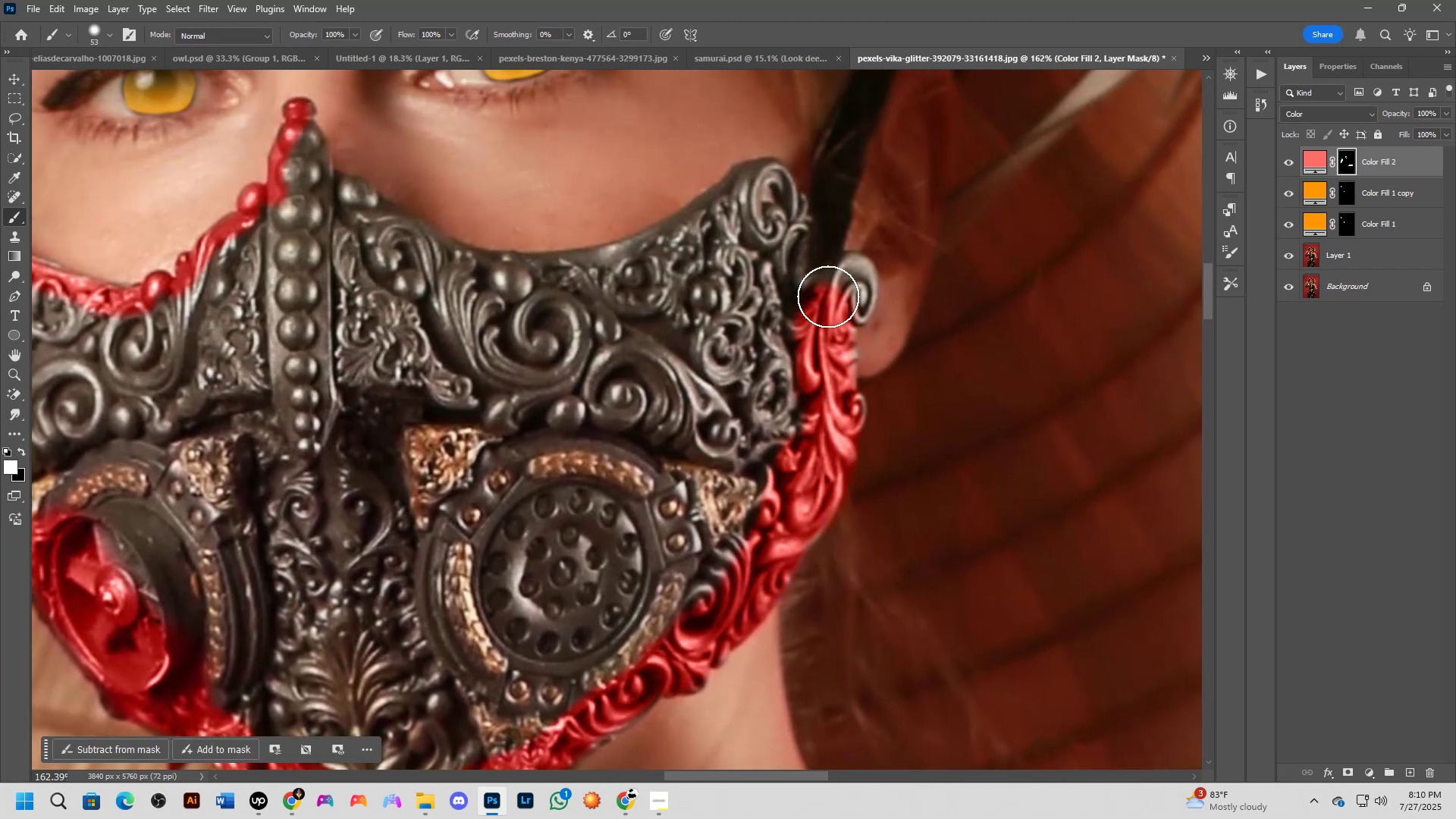 
key(Alt+AltLeft)
 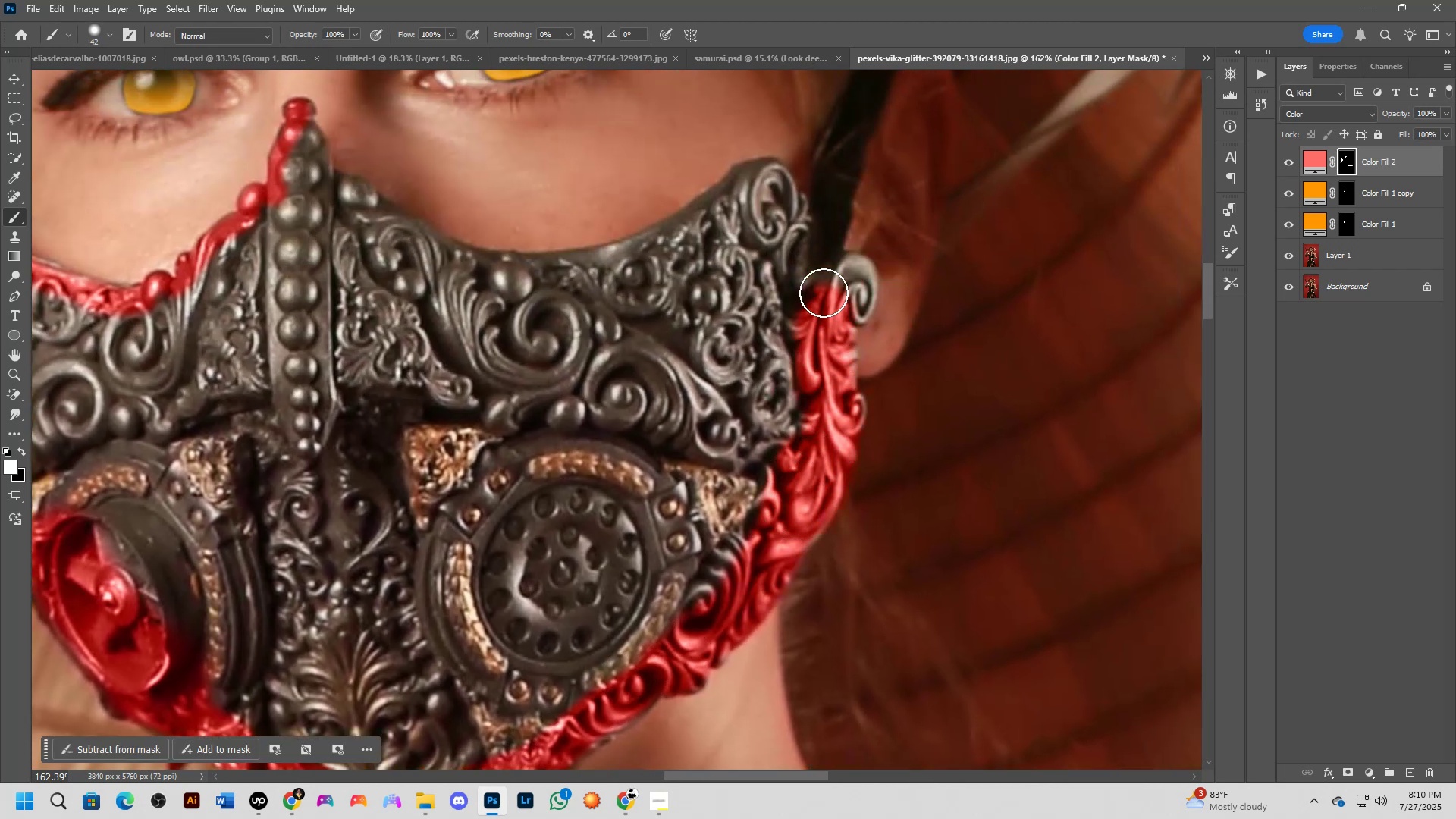 
left_click_drag(start_coordinate=[830, 290], to_coordinate=[840, 309])
 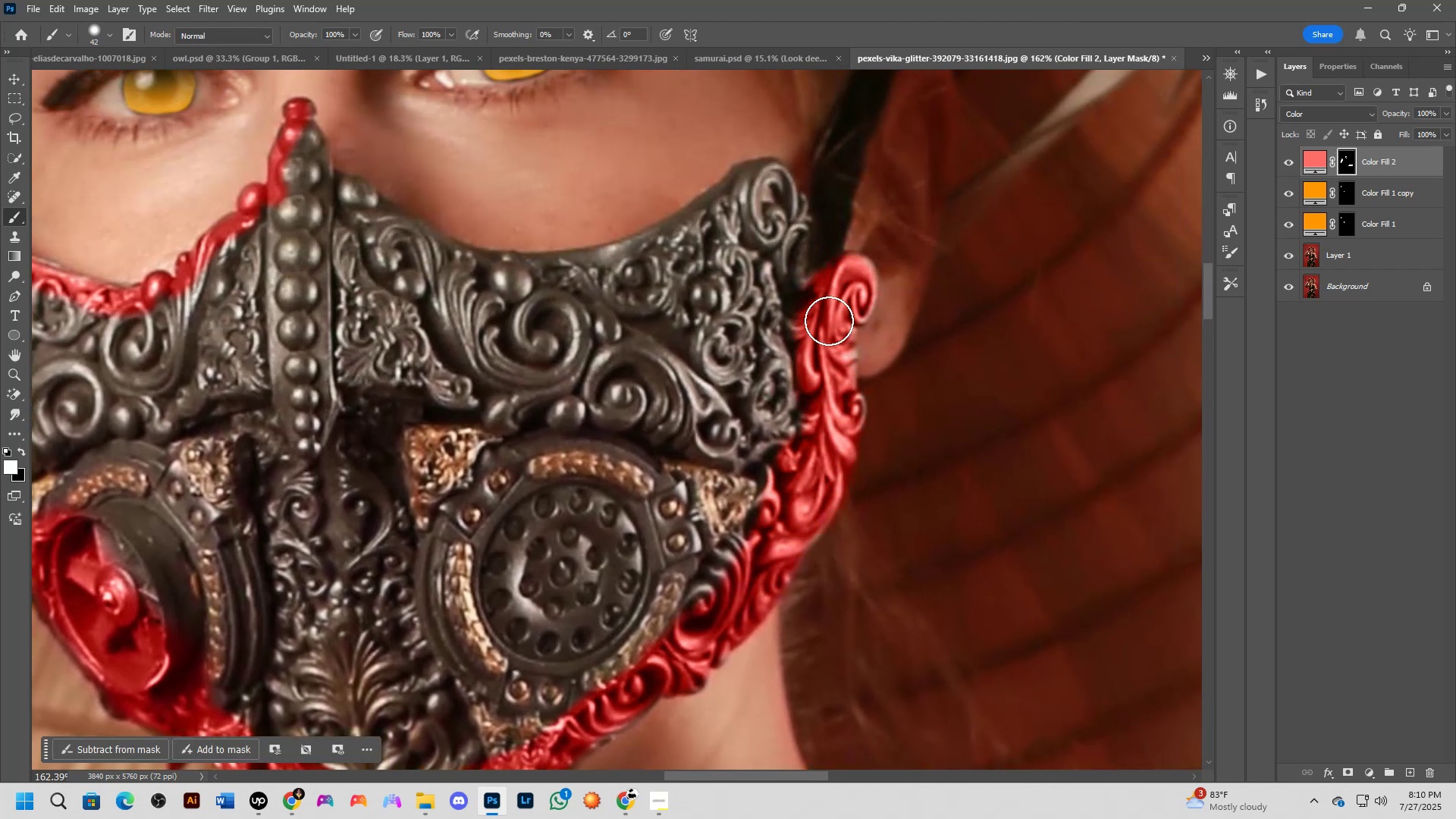 
hold_key(key=Space, duration=0.42)
 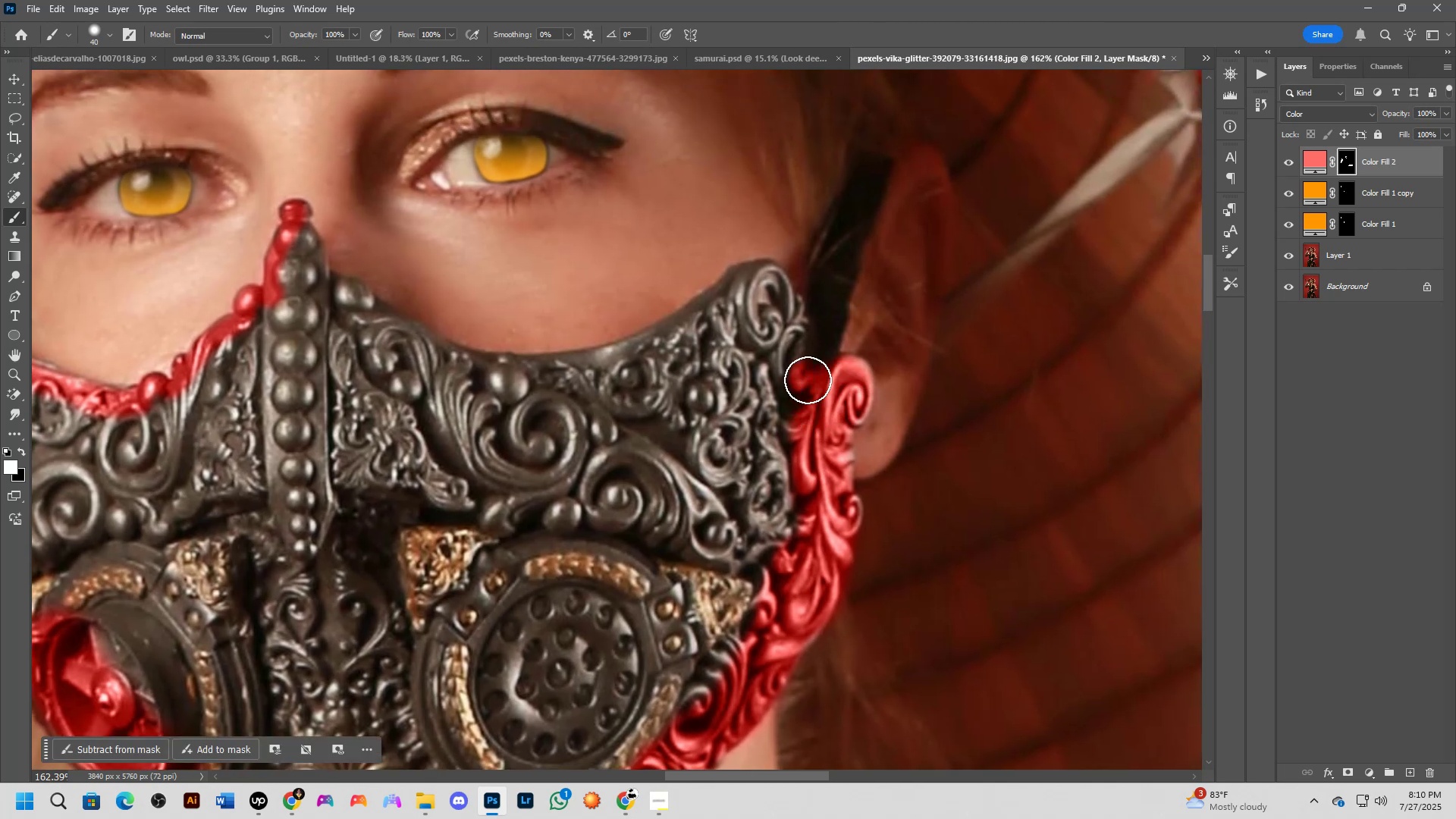 
left_click_drag(start_coordinate=[824, 318], to_coordinate=[821, 420])
 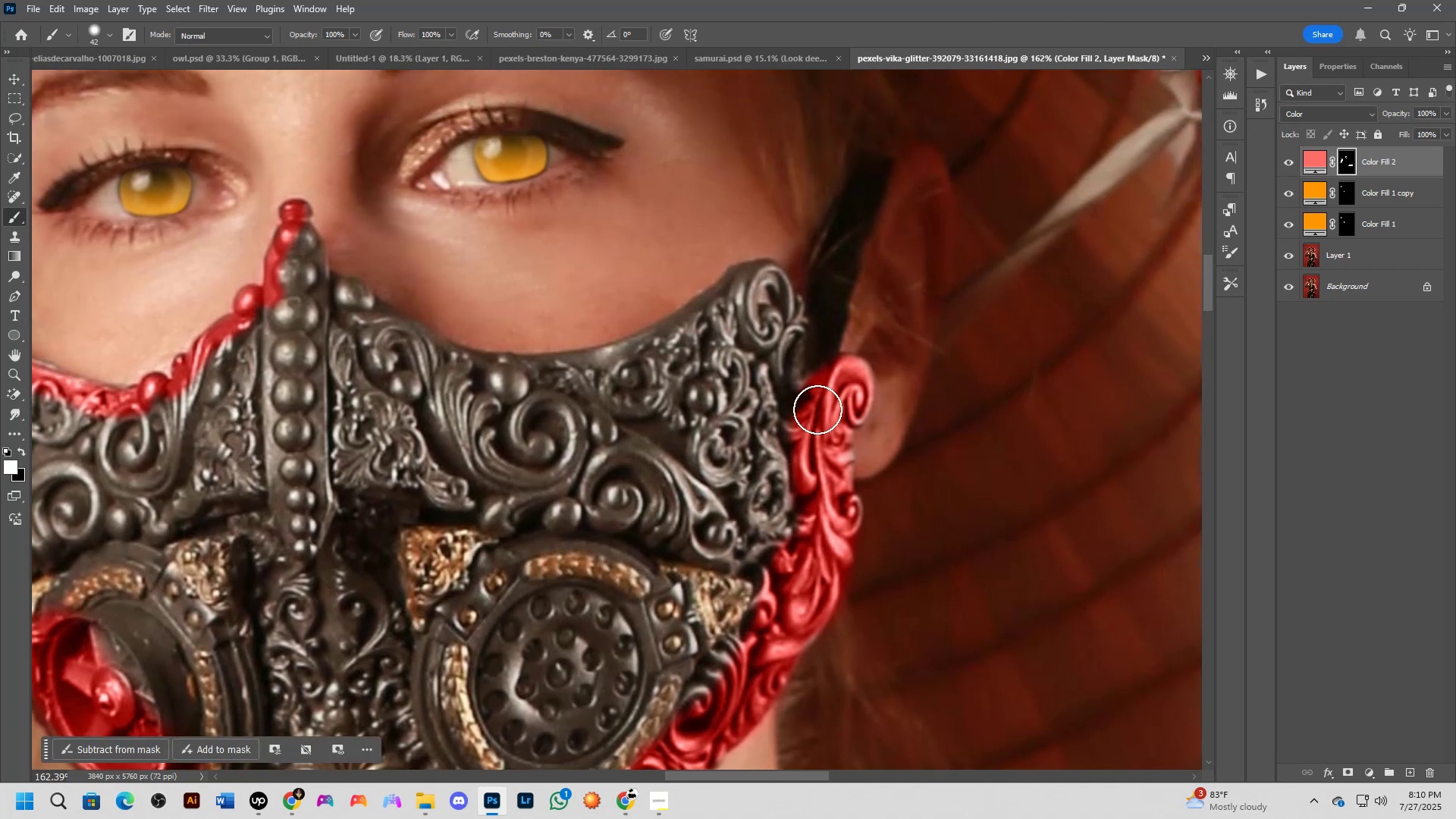 
key(Alt+AltLeft)
 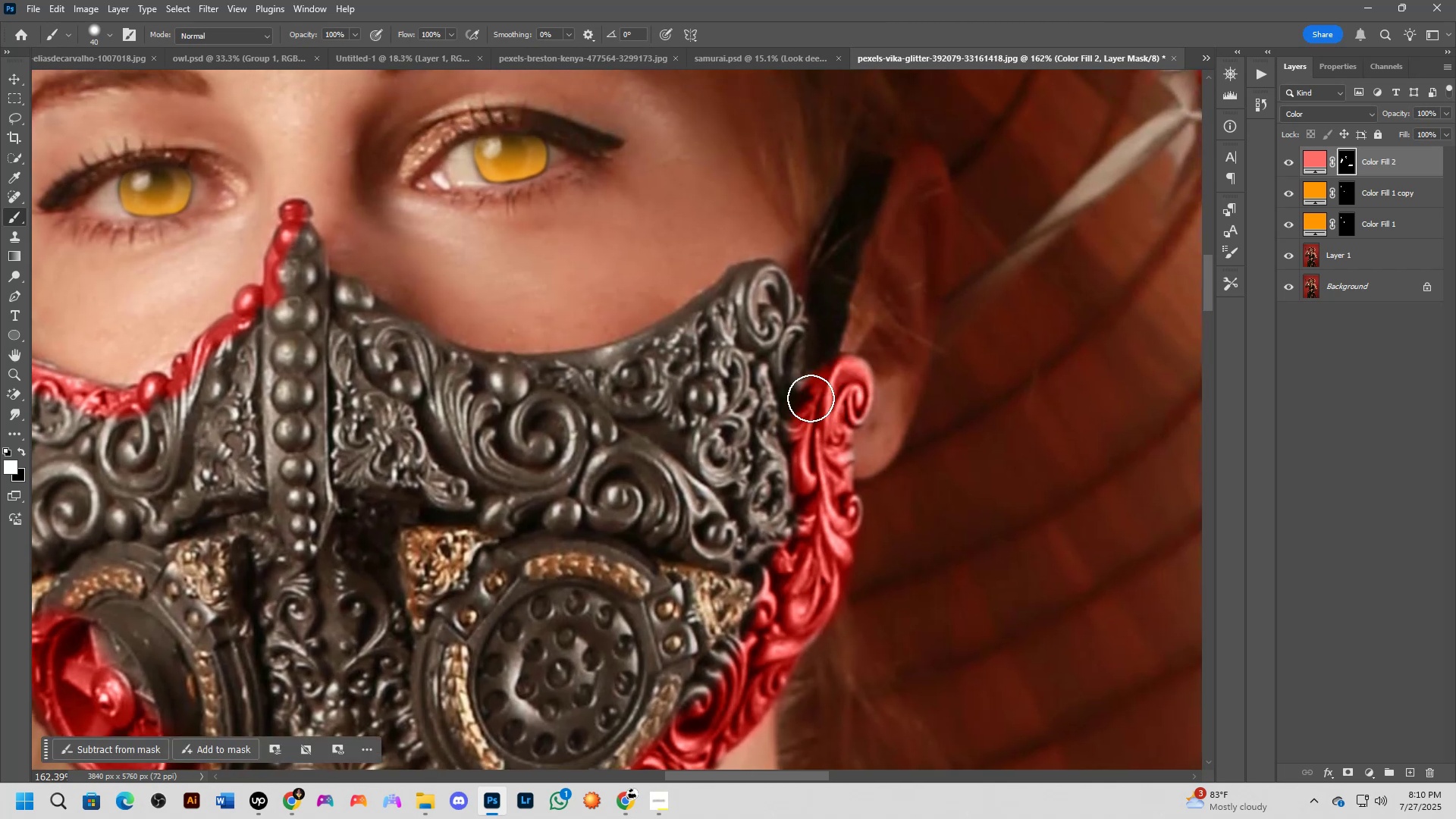 
left_click_drag(start_coordinate=[808, 380], to_coordinate=[738, 297])
 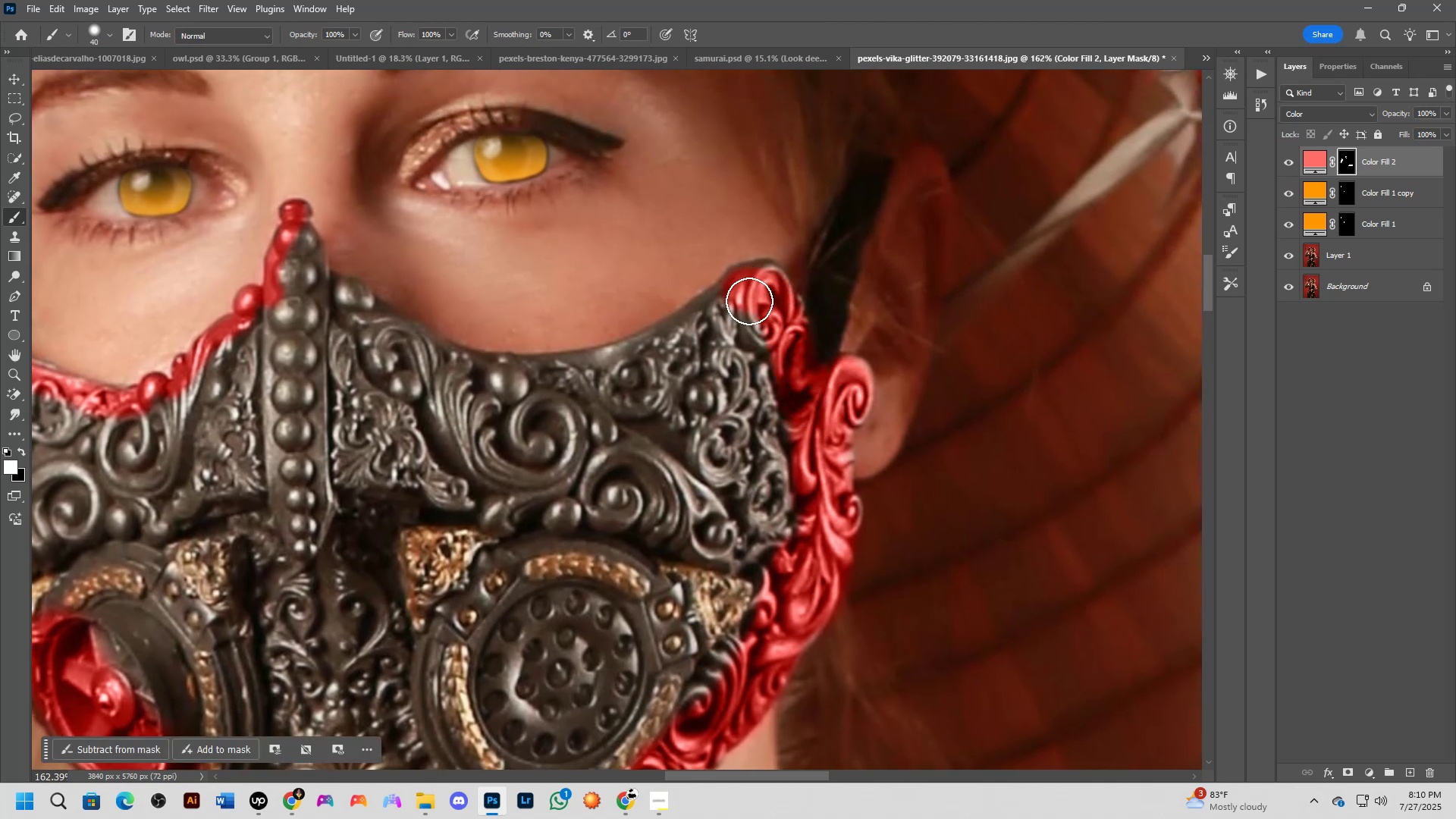 
key(Alt+AltLeft)
 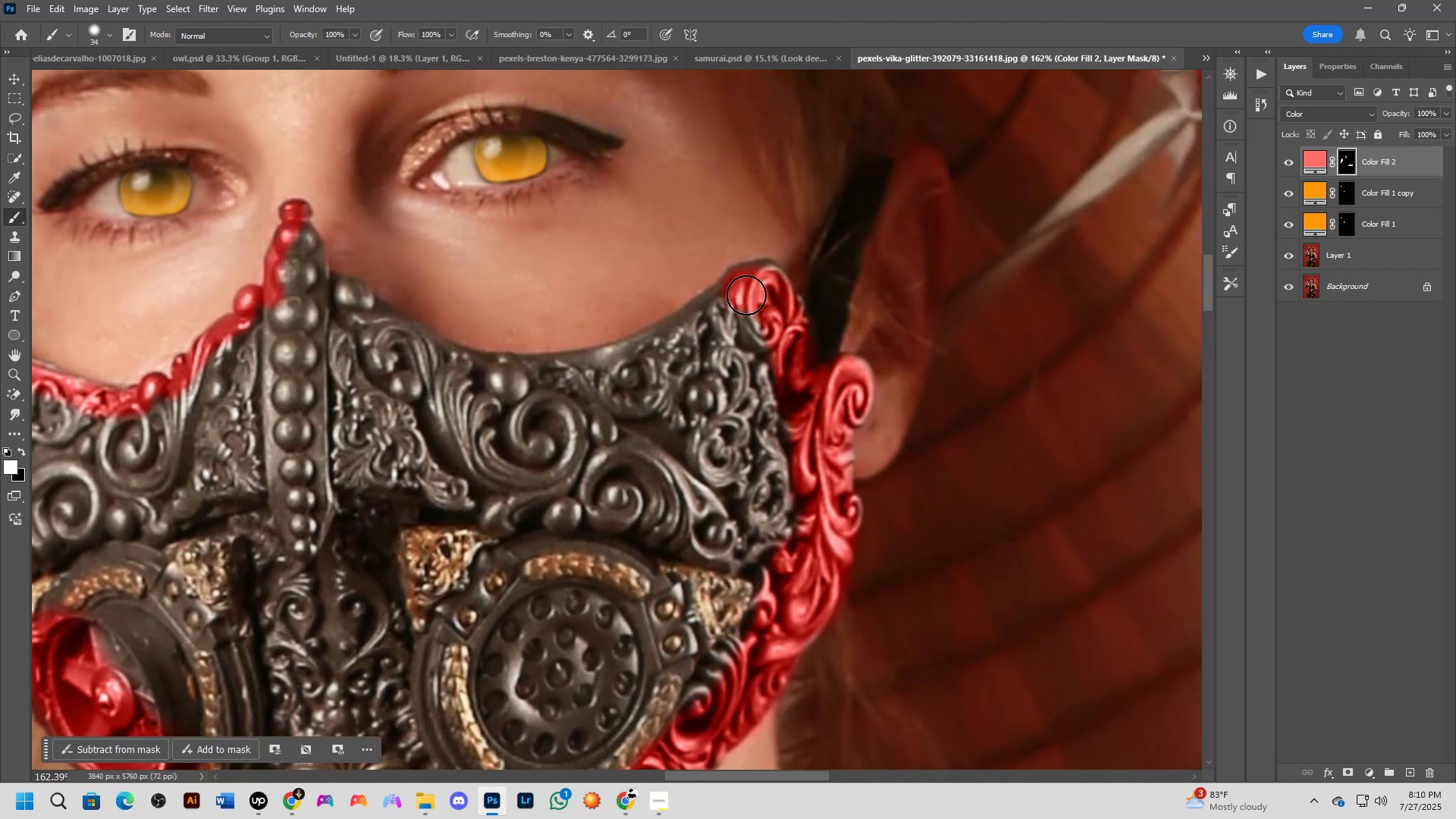 
left_click_drag(start_coordinate=[746, 293], to_coordinate=[627, 365])
 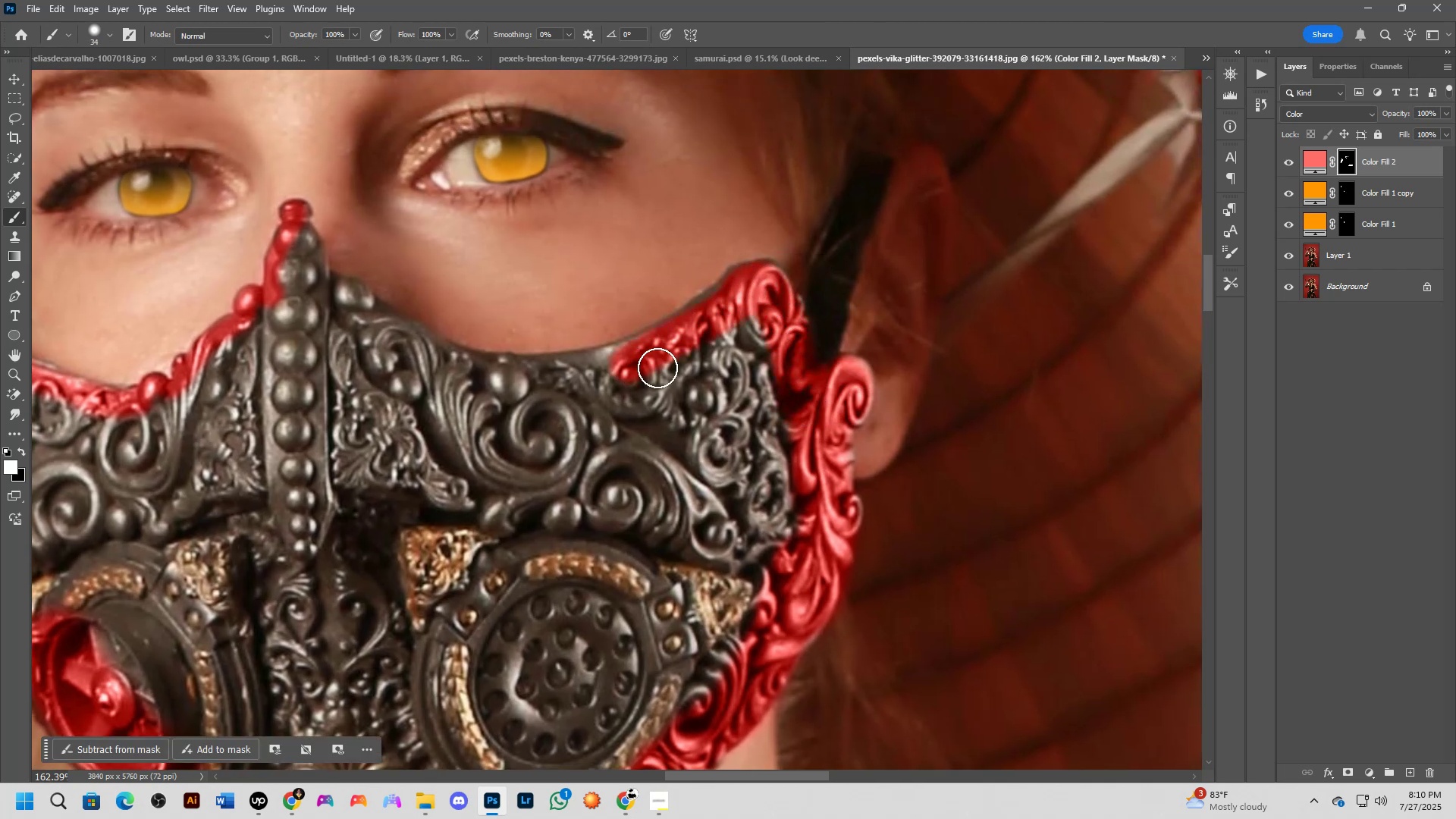 
key(Alt+AltLeft)
 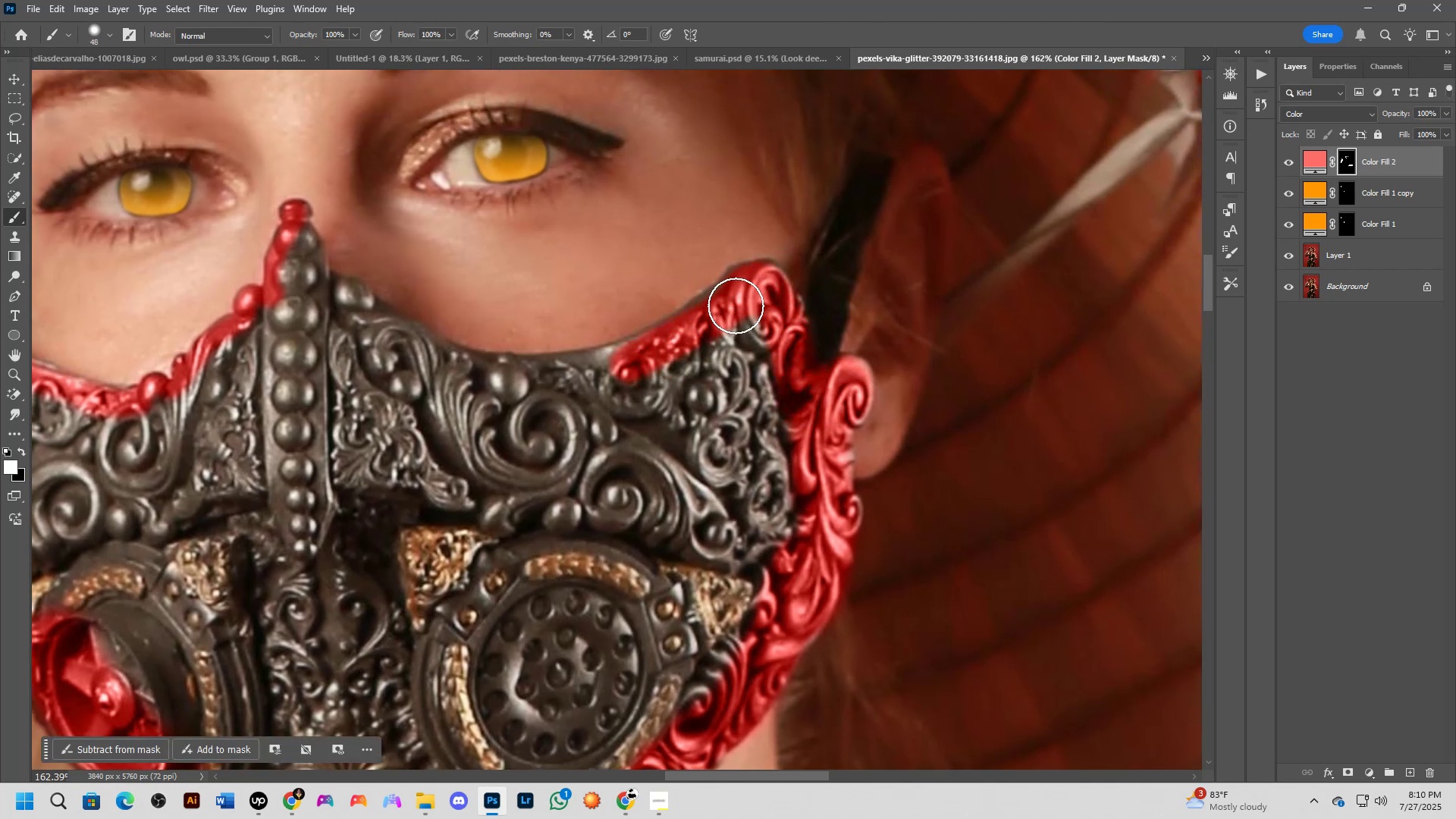 
left_click_drag(start_coordinate=[743, 297], to_coordinate=[607, 384])
 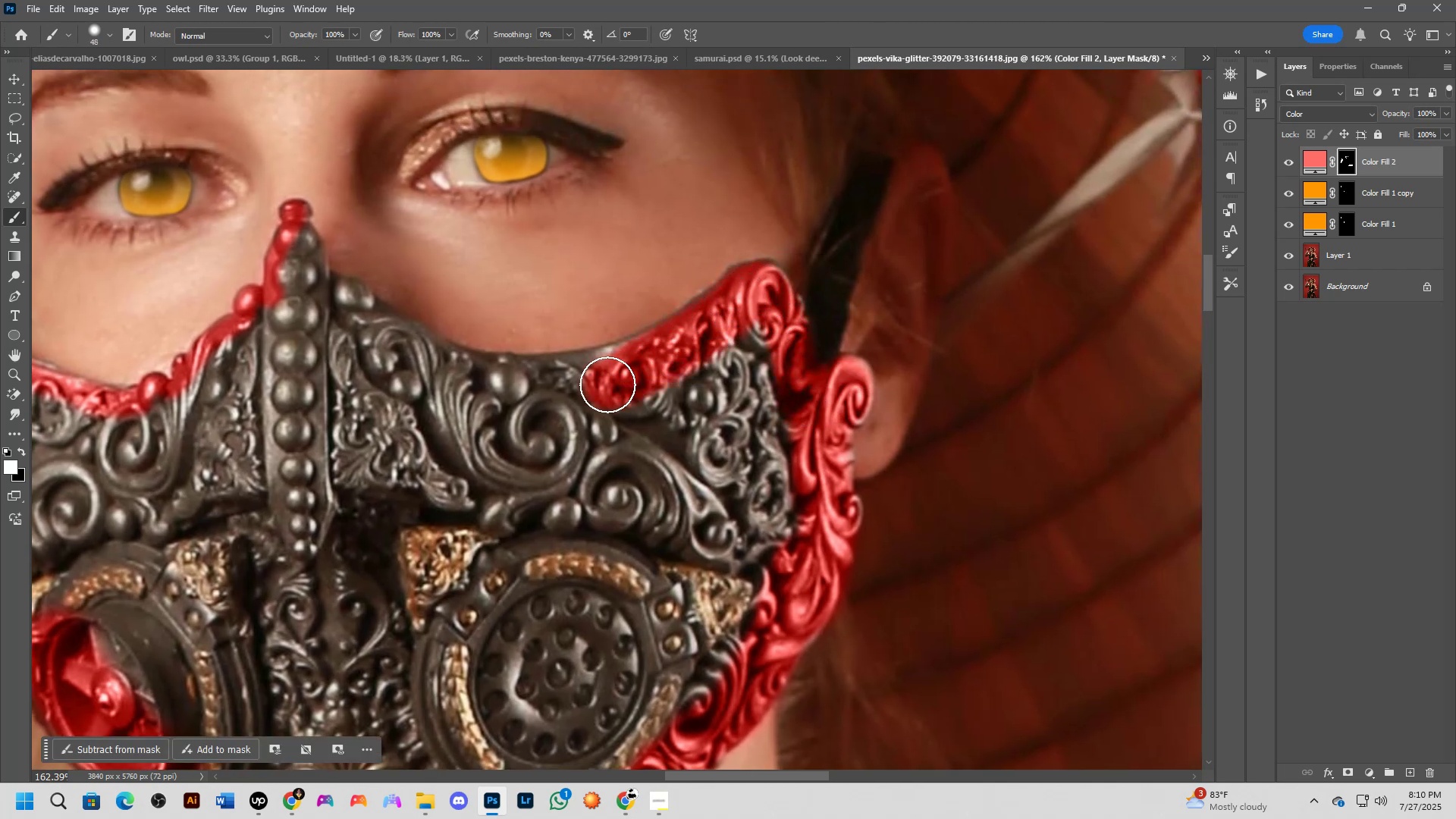 
hold_key(key=Space, duration=0.47)
 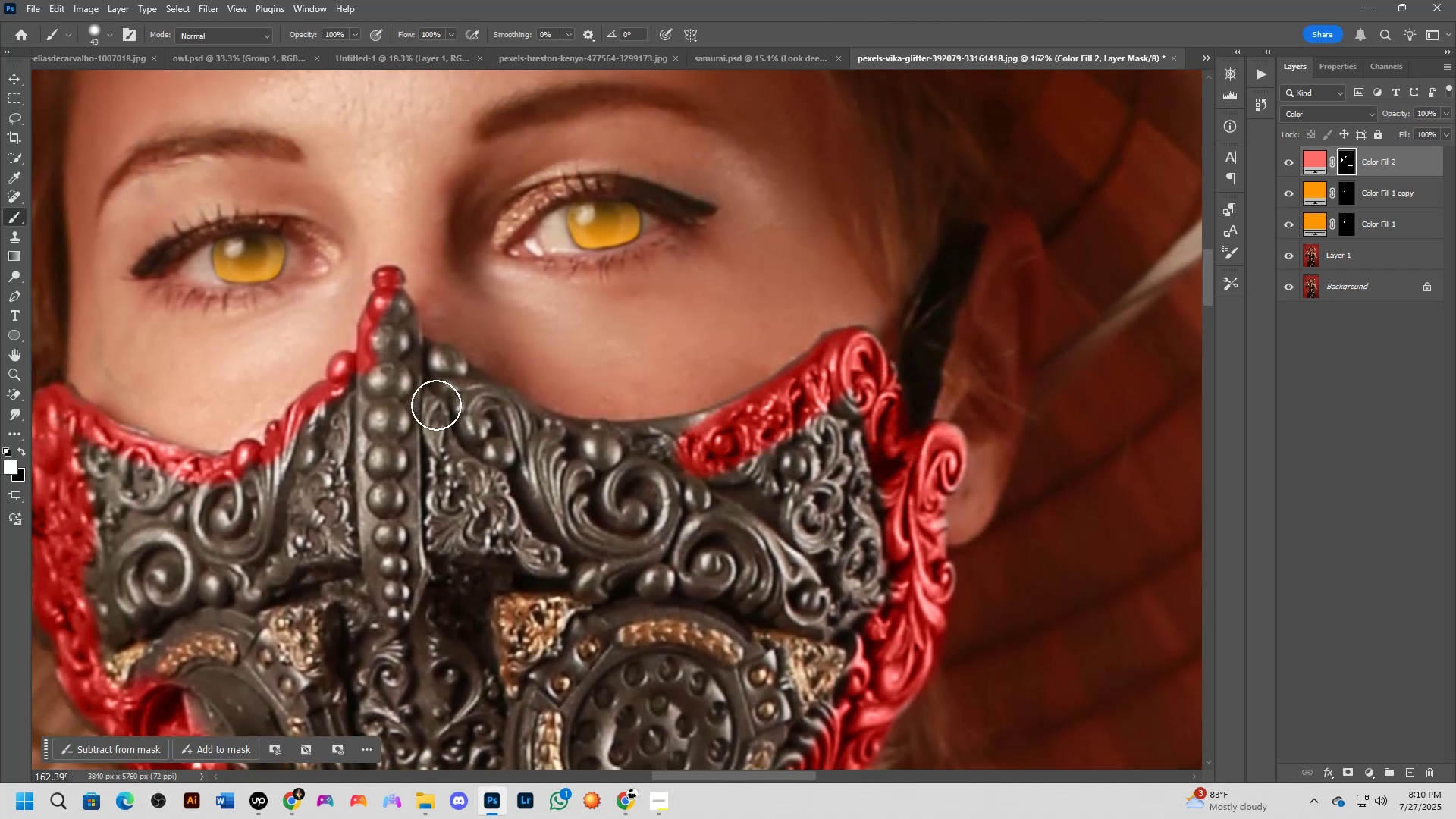 
left_click_drag(start_coordinate=[607, 384], to_coordinate=[701, 451])
 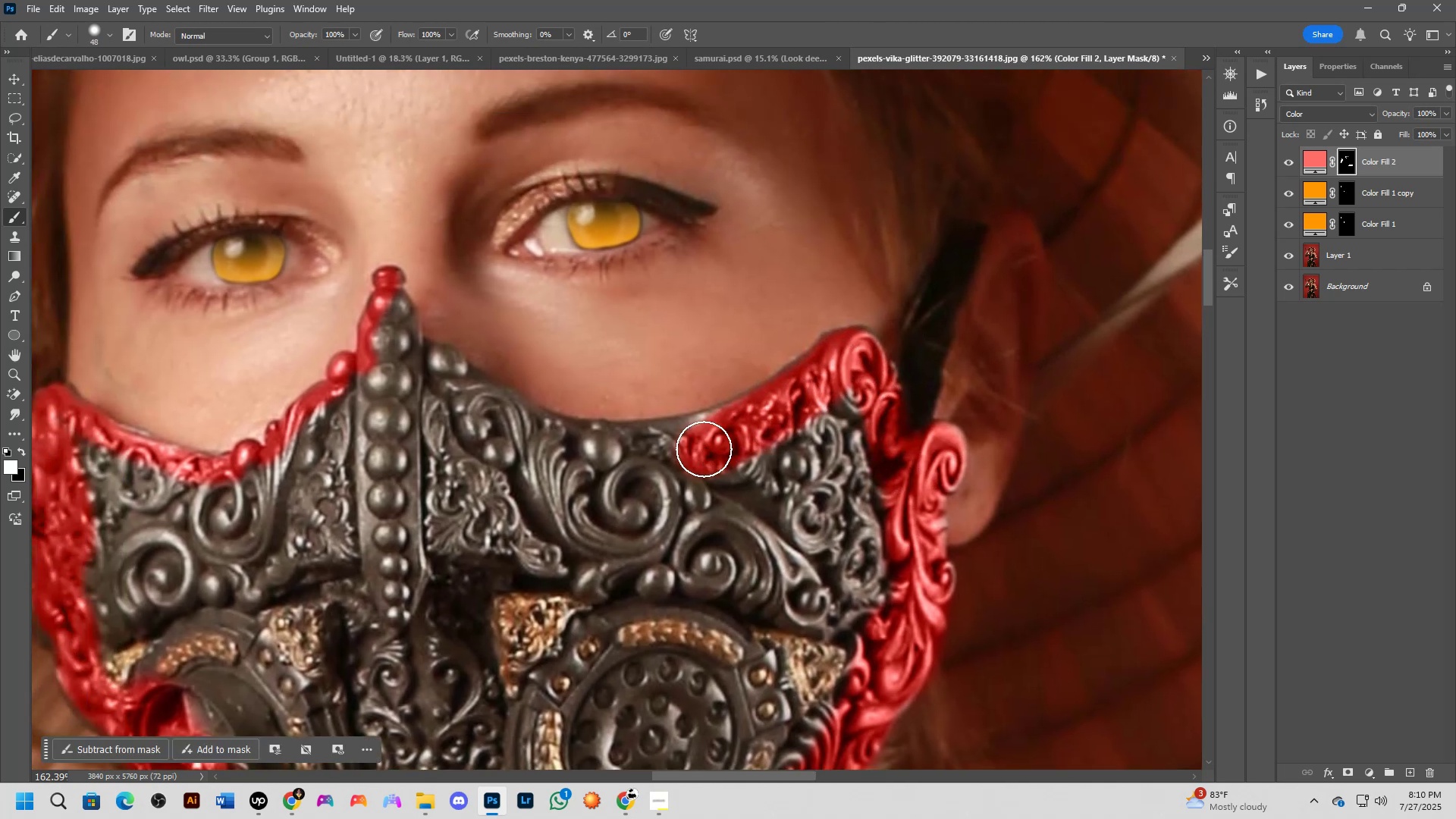 
key(Alt+AltLeft)
 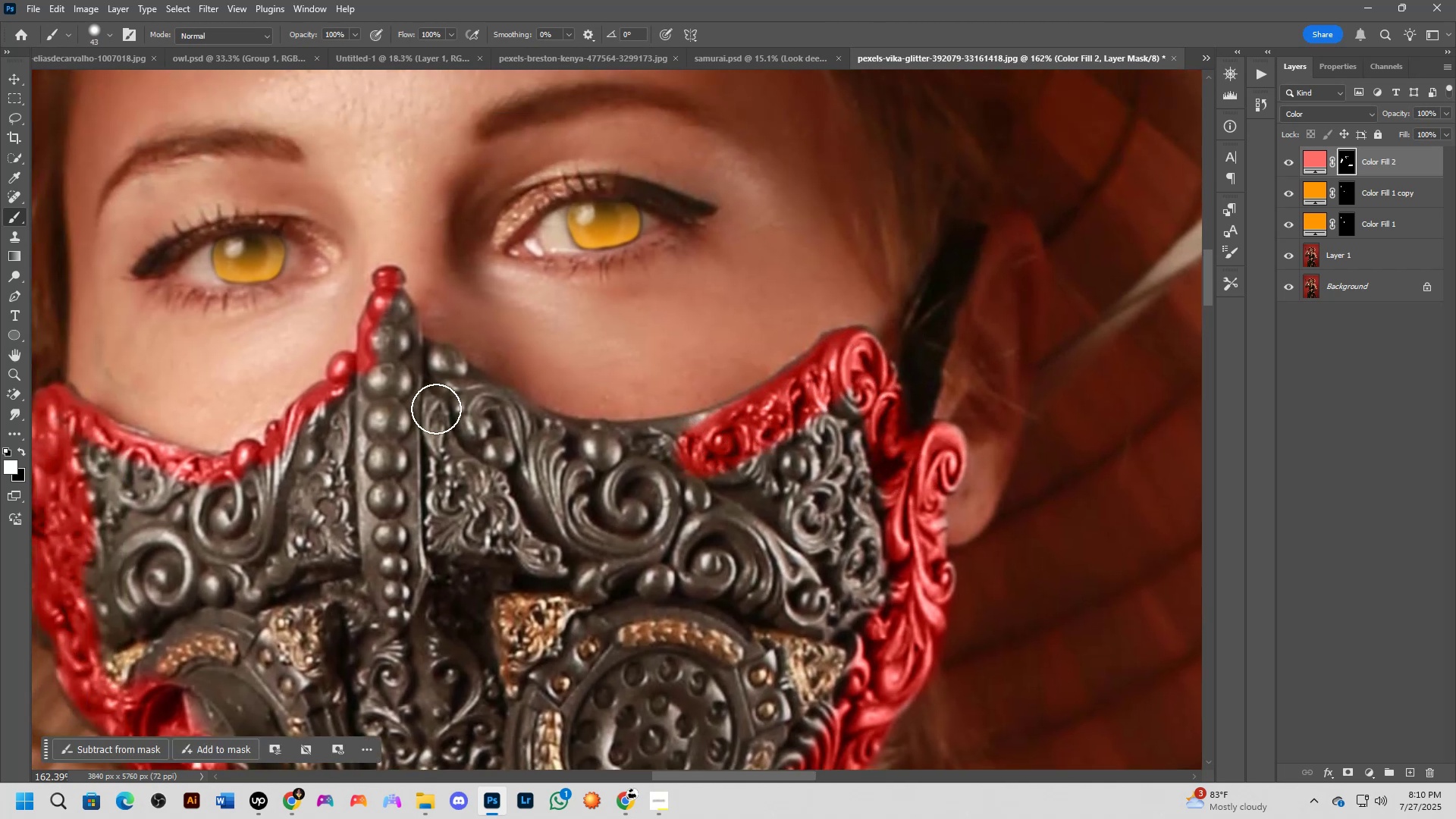 
key(Alt+AltLeft)
 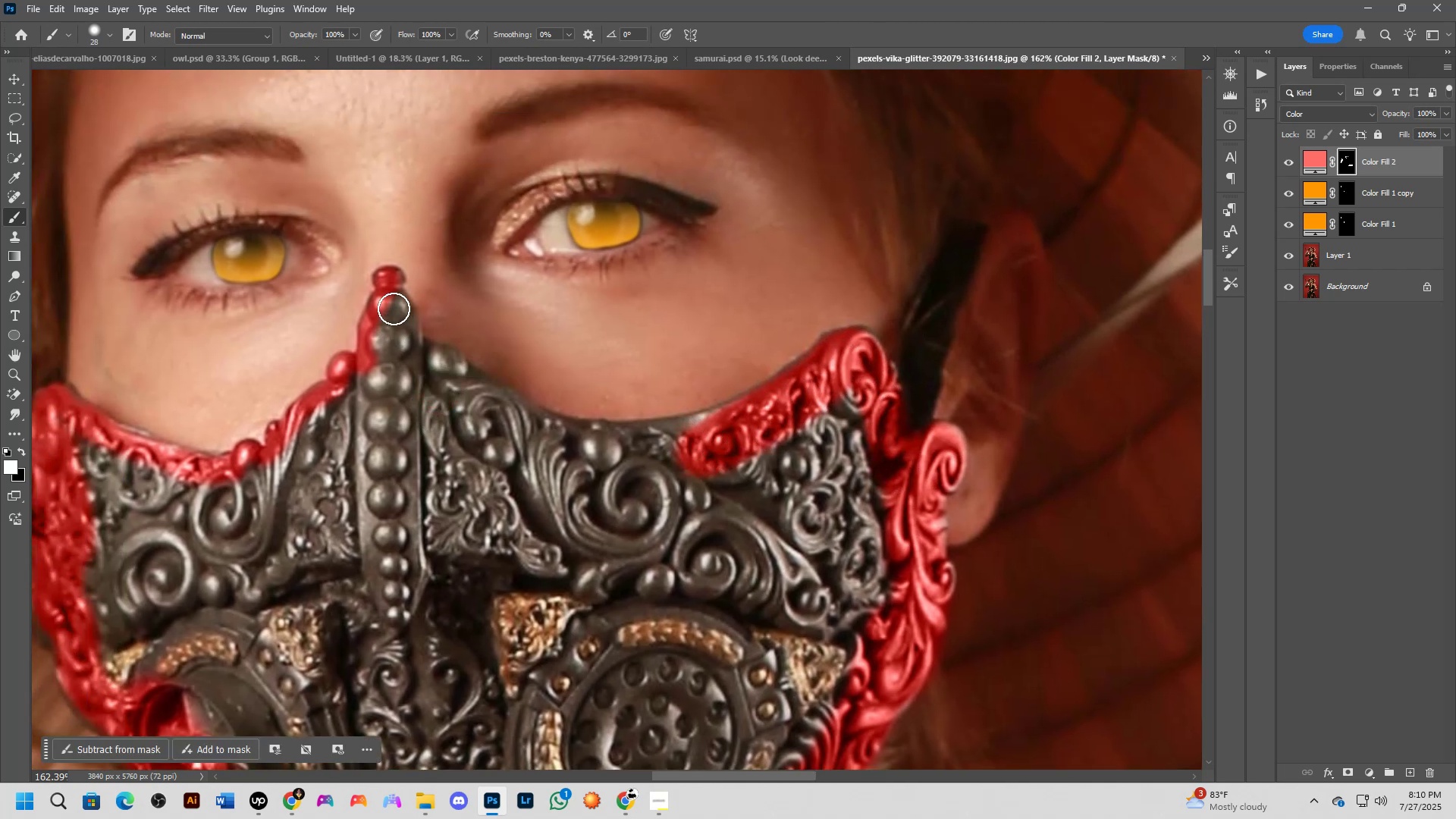 
left_click_drag(start_coordinate=[388, 304], to_coordinate=[428, 358])
 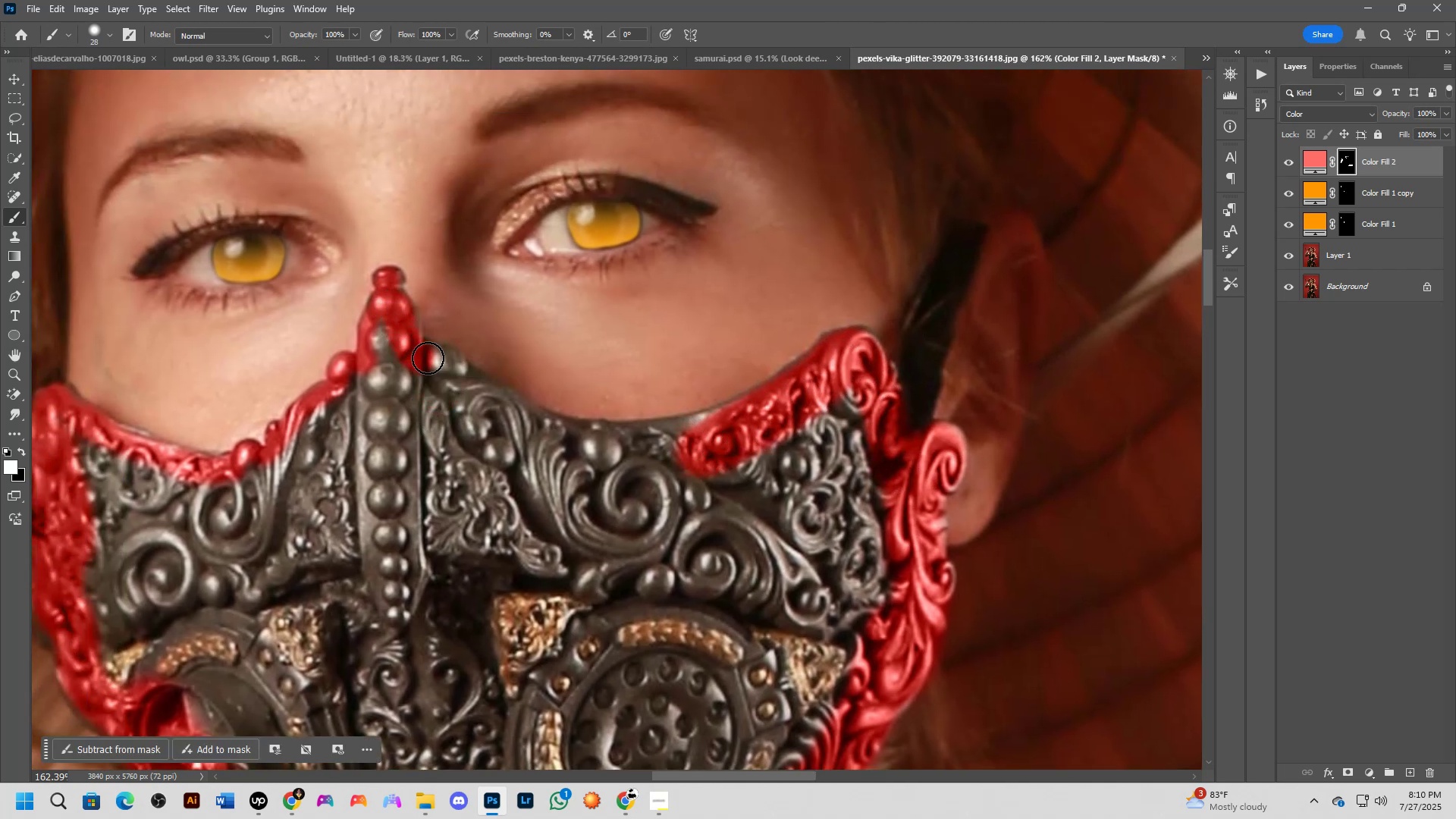 
key(Alt+AltLeft)
 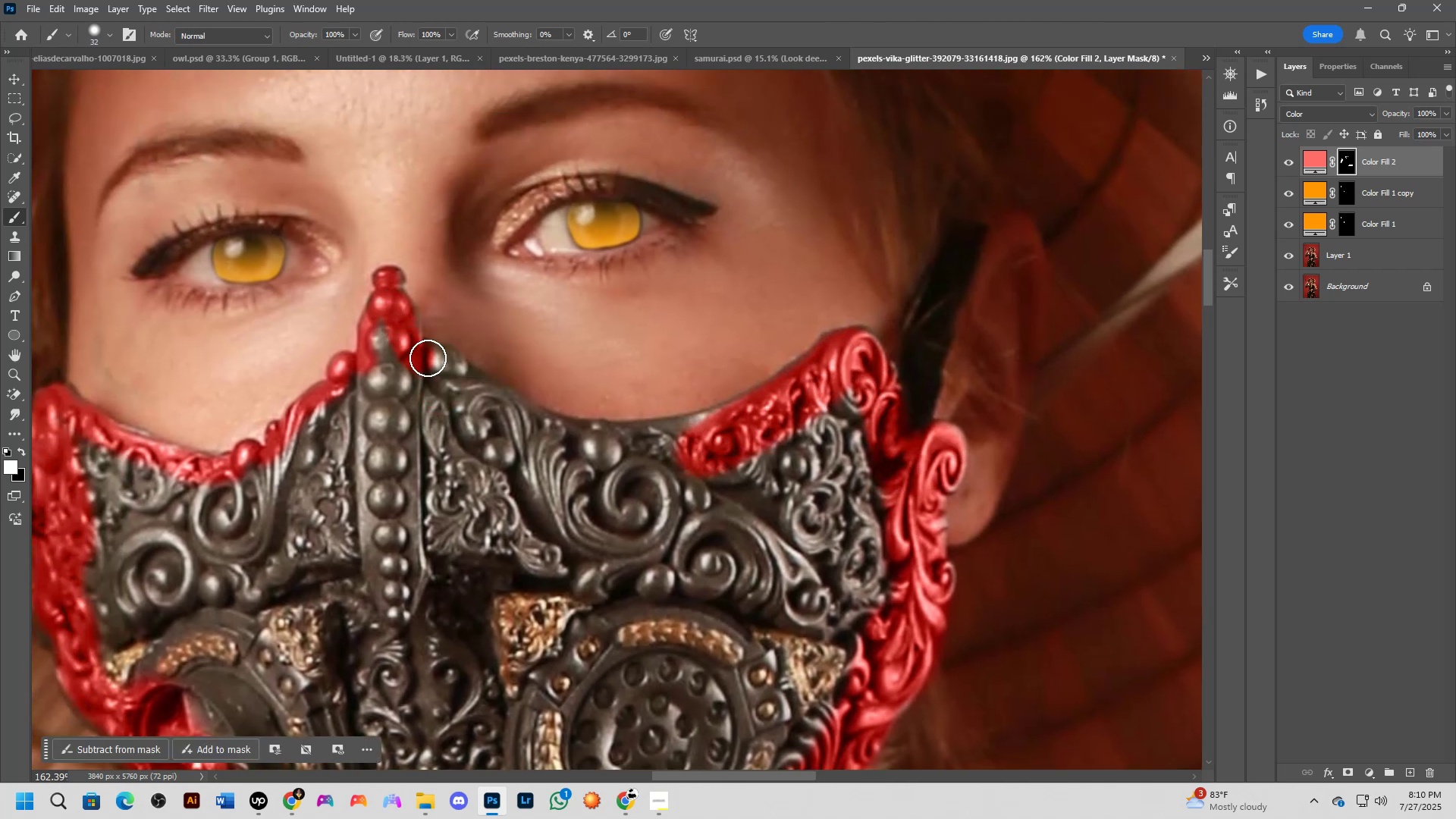 
key(Alt+AltLeft)
 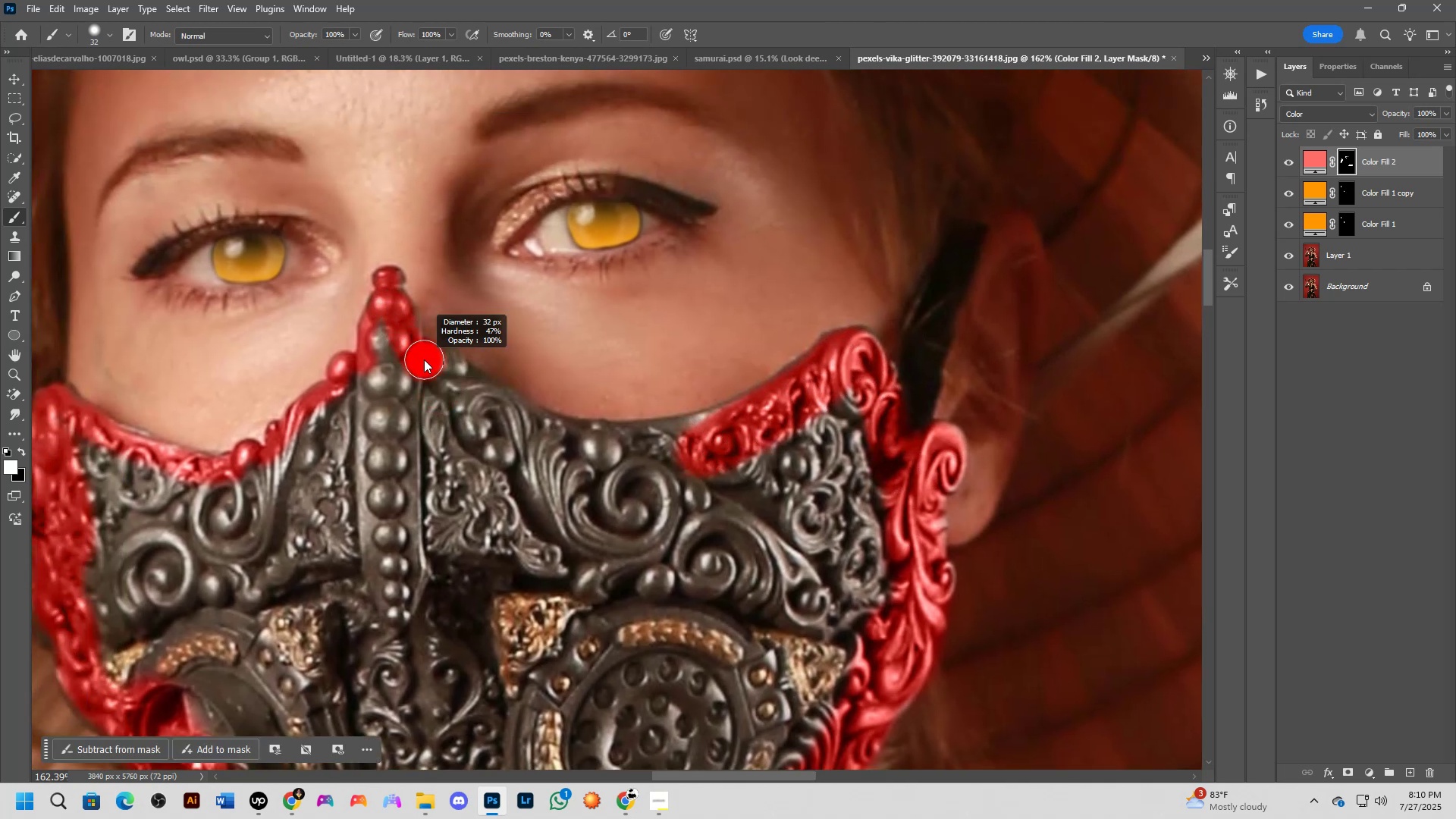 
right_click([424, 359])
 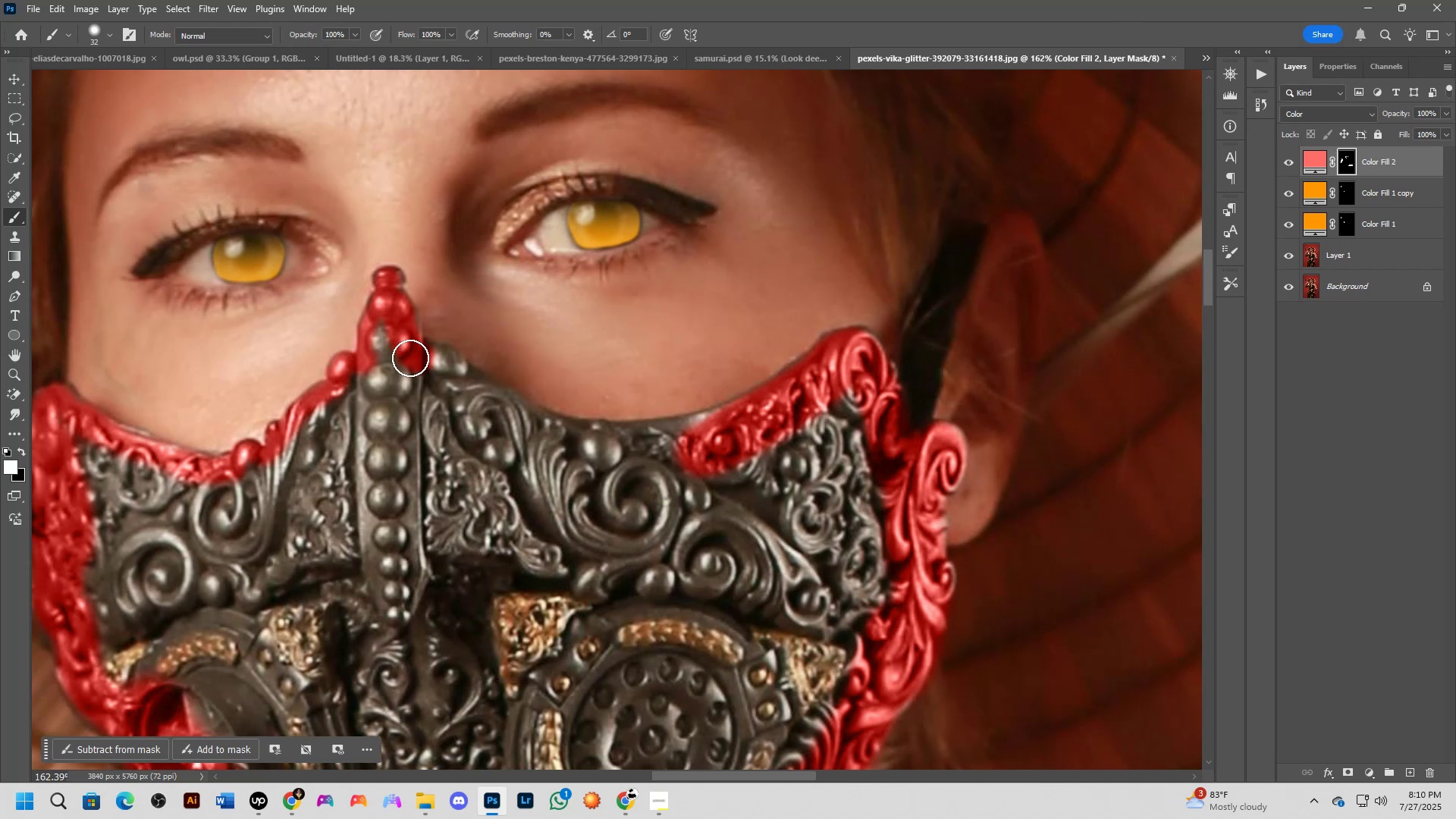 
left_click_drag(start_coordinate=[413, 357], to_coordinate=[736, 426])
 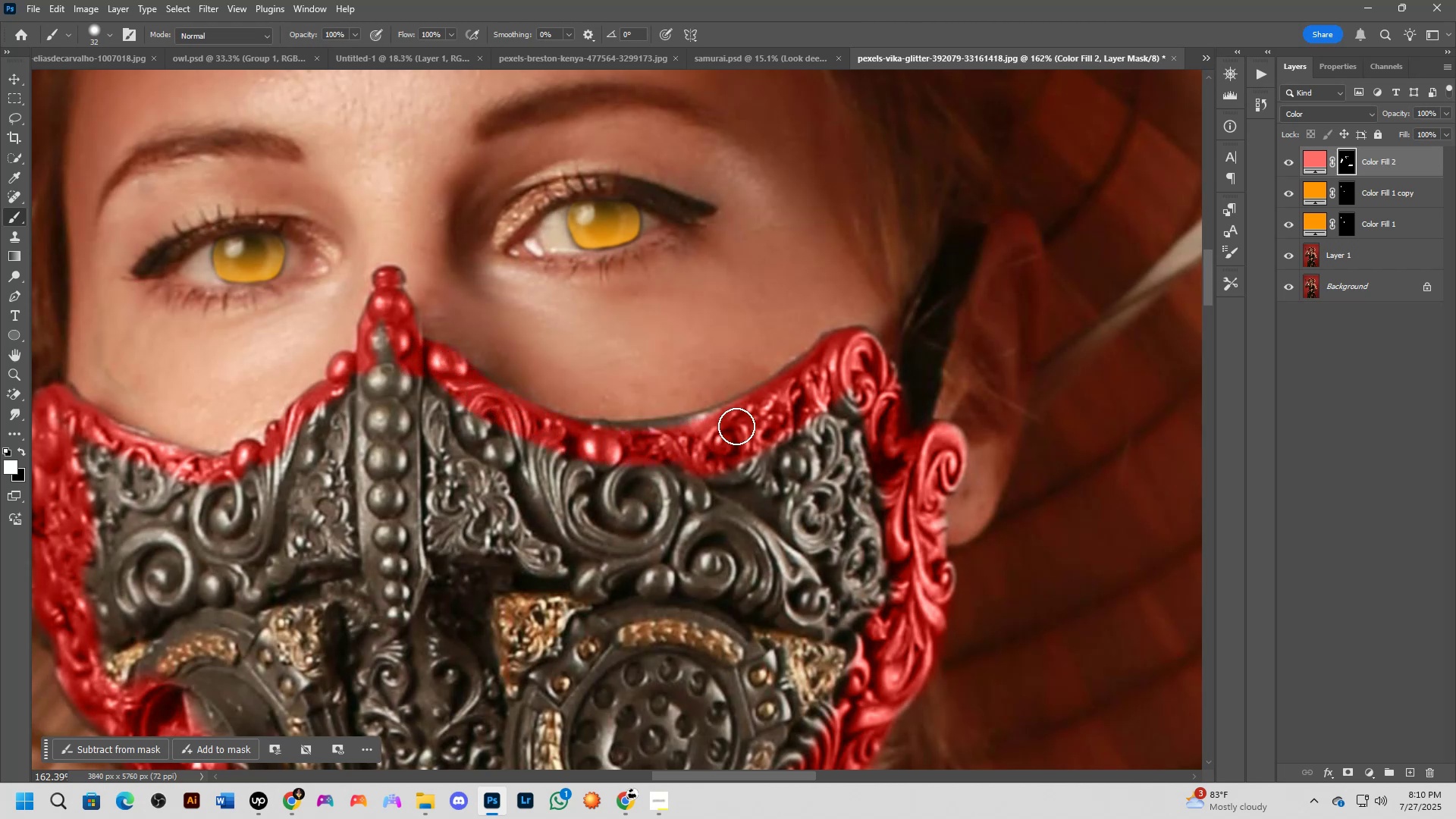 
key(Alt+AltLeft)
 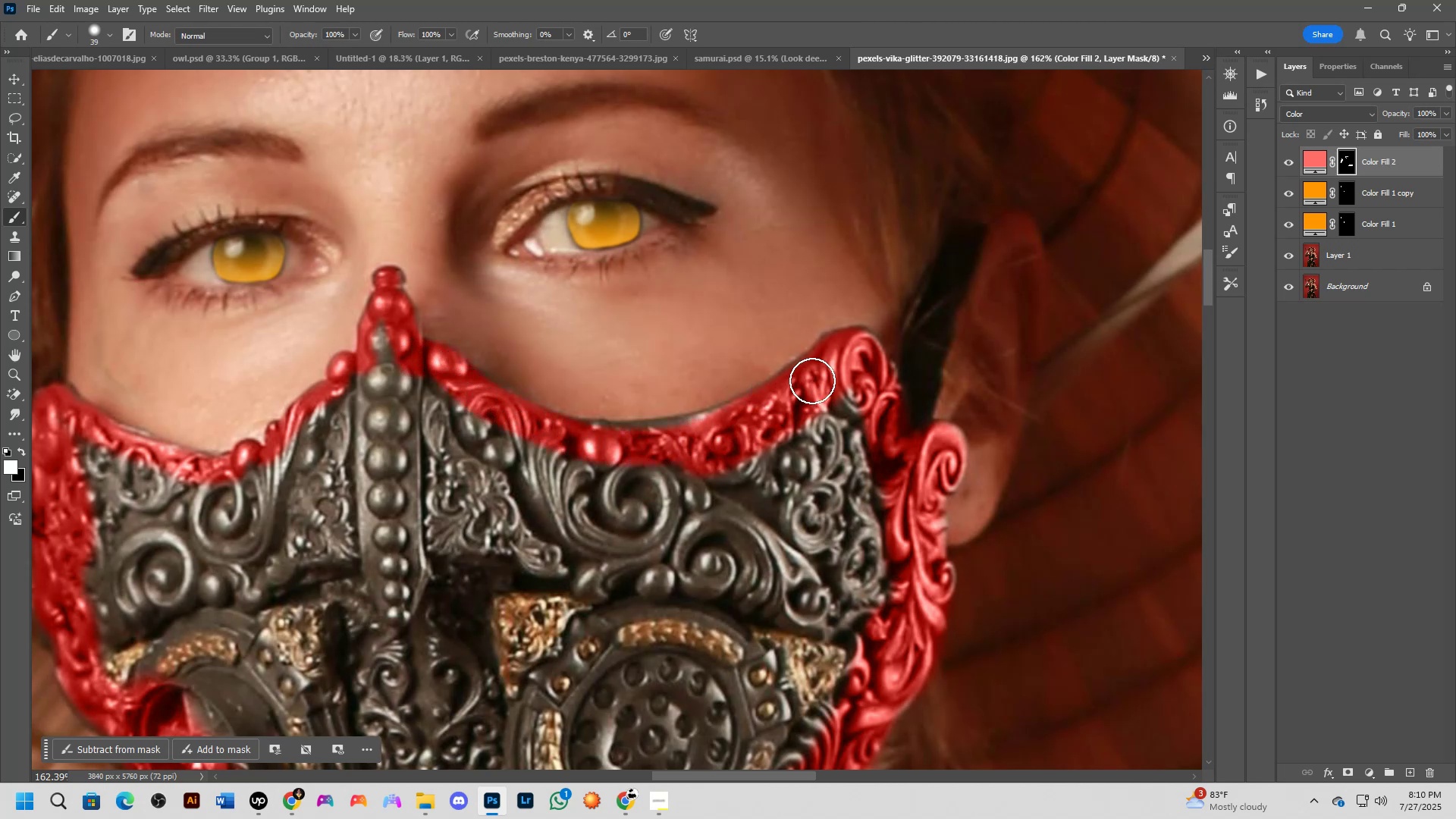 
left_click_drag(start_coordinate=[821, 368], to_coordinate=[491, 430])
 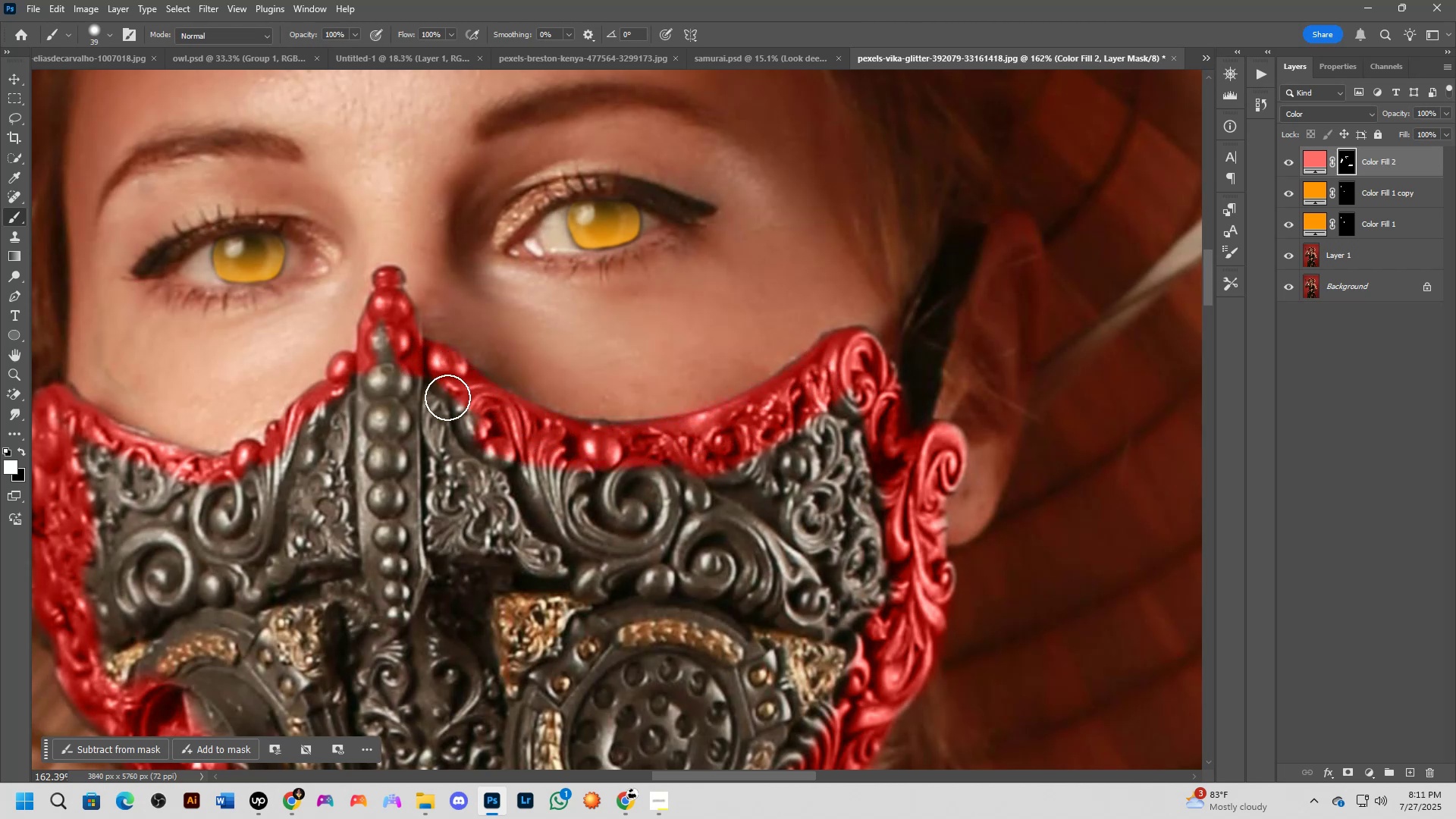 
key(Alt+AltLeft)
 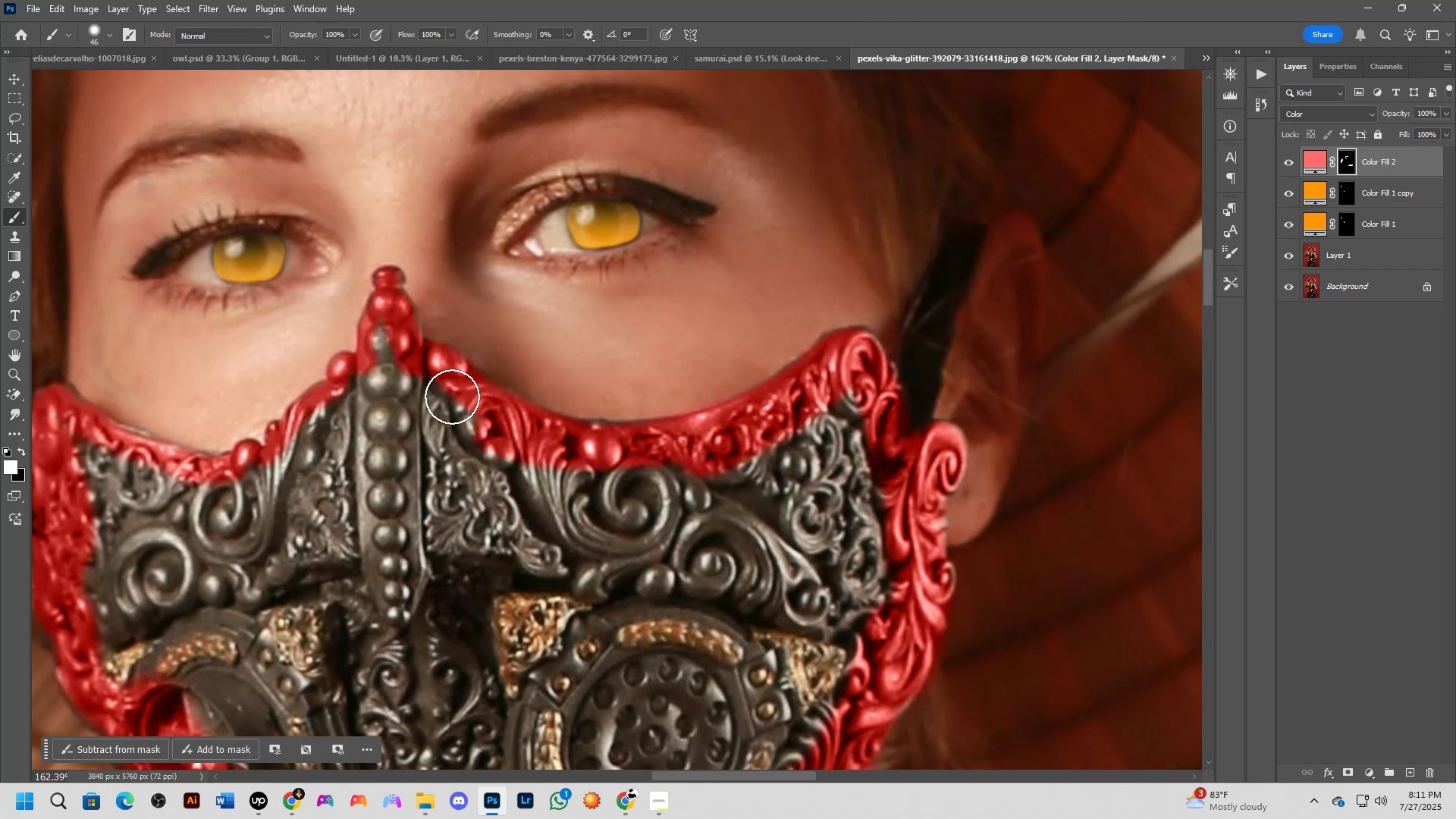 
left_click_drag(start_coordinate=[452, 397], to_coordinate=[694, 452])
 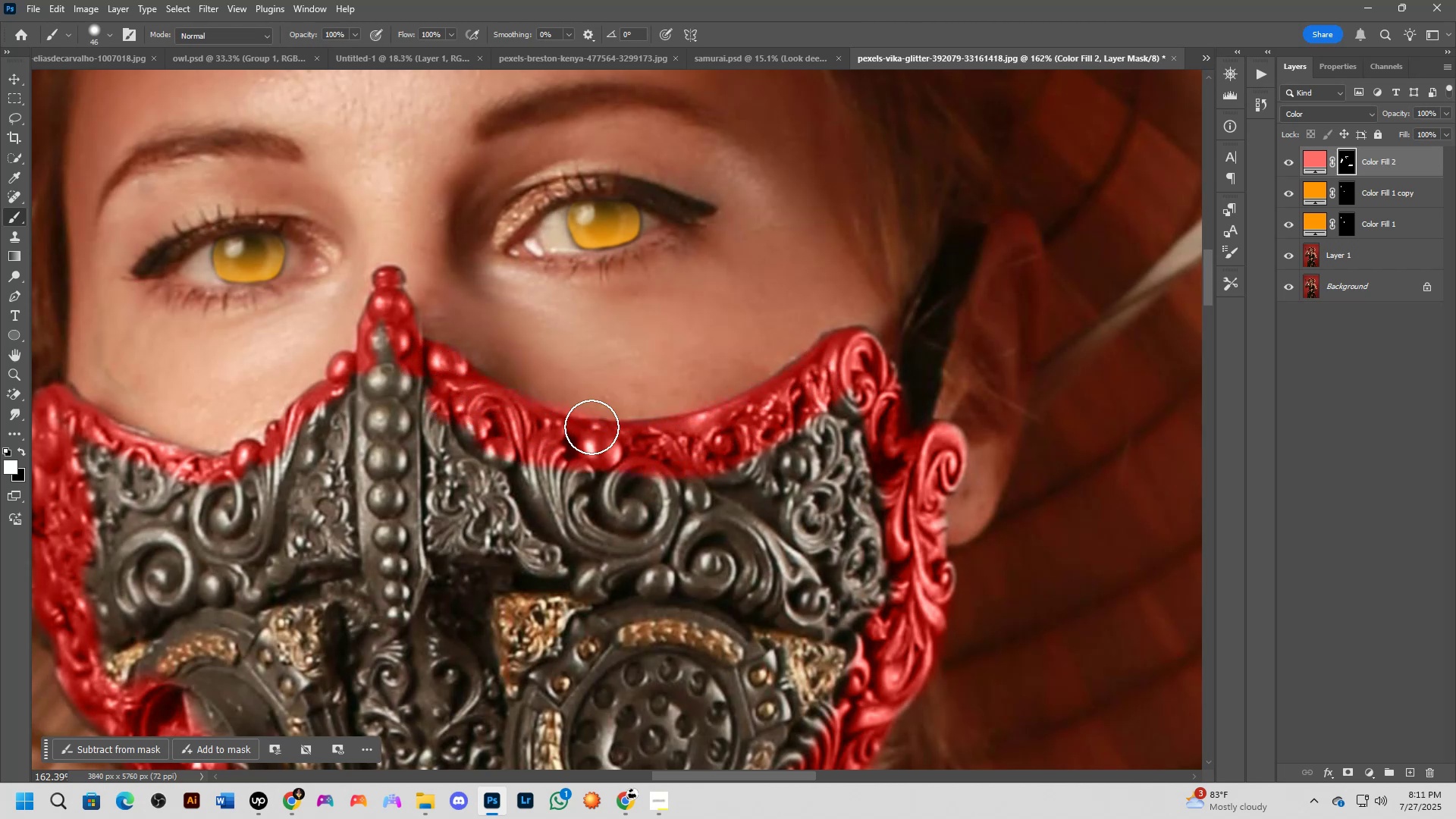 
key(Alt+AltLeft)
 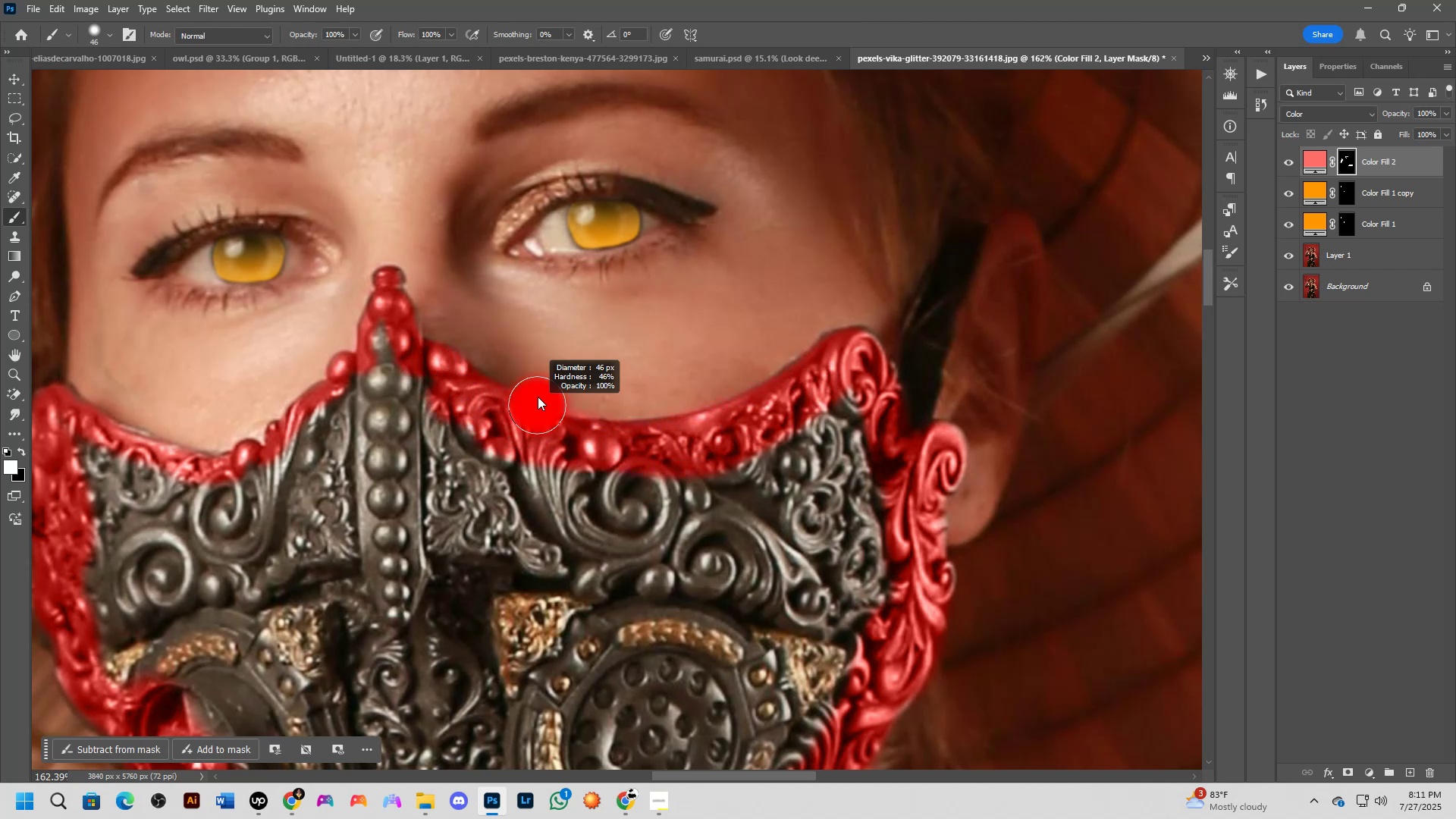 
key(X)
 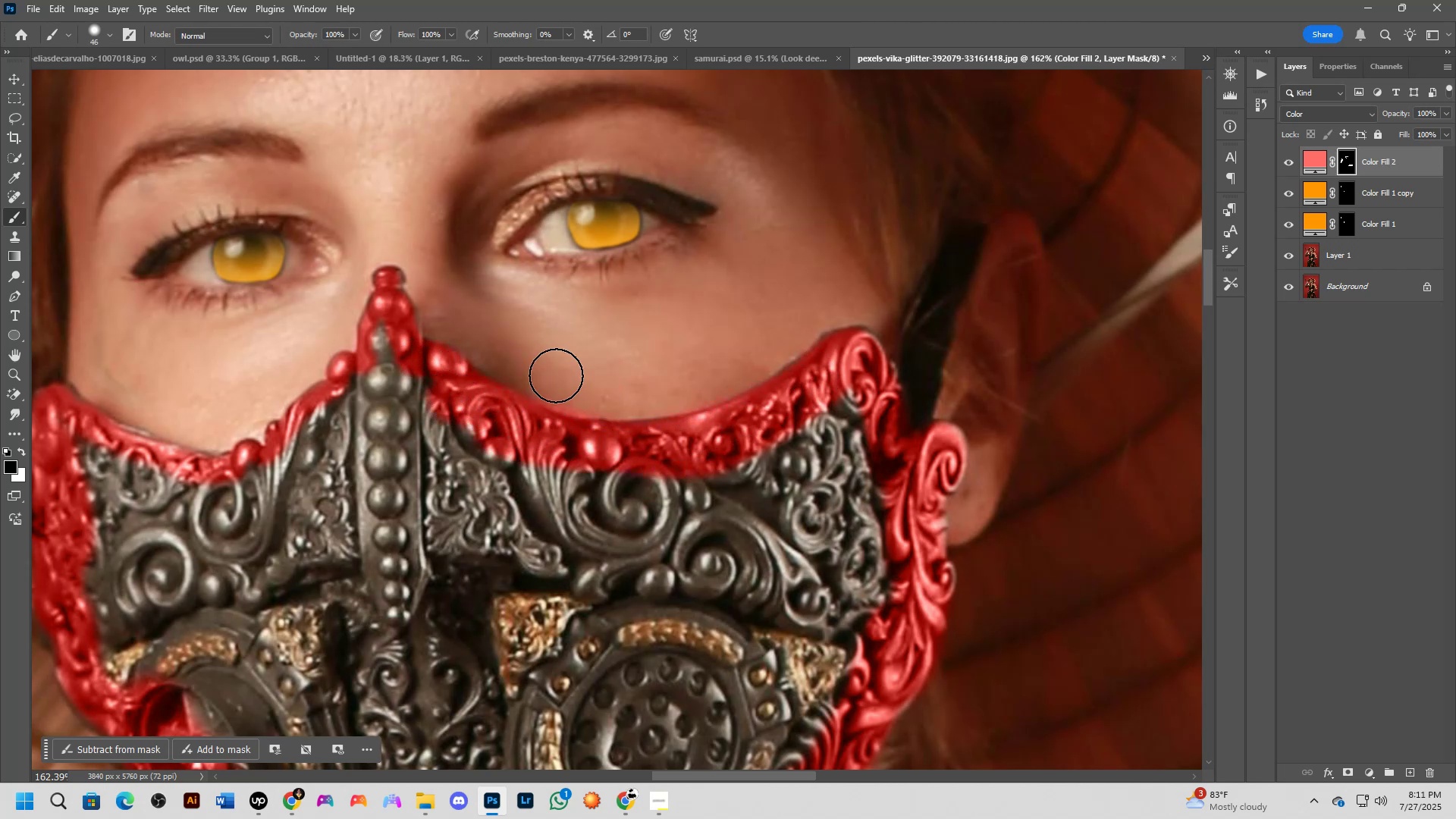 
left_click_drag(start_coordinate=[557, 375], to_coordinate=[606, 389])
 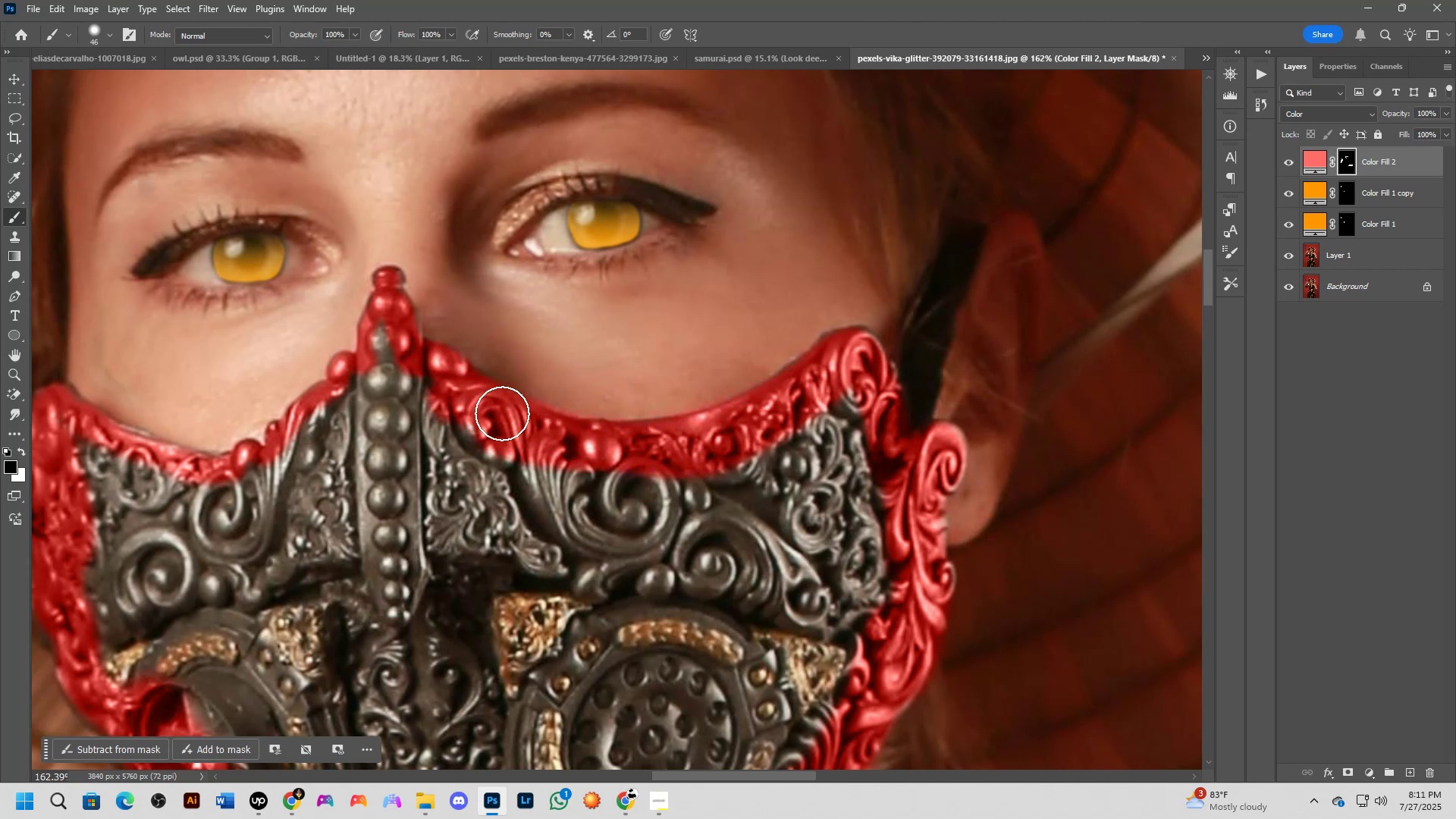 
scroll: coordinate [466, 436], scroll_direction: down, amount: 3.0
 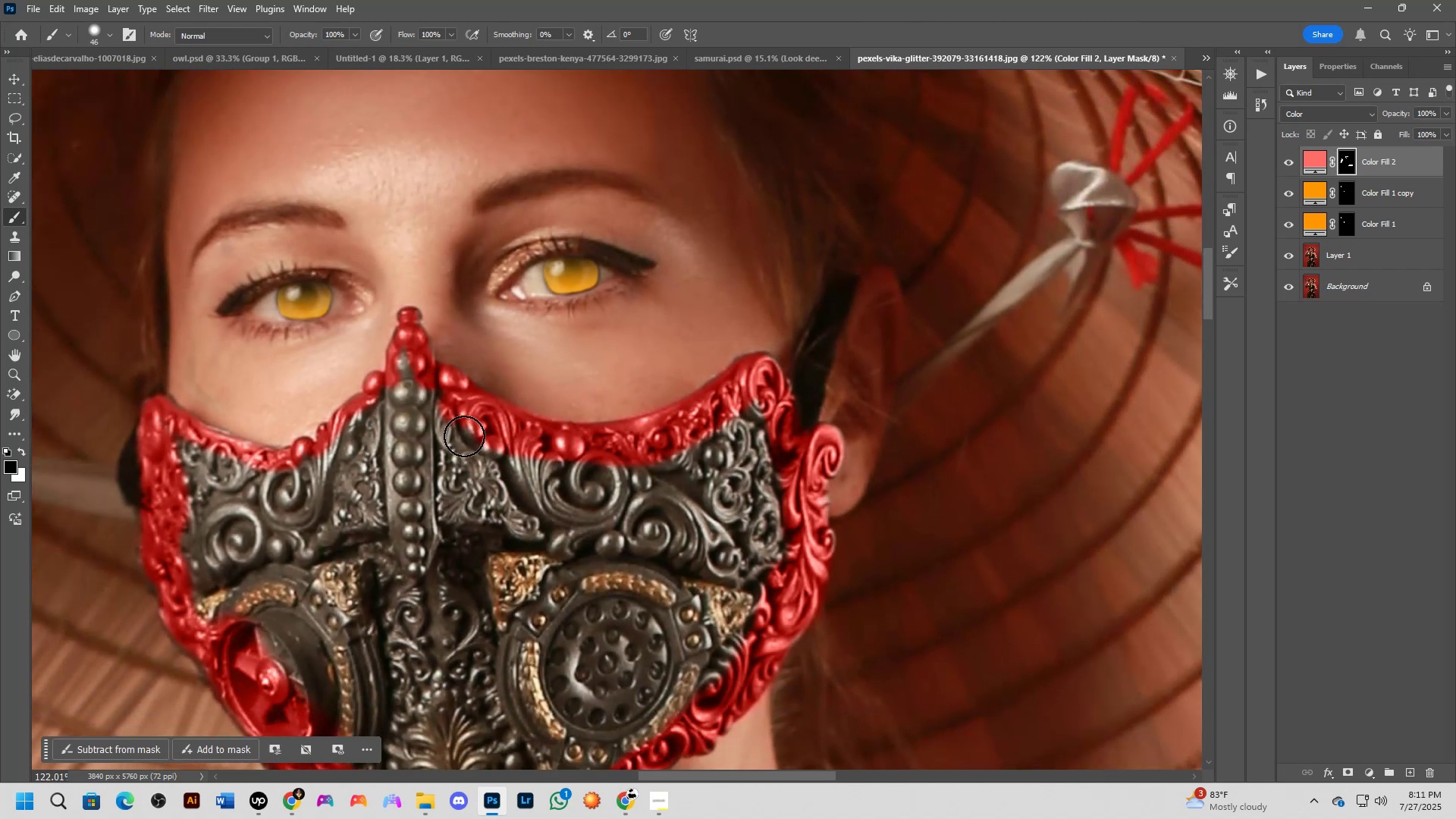 
hold_key(key=Space, duration=0.41)
 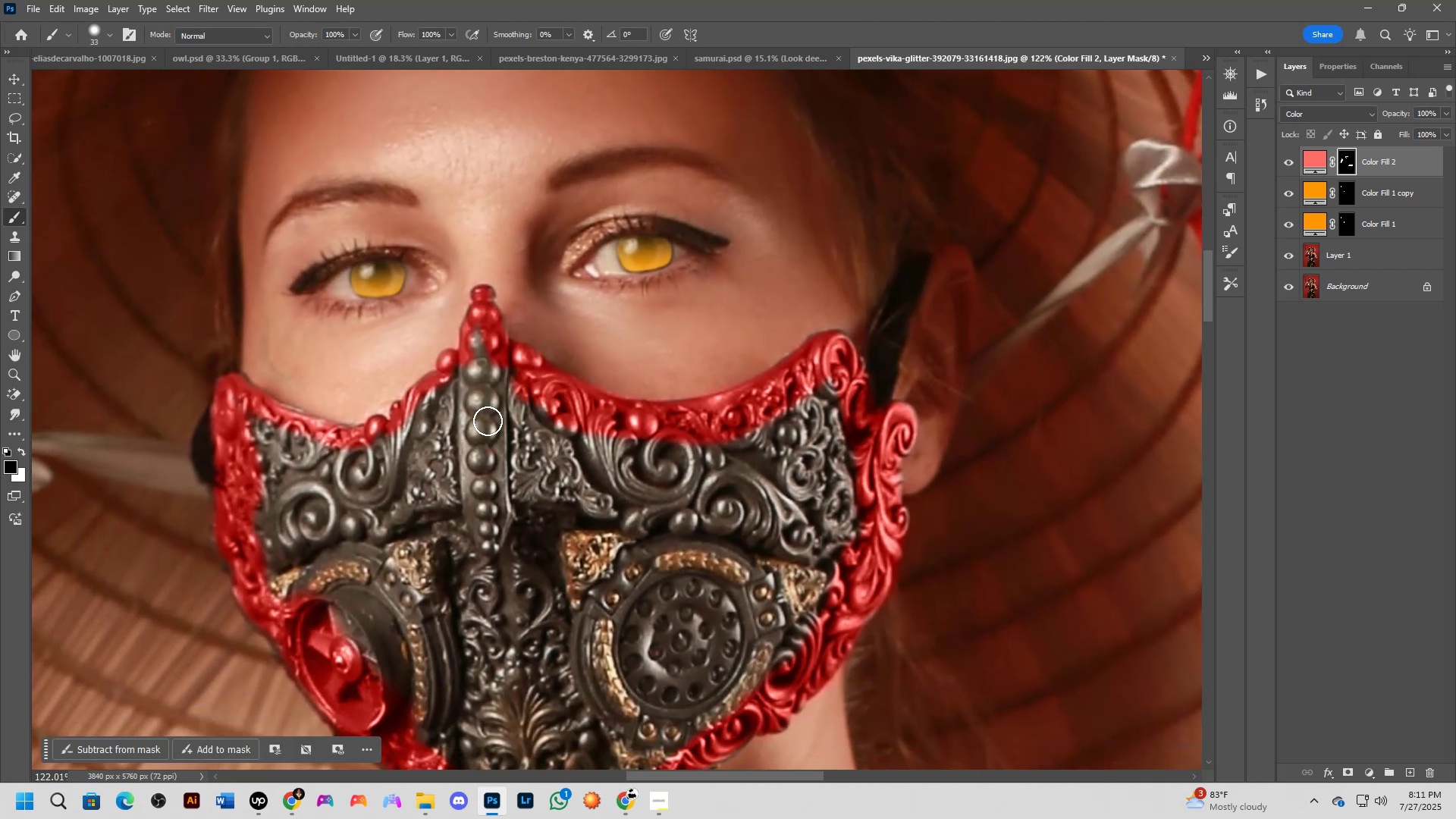 
left_click_drag(start_coordinate=[428, 463], to_coordinate=[502, 441])
 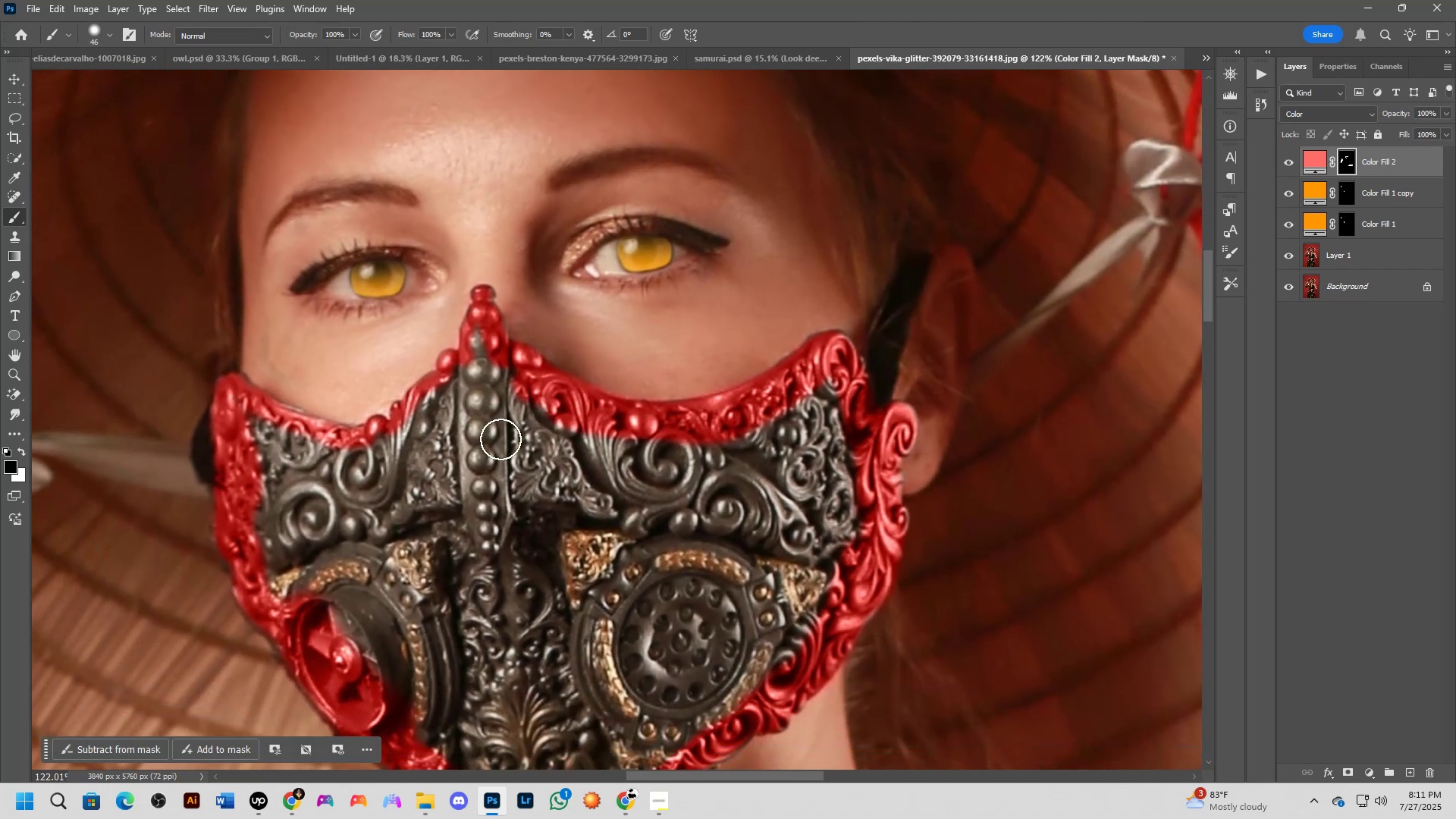 
key(Alt+AltLeft)
 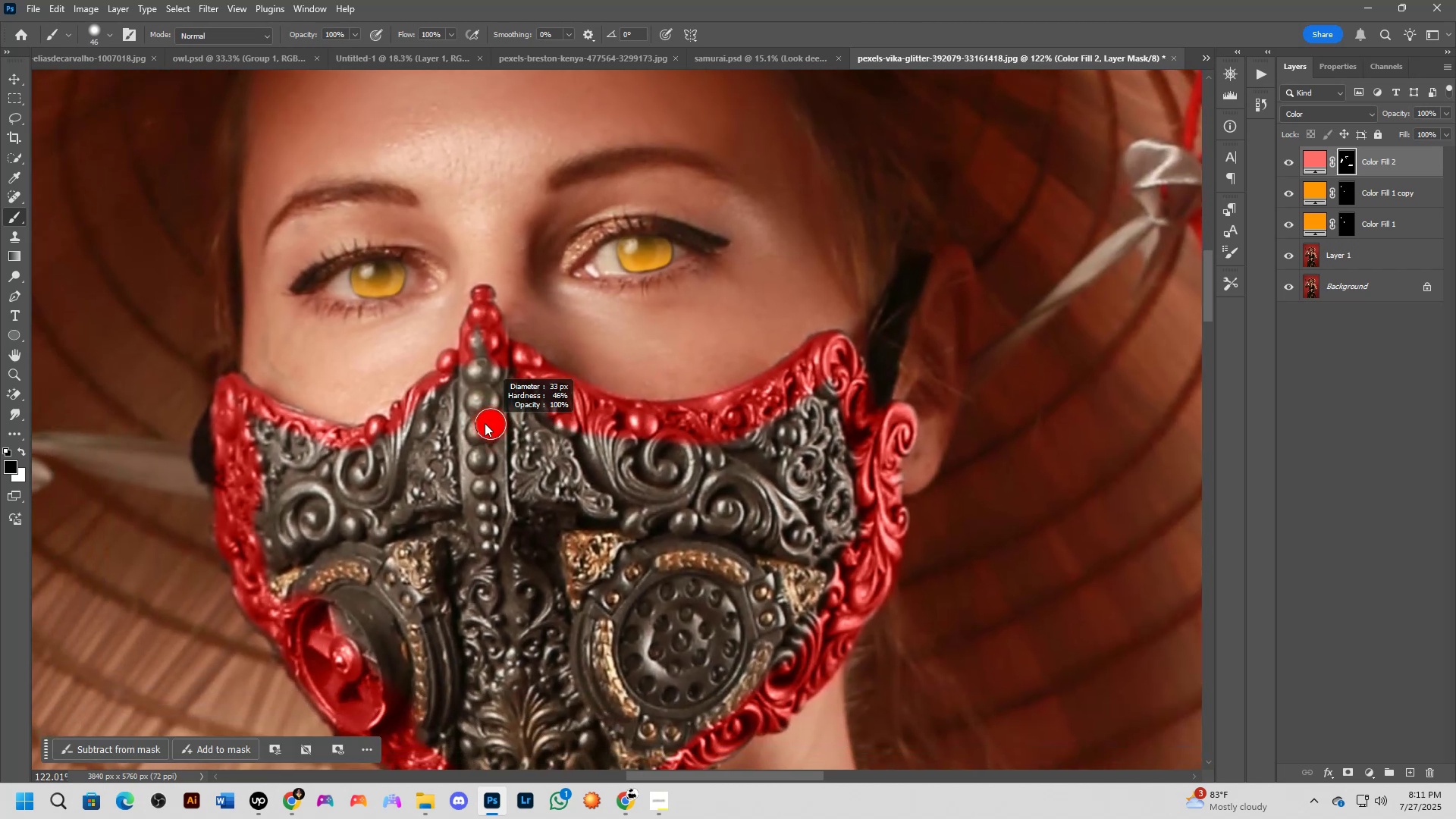 
scroll: coordinate [487, 391], scroll_direction: up, amount: 7.0
 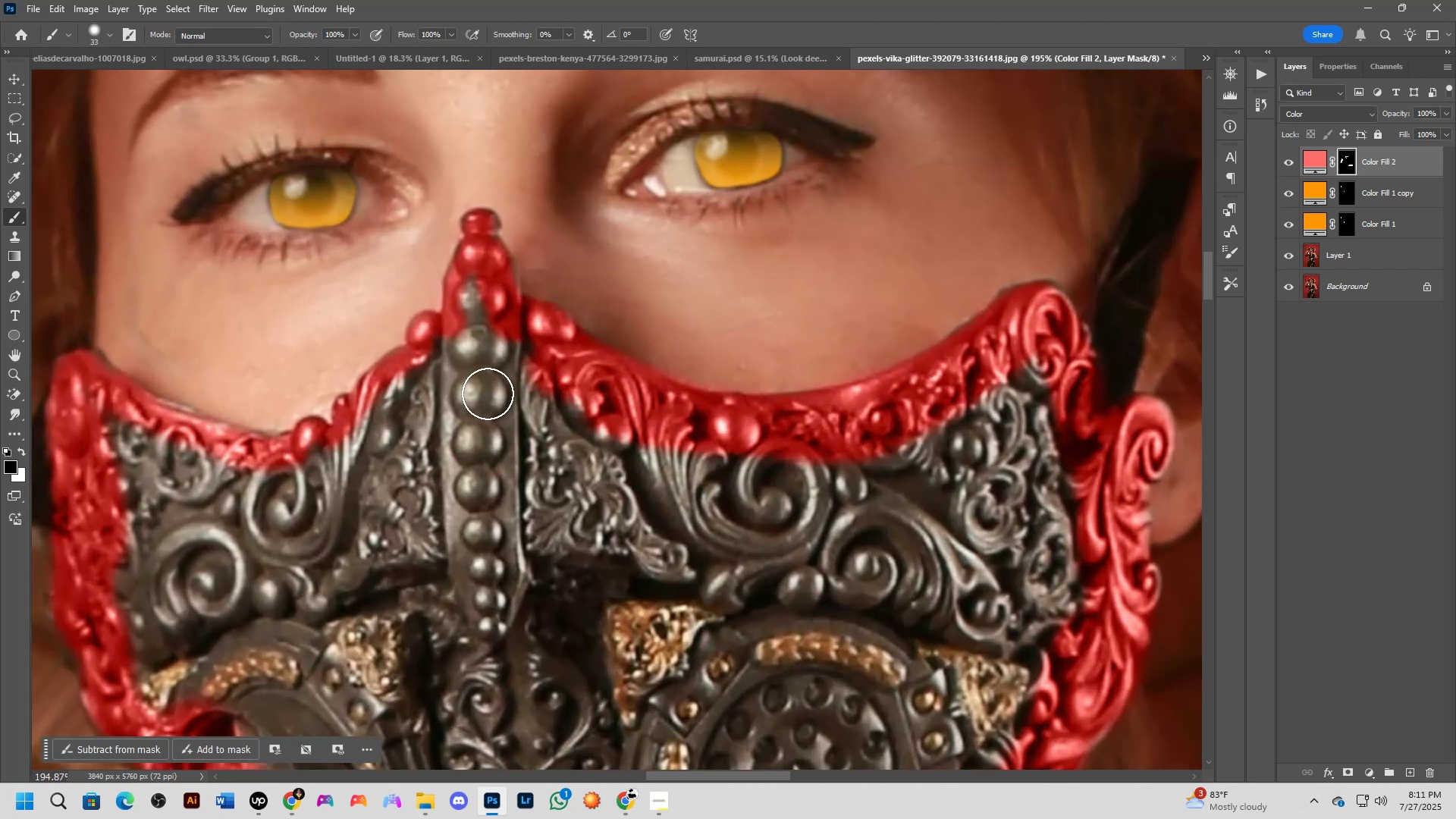 
key(Alt+AltLeft)
 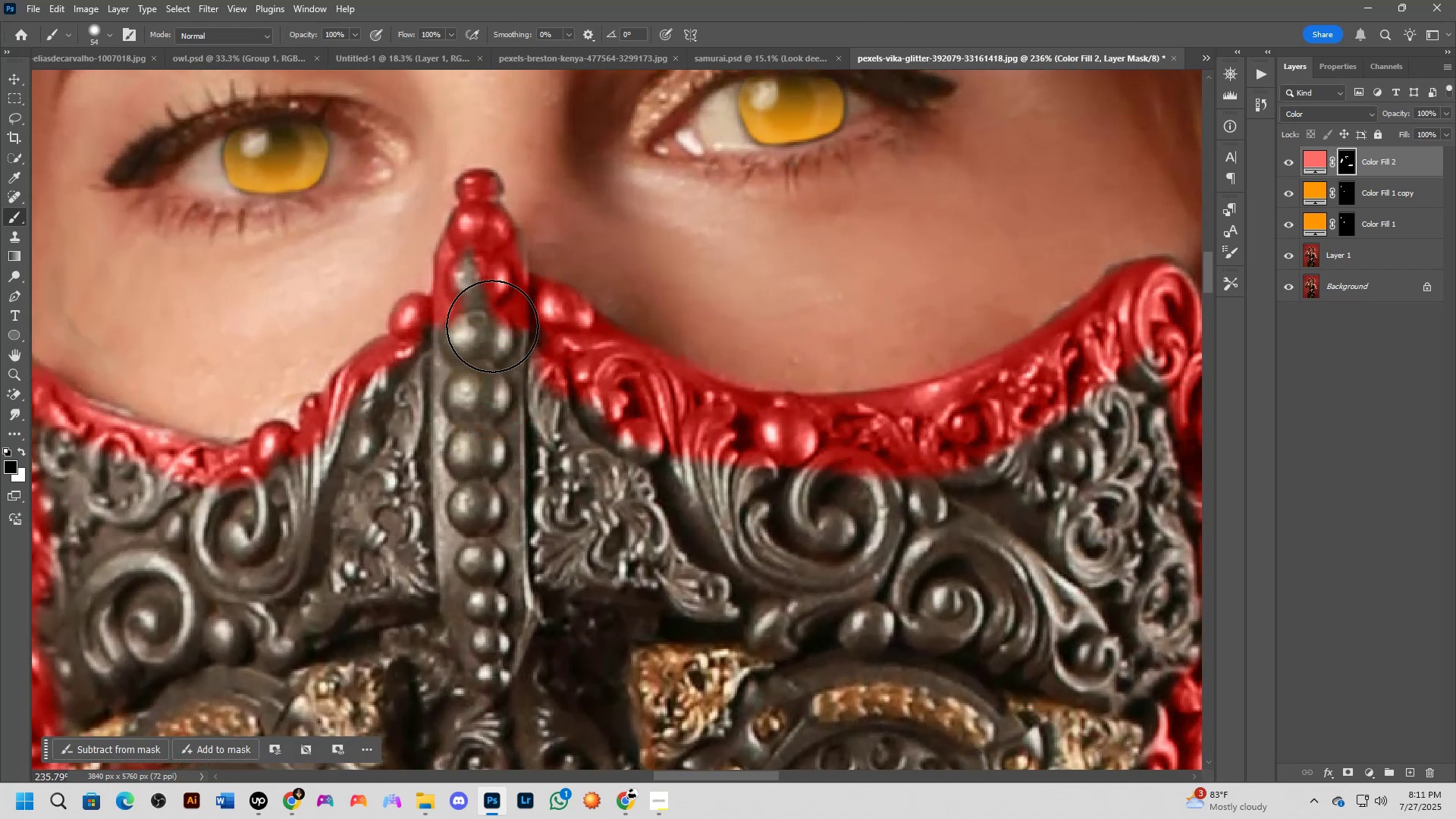 
key(Alt+AltLeft)
 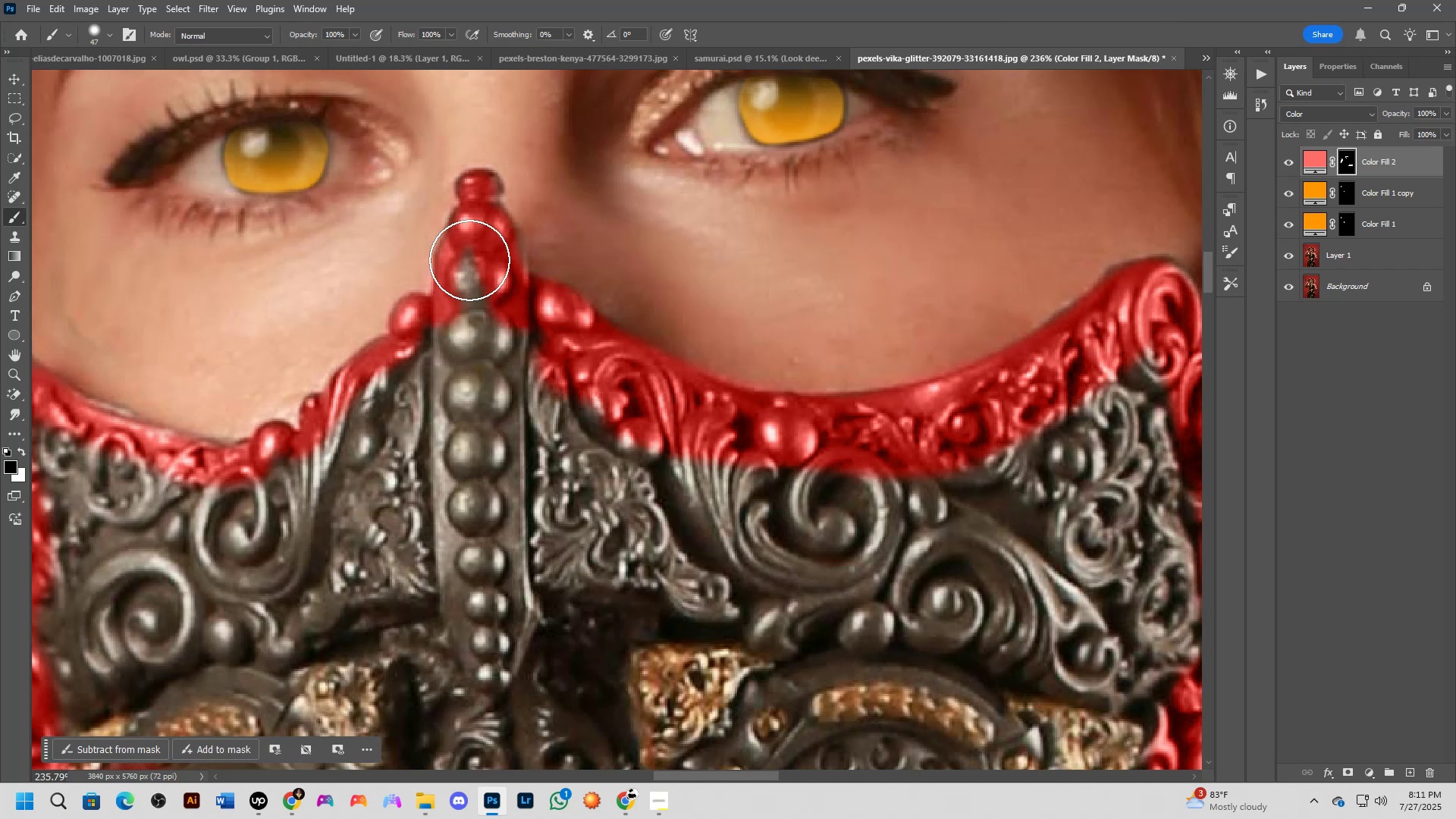 
left_click_drag(start_coordinate=[476, 278], to_coordinate=[485, 341])
 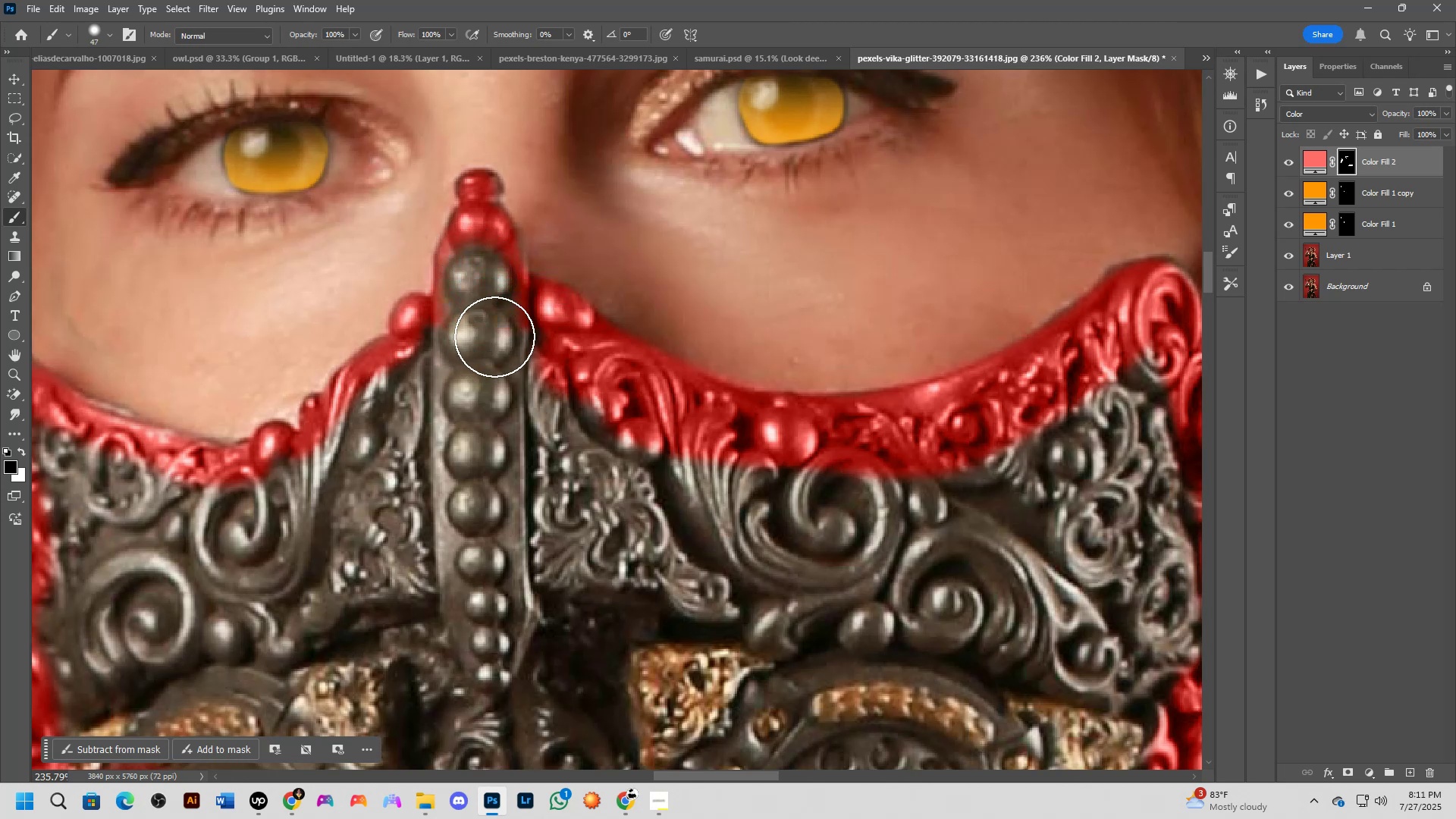 
key(Control+ControlLeft)
 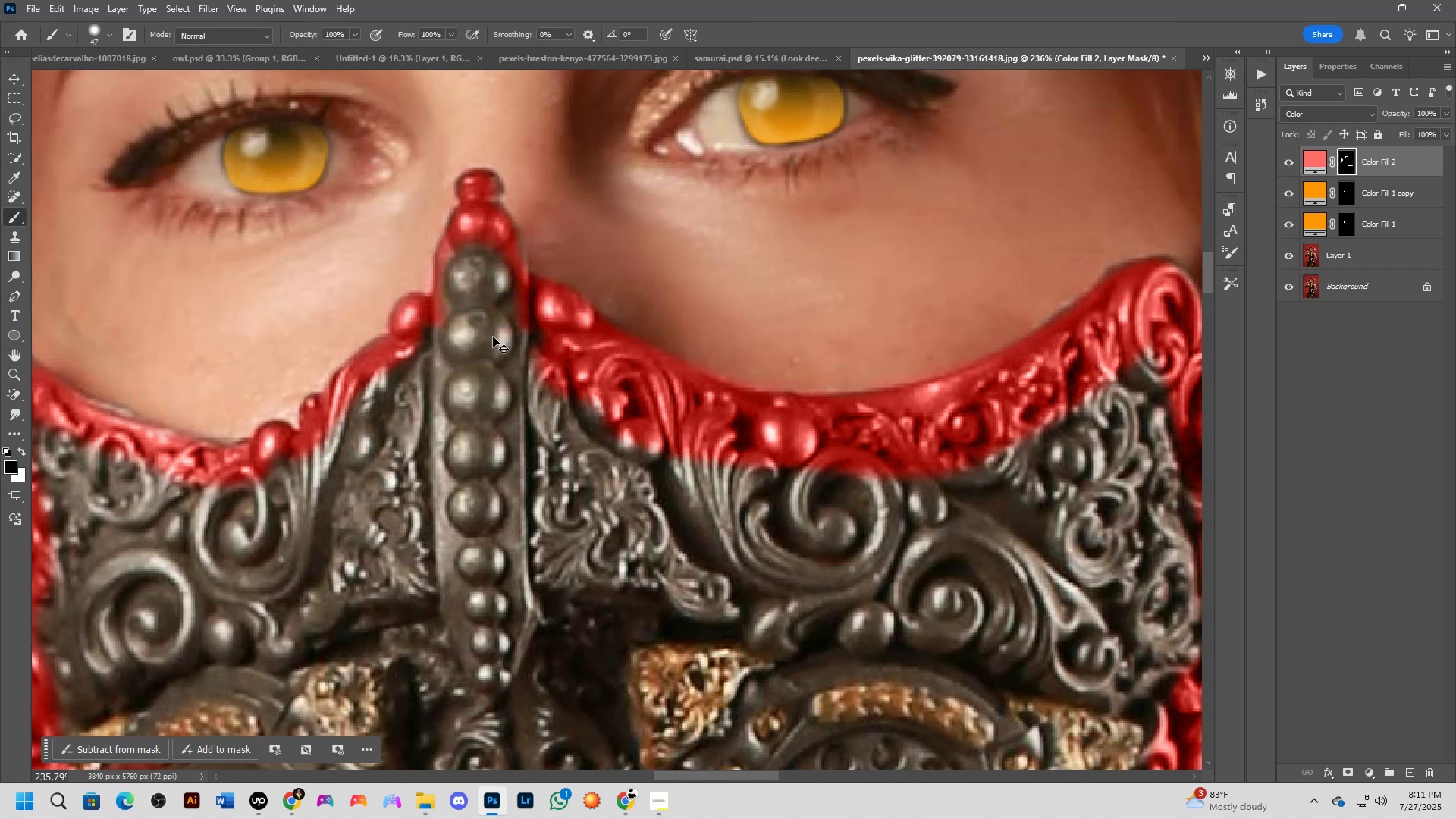 
key(Control+Z)
 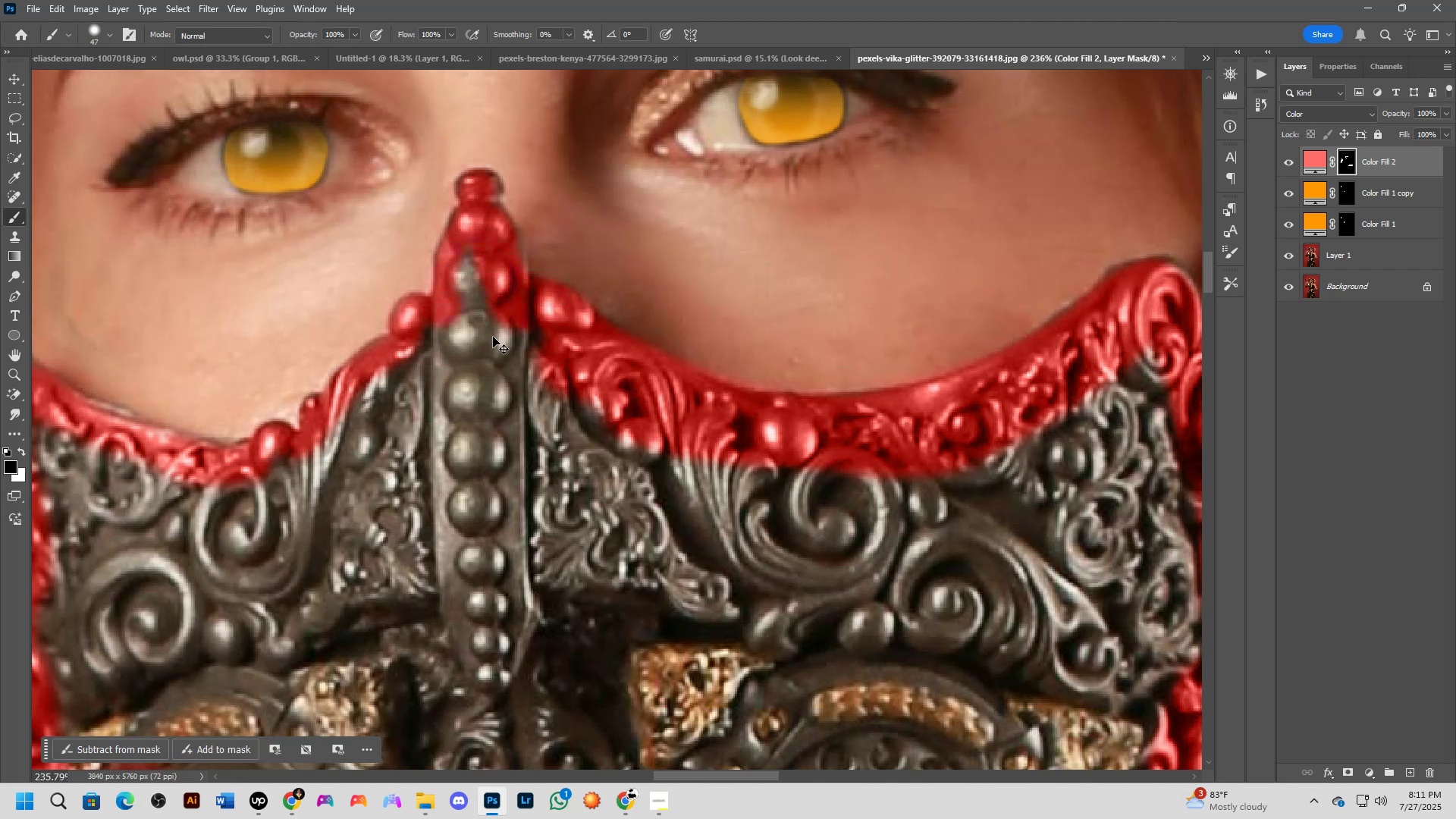 
key(Alt+AltLeft)
 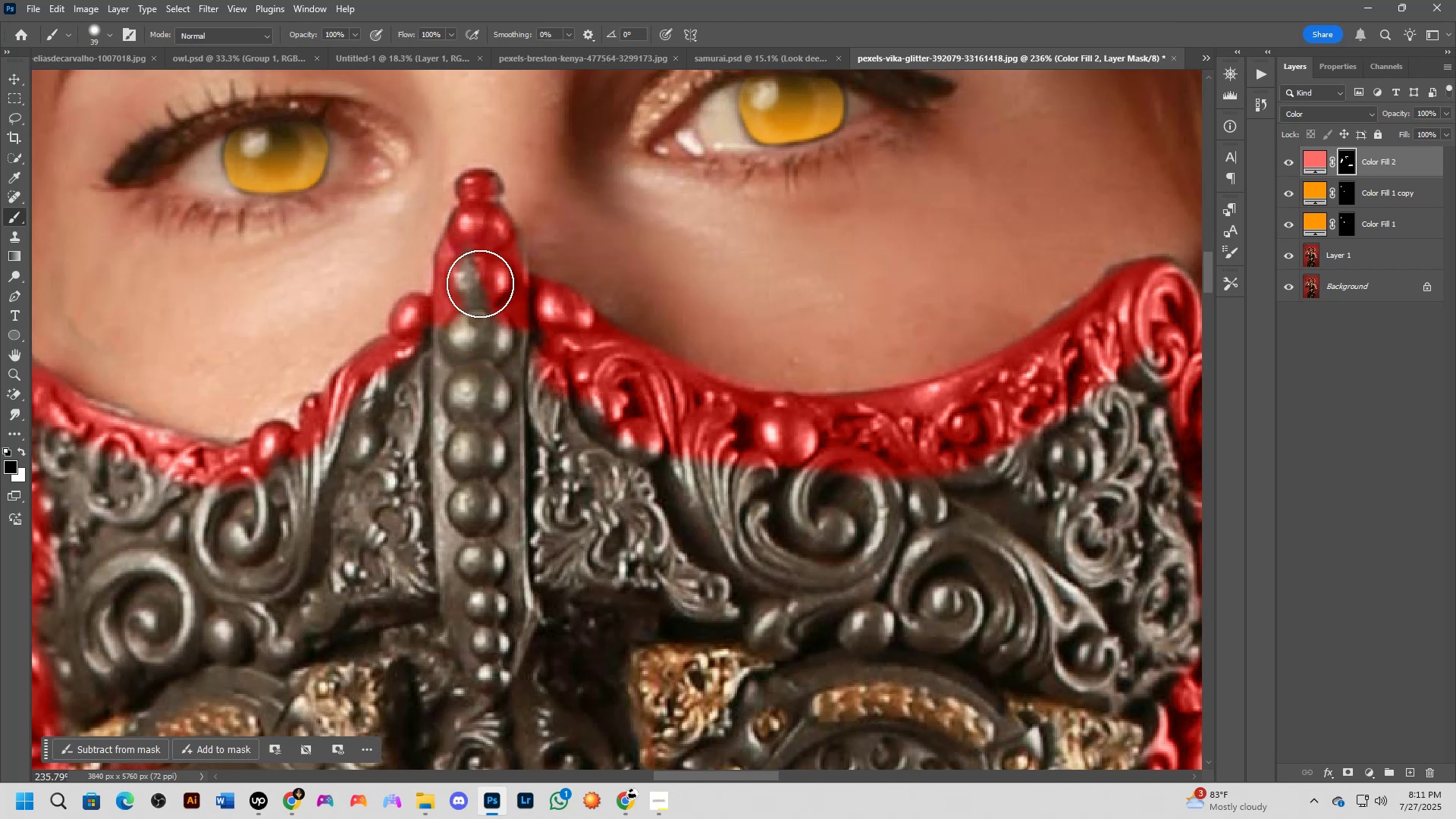 
left_click_drag(start_coordinate=[477, 284], to_coordinate=[475, 322])
 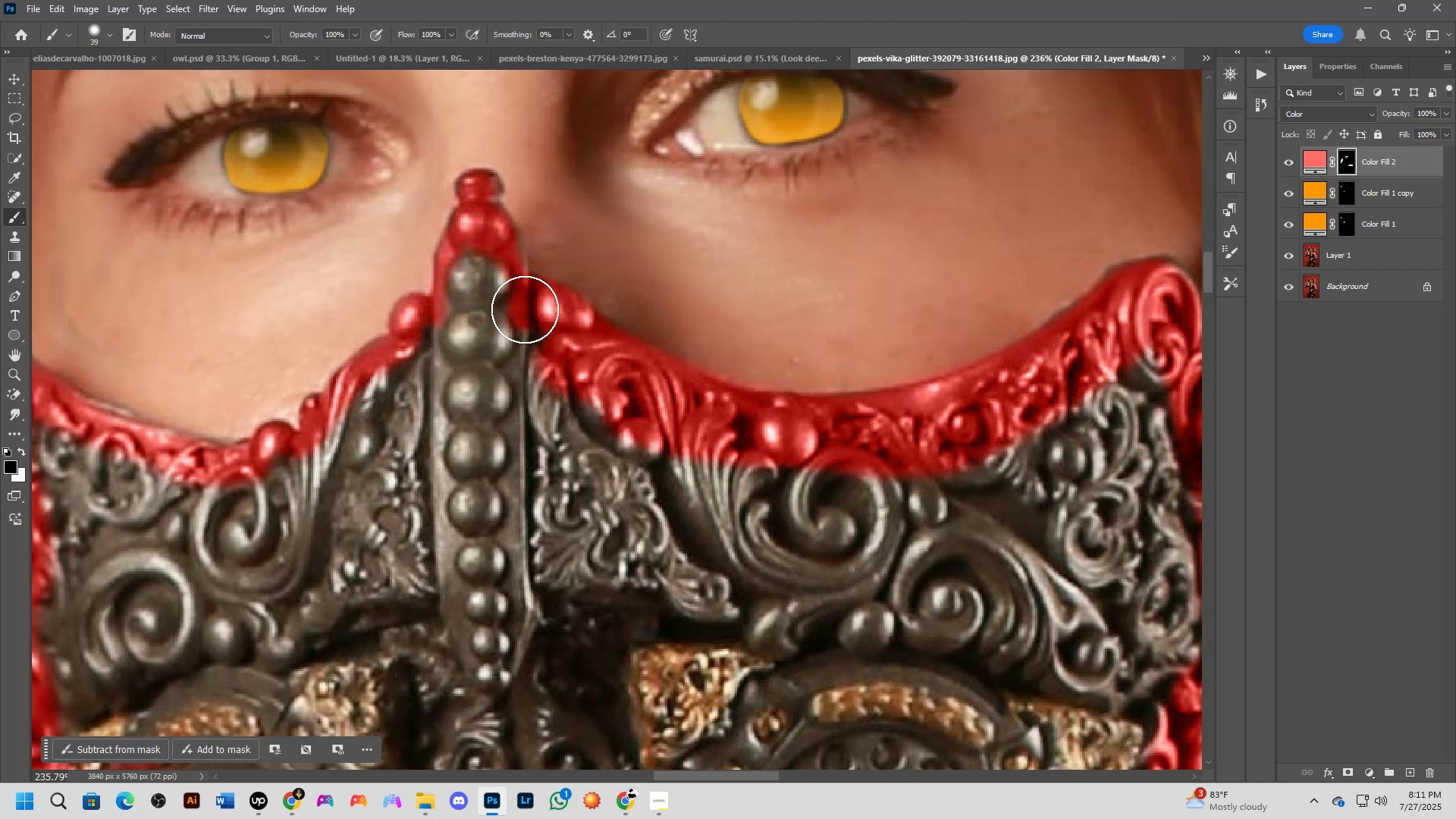 
scroll: coordinate [537, 287], scroll_direction: down, amount: 3.0
 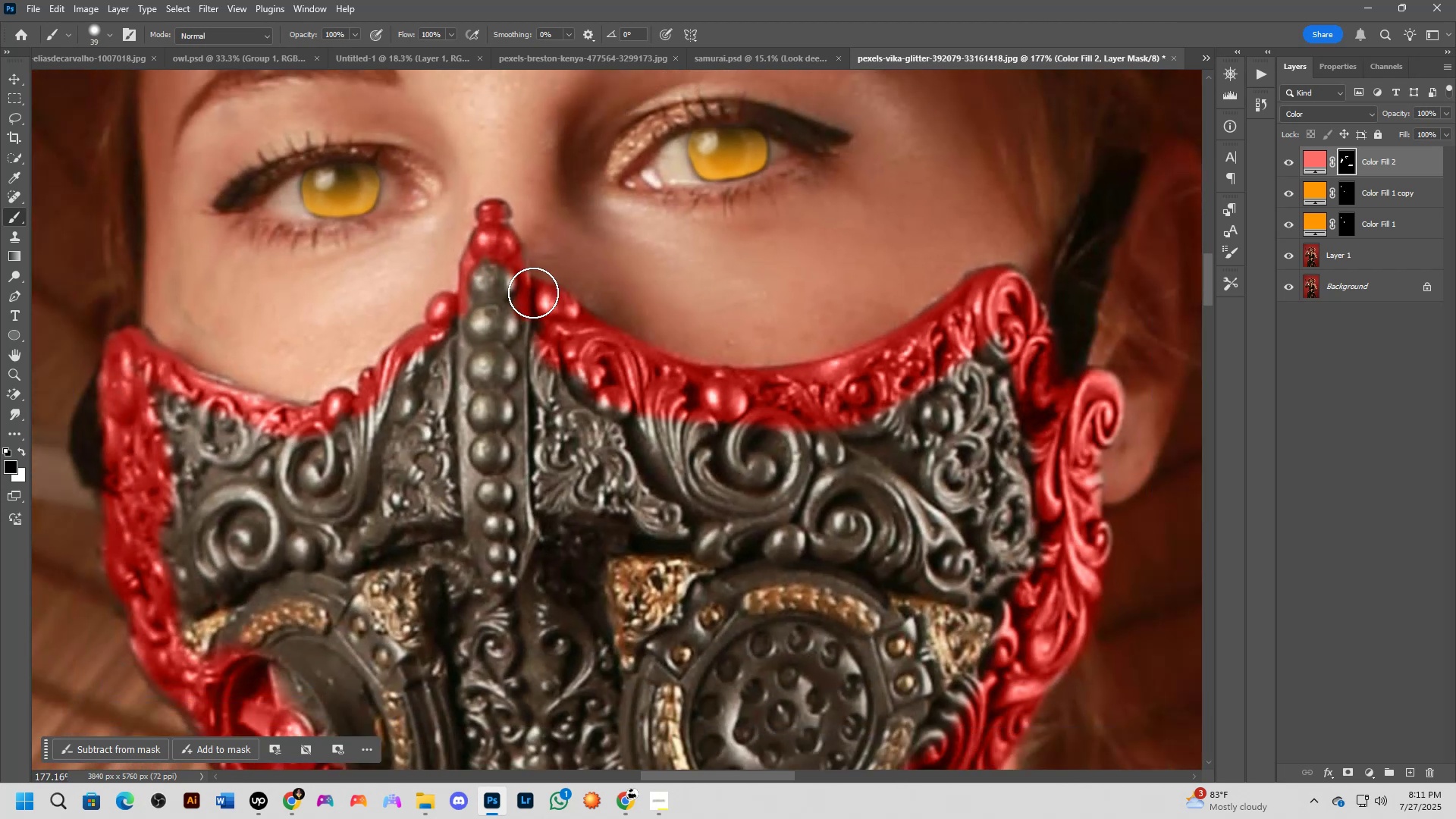 
hold_key(key=Space, duration=0.36)
 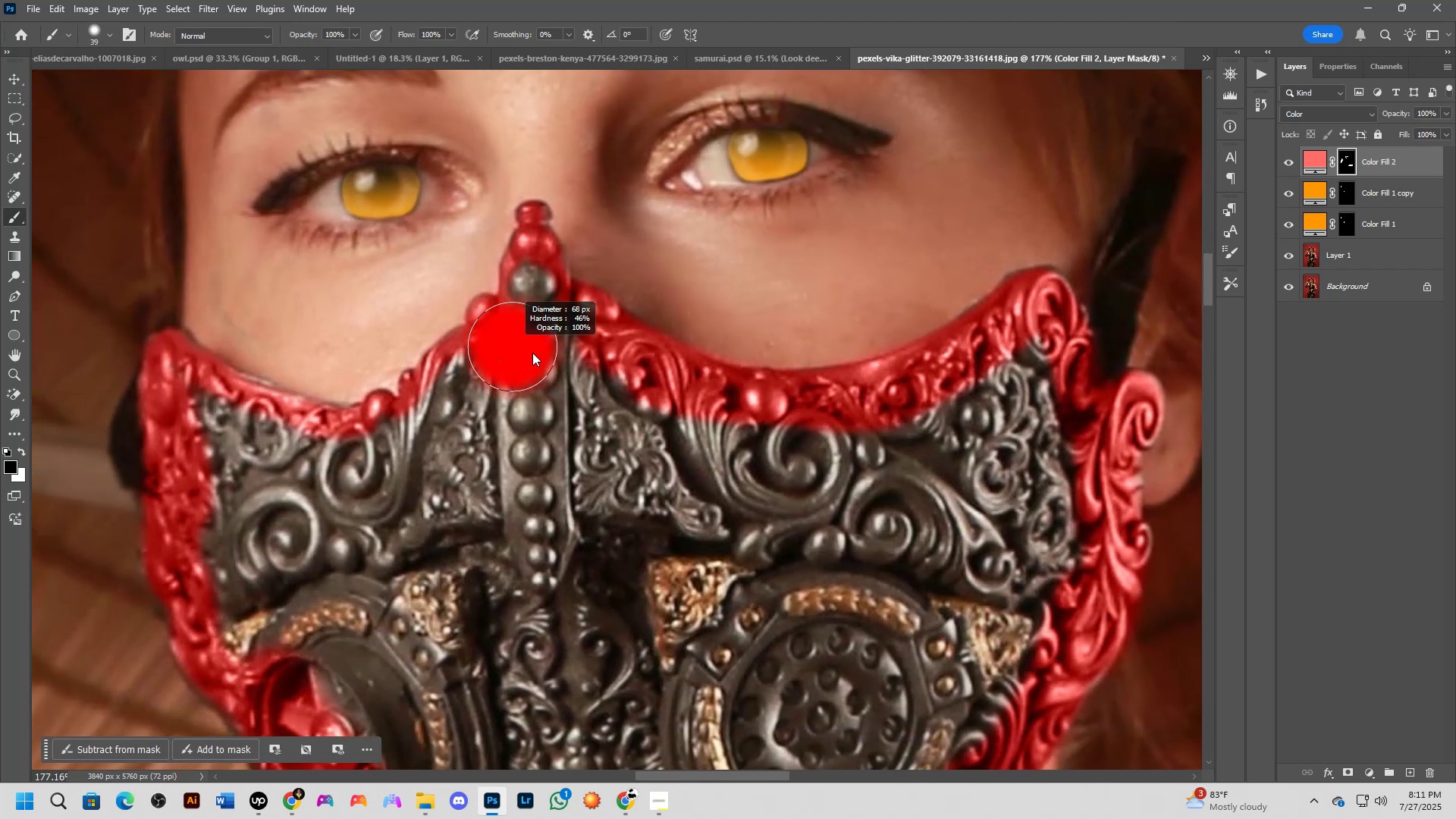 
left_click_drag(start_coordinate=[516, 348], to_coordinate=[547, 350])
 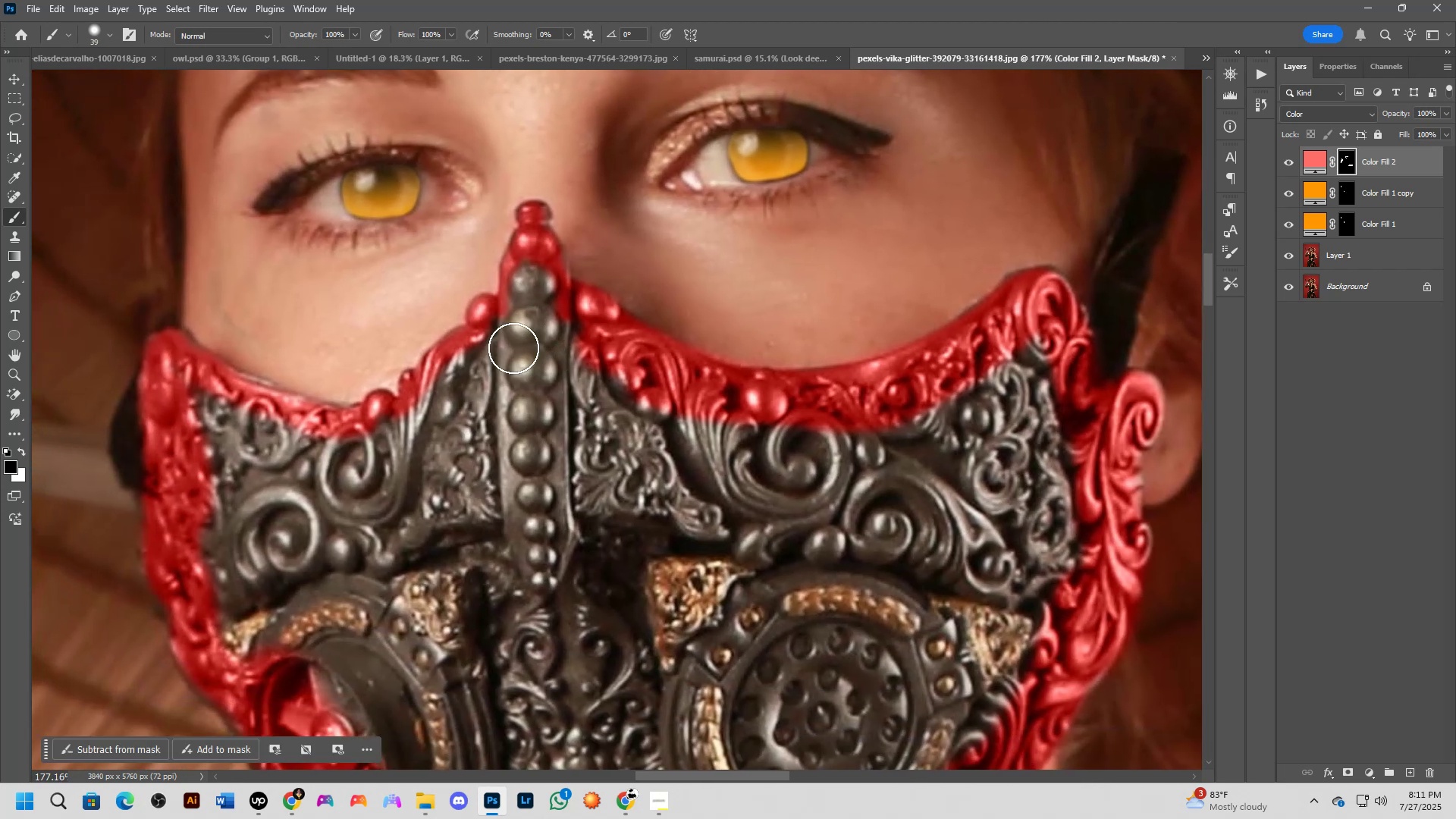 
hold_key(key=AltLeft, duration=0.6)
 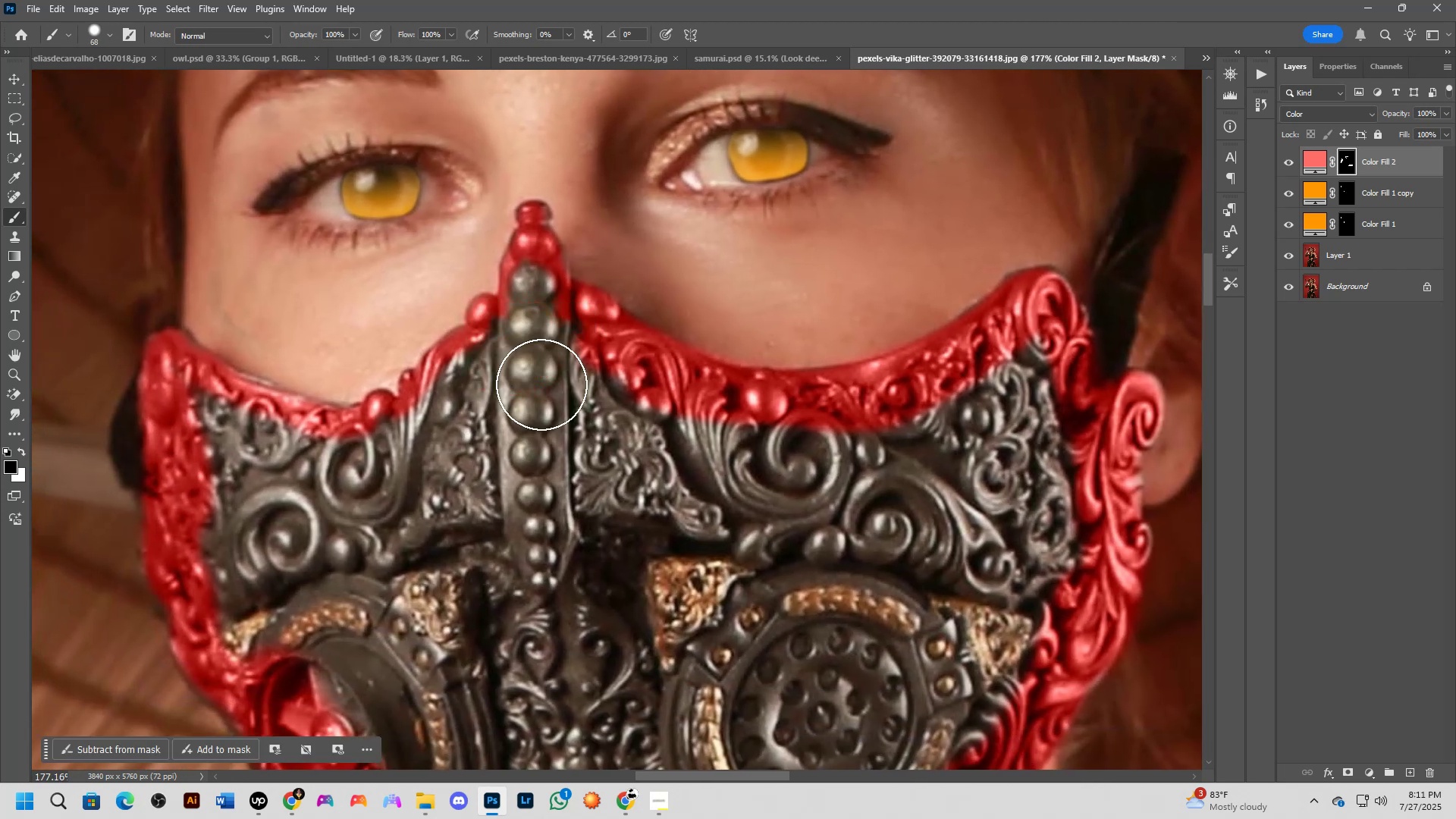 
hold_key(key=AltLeft, duration=0.33)
 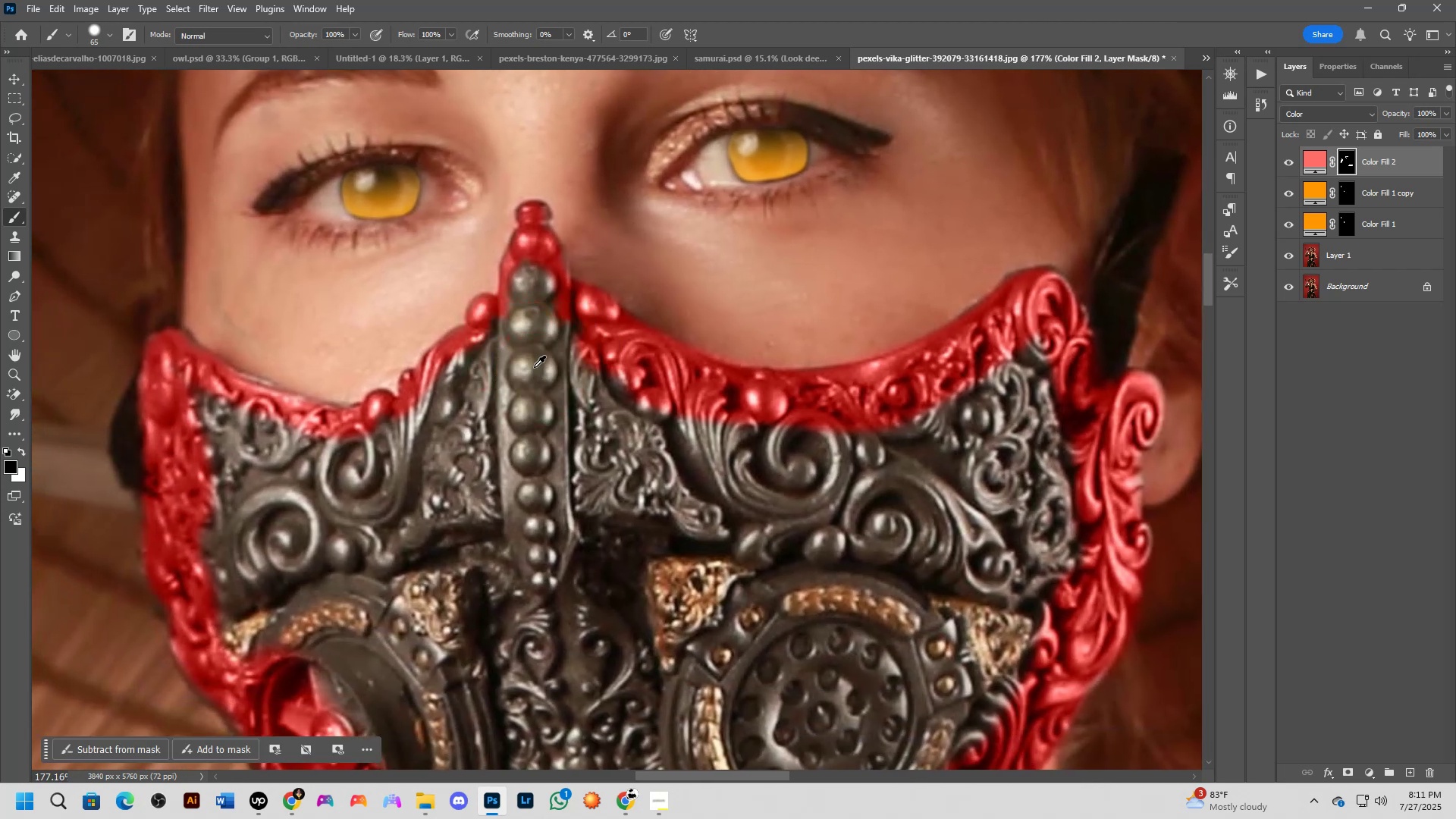 
key(Alt+AltLeft)
 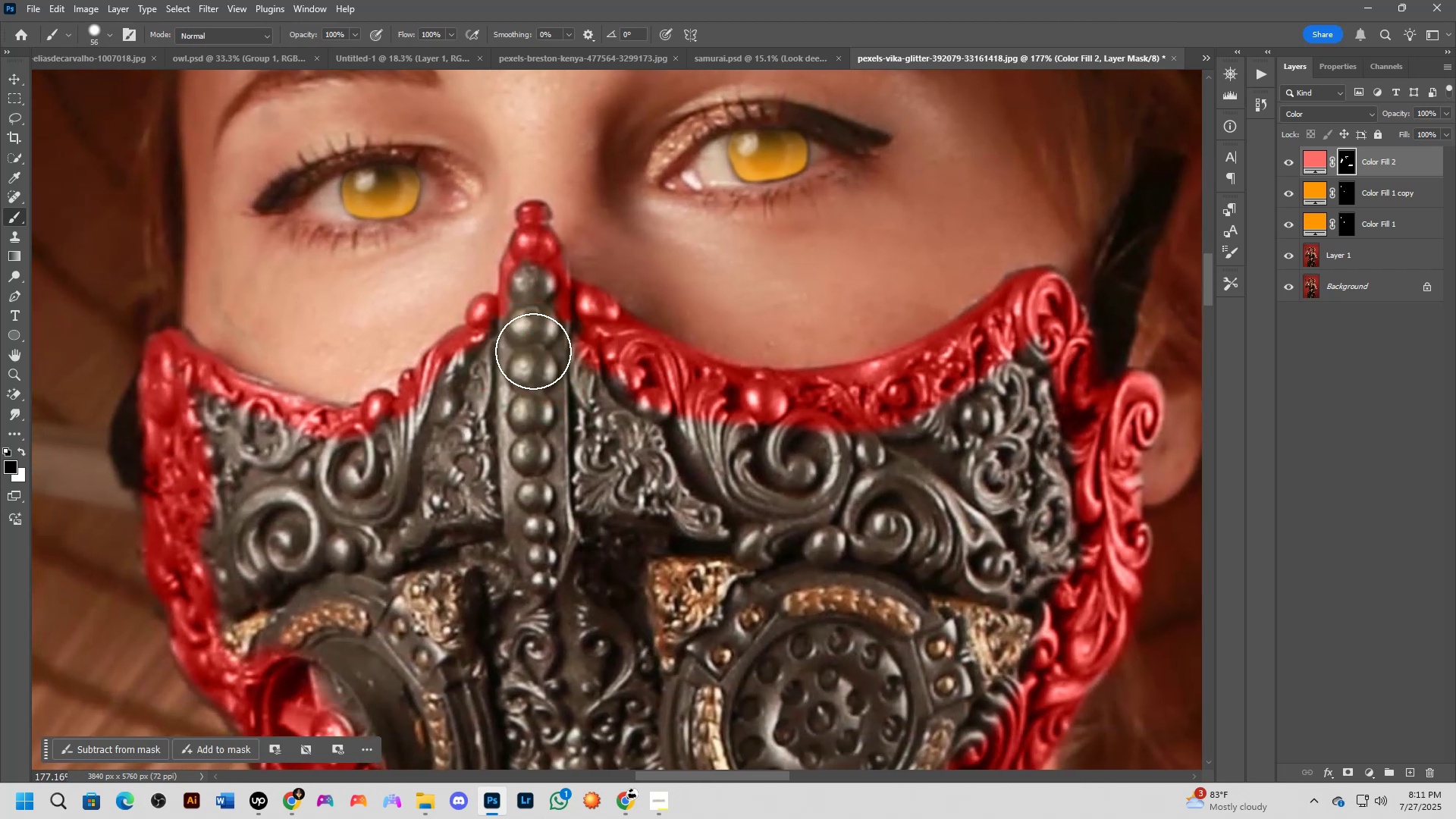 
key(Alt+AltLeft)
 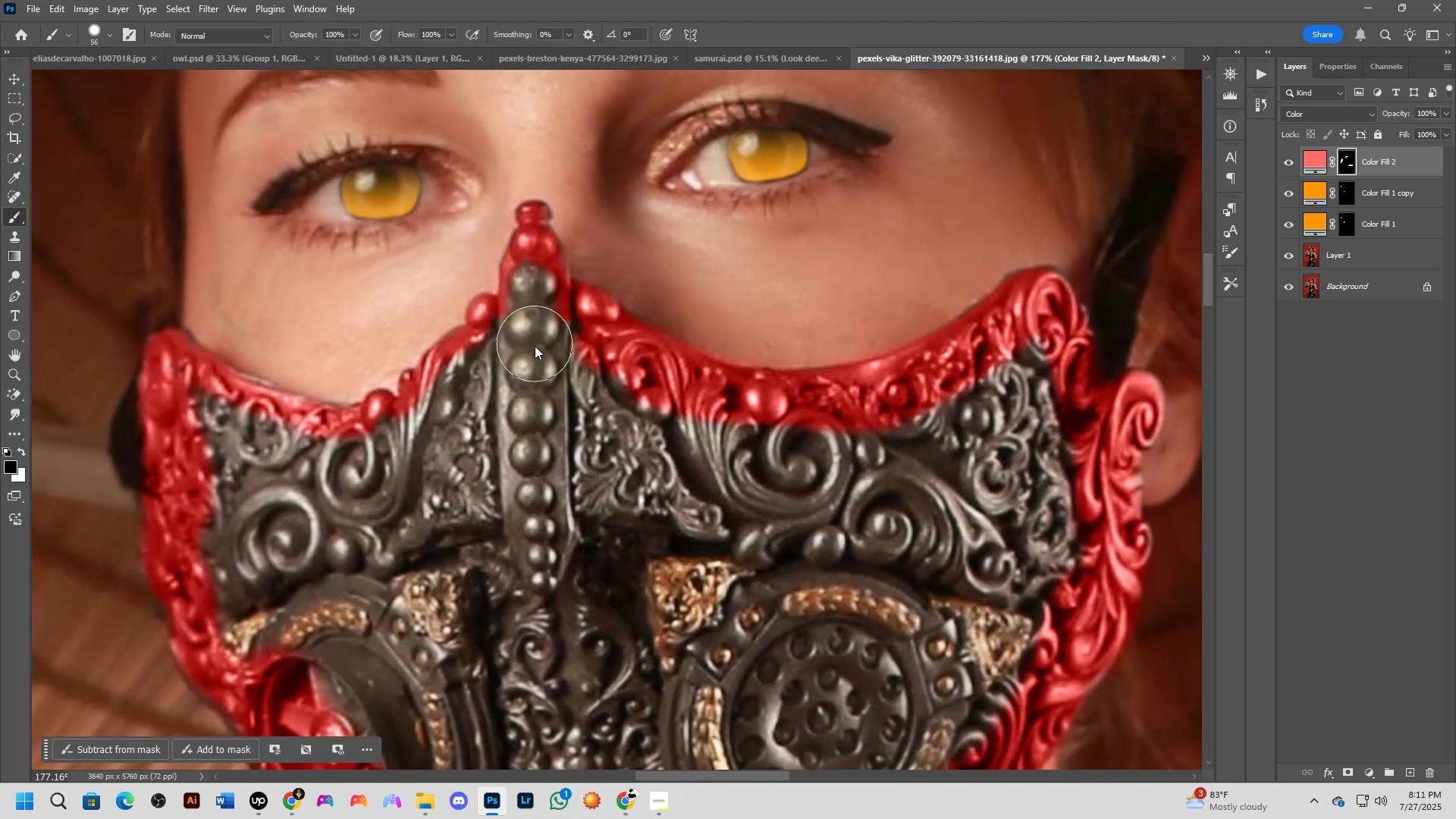 
key(X)
 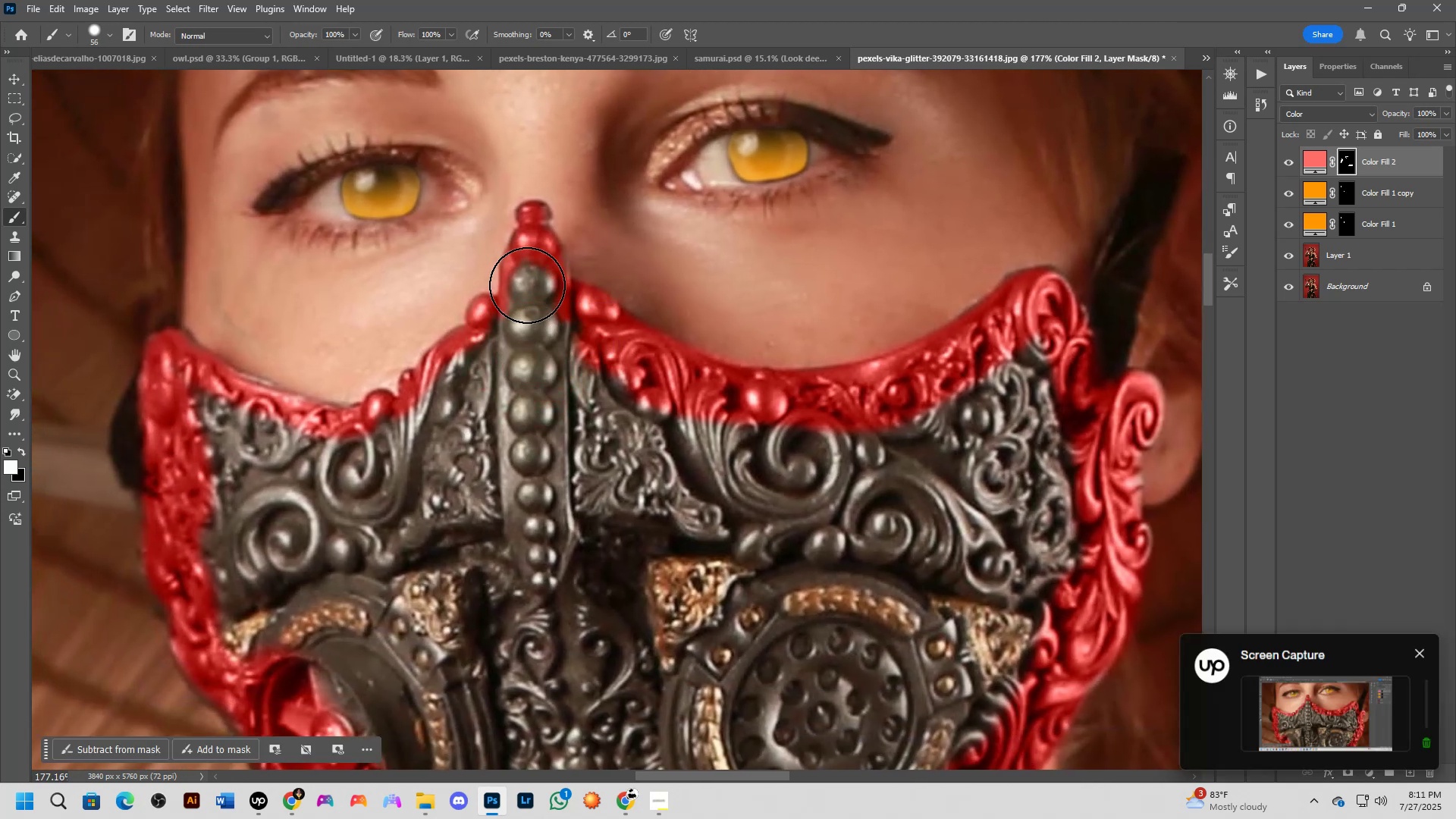 
key(Alt+AltLeft)
 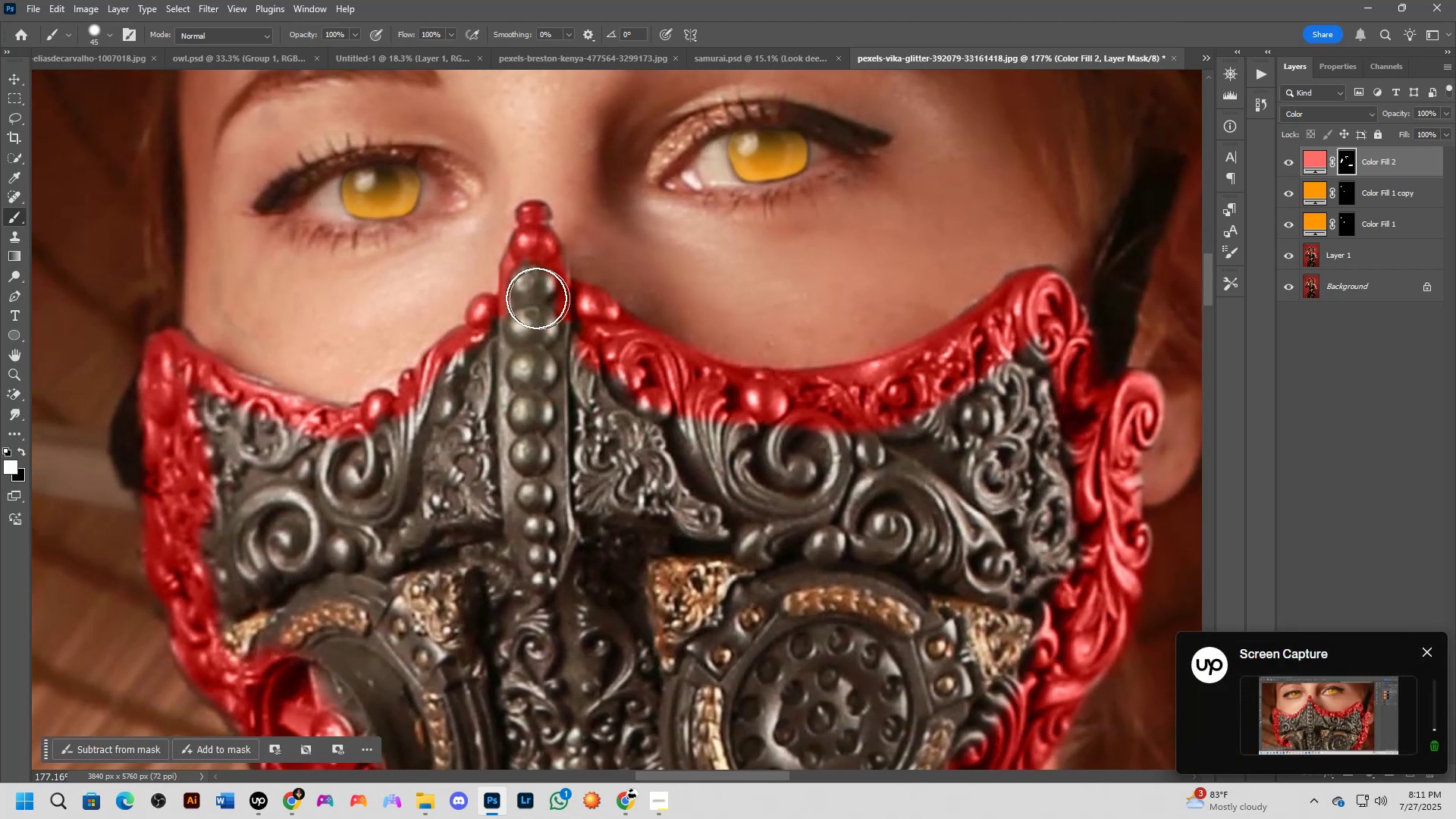 
key(Alt+AltLeft)
 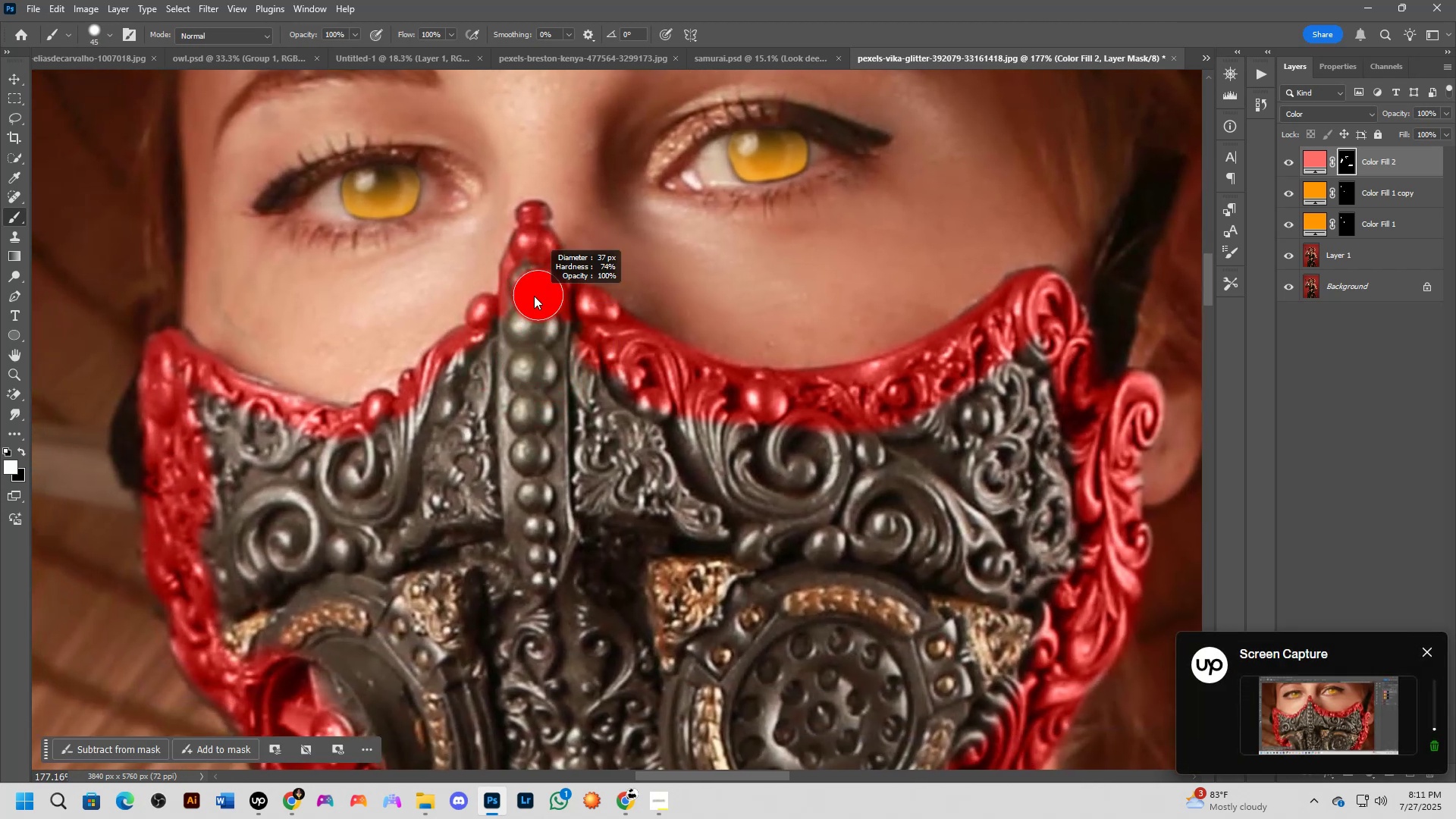 
key(X)
 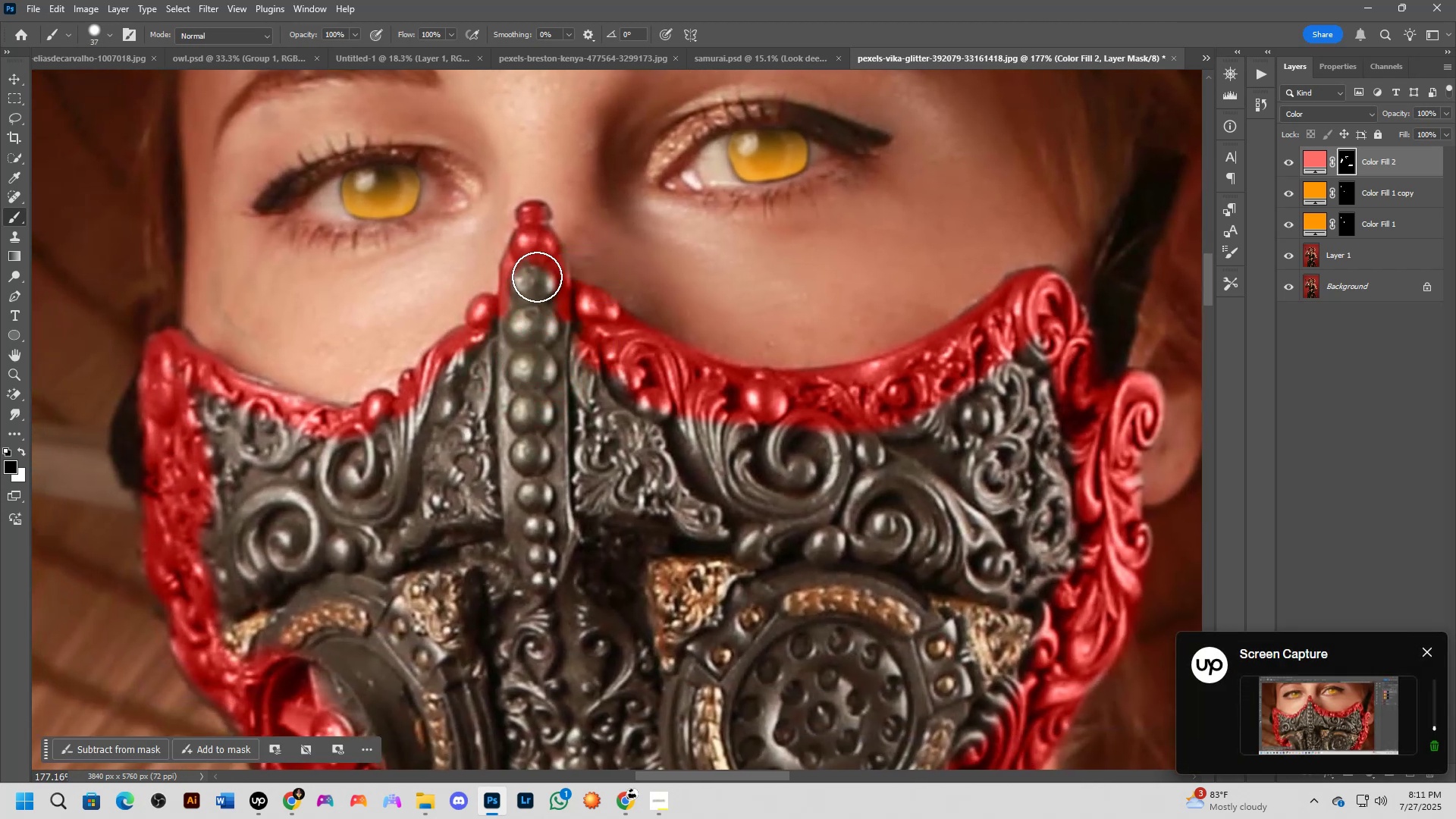 
left_click_drag(start_coordinate=[535, 276], to_coordinate=[534, 296])
 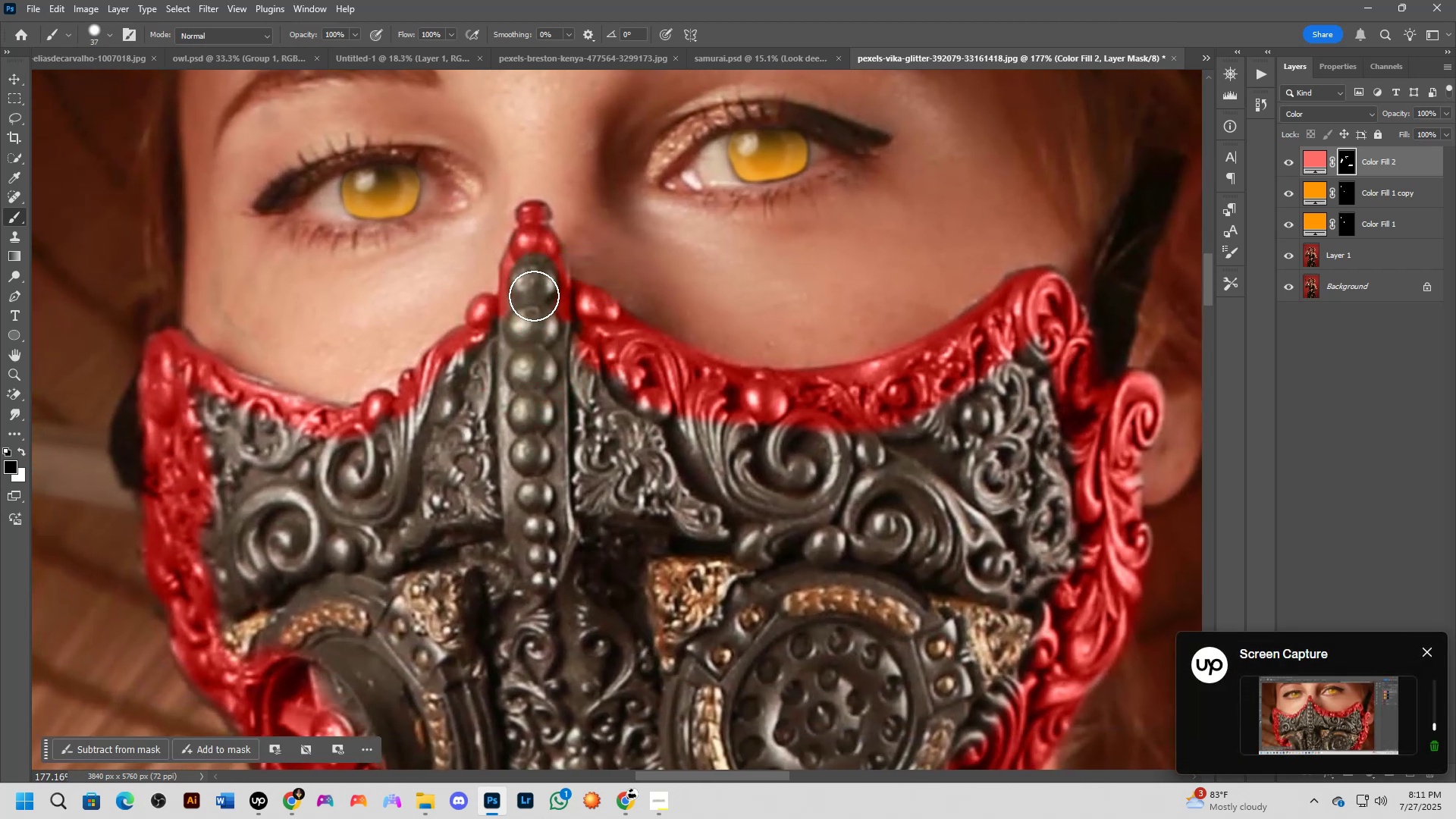 
key(Control+ControlLeft)
 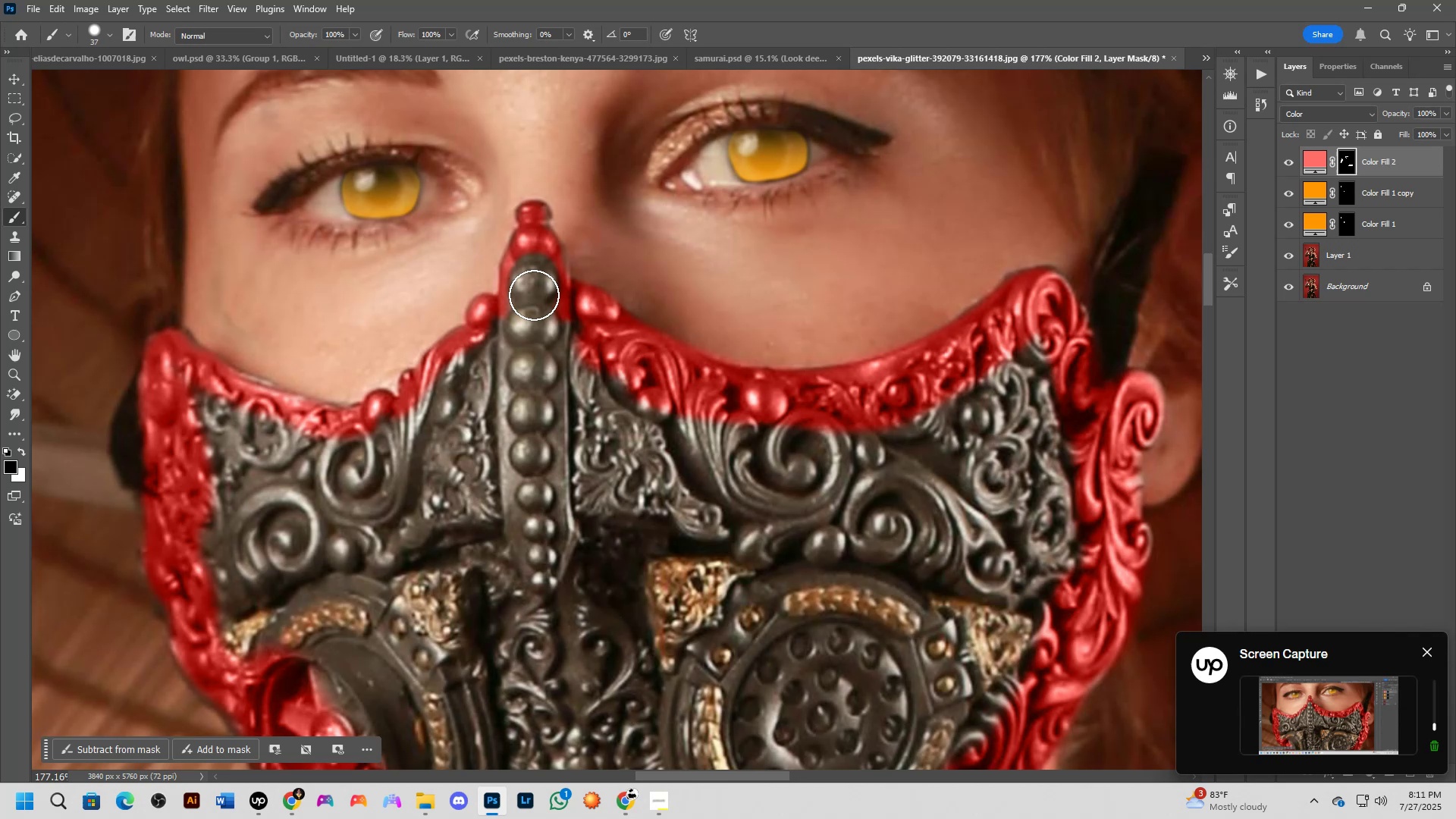 
key(Control+Z)
 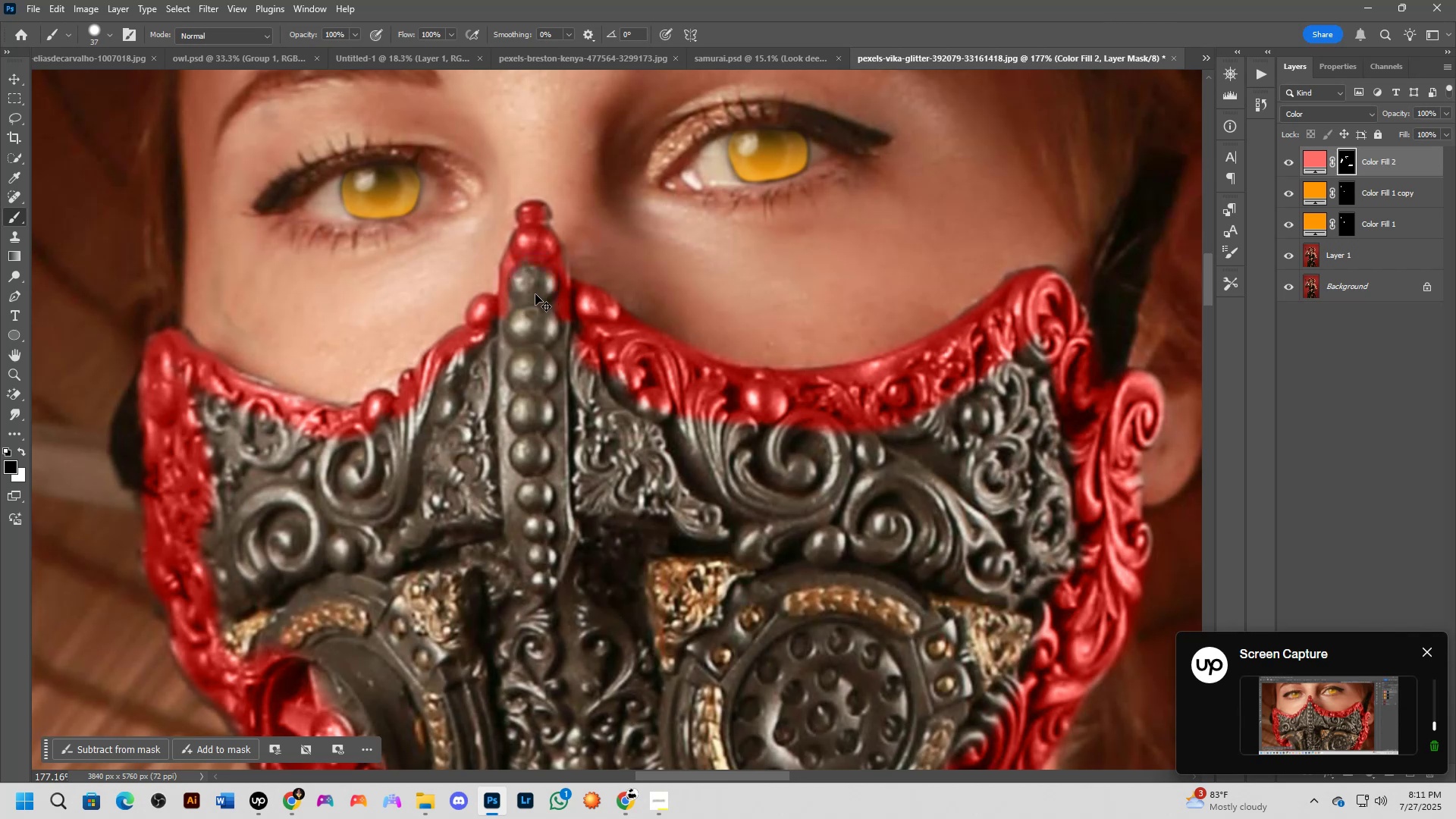 
key(X)
 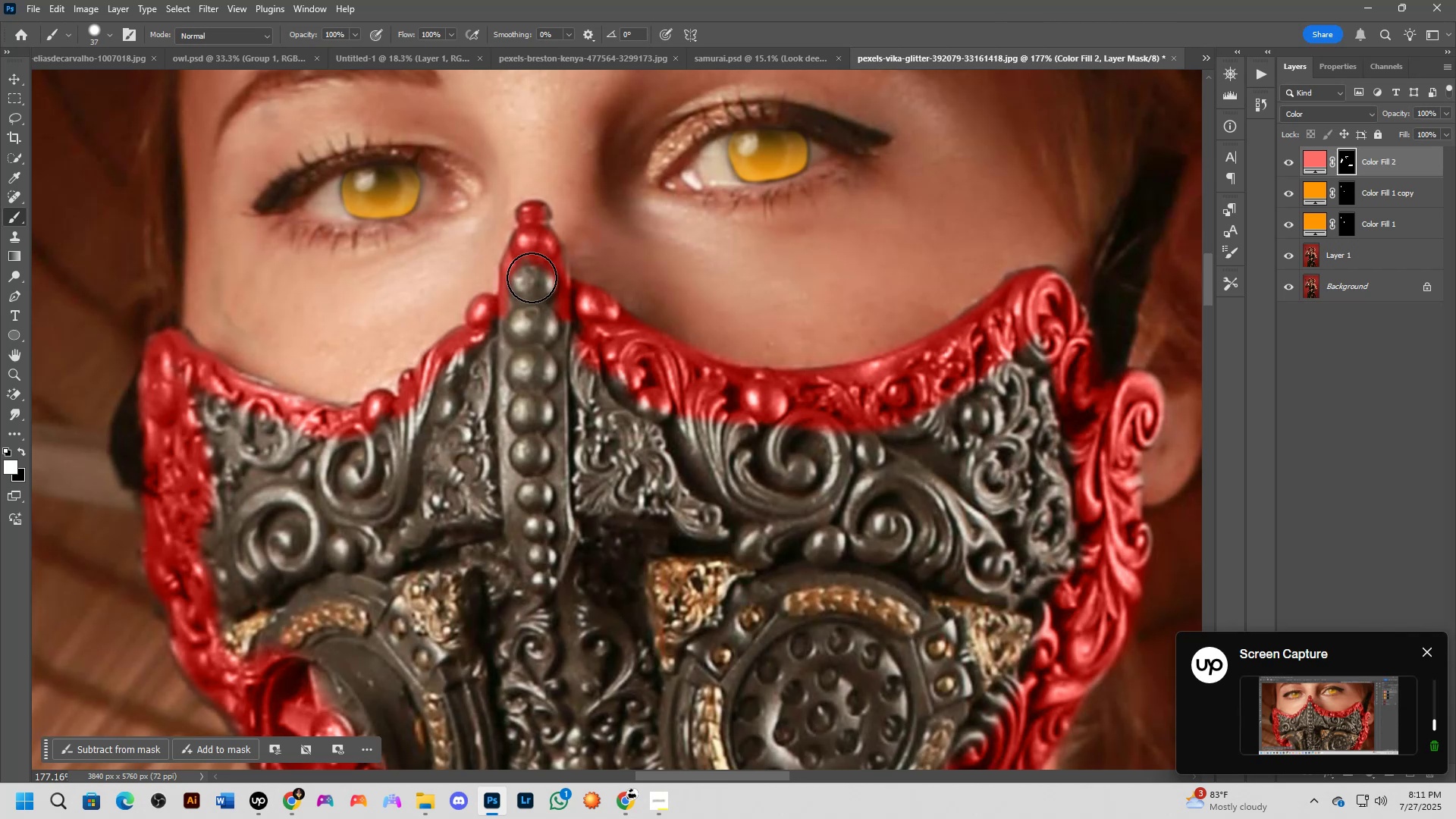 
left_click_drag(start_coordinate=[532, 277], to_coordinate=[362, 447])
 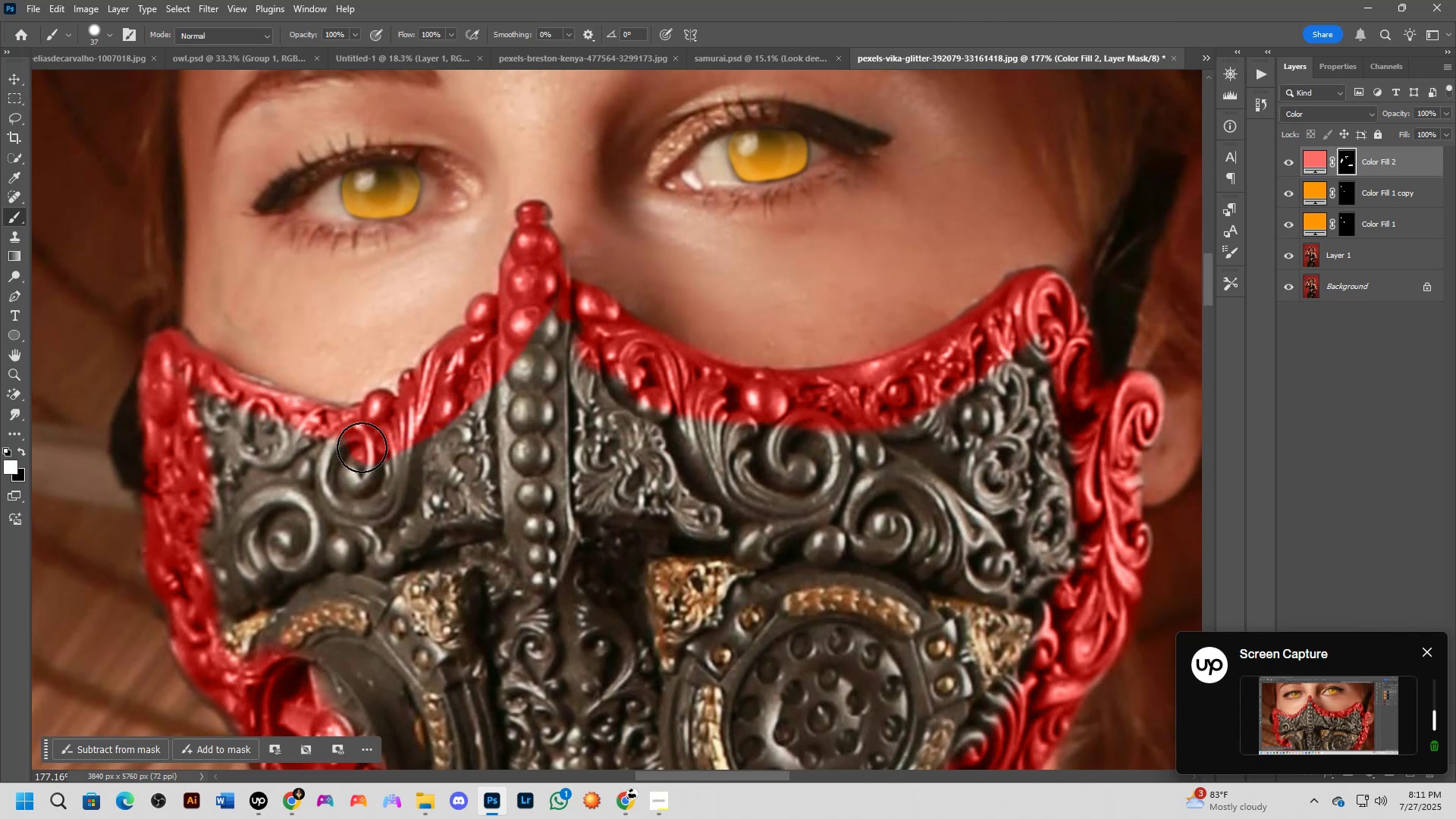 
key(Alt+AltLeft)
 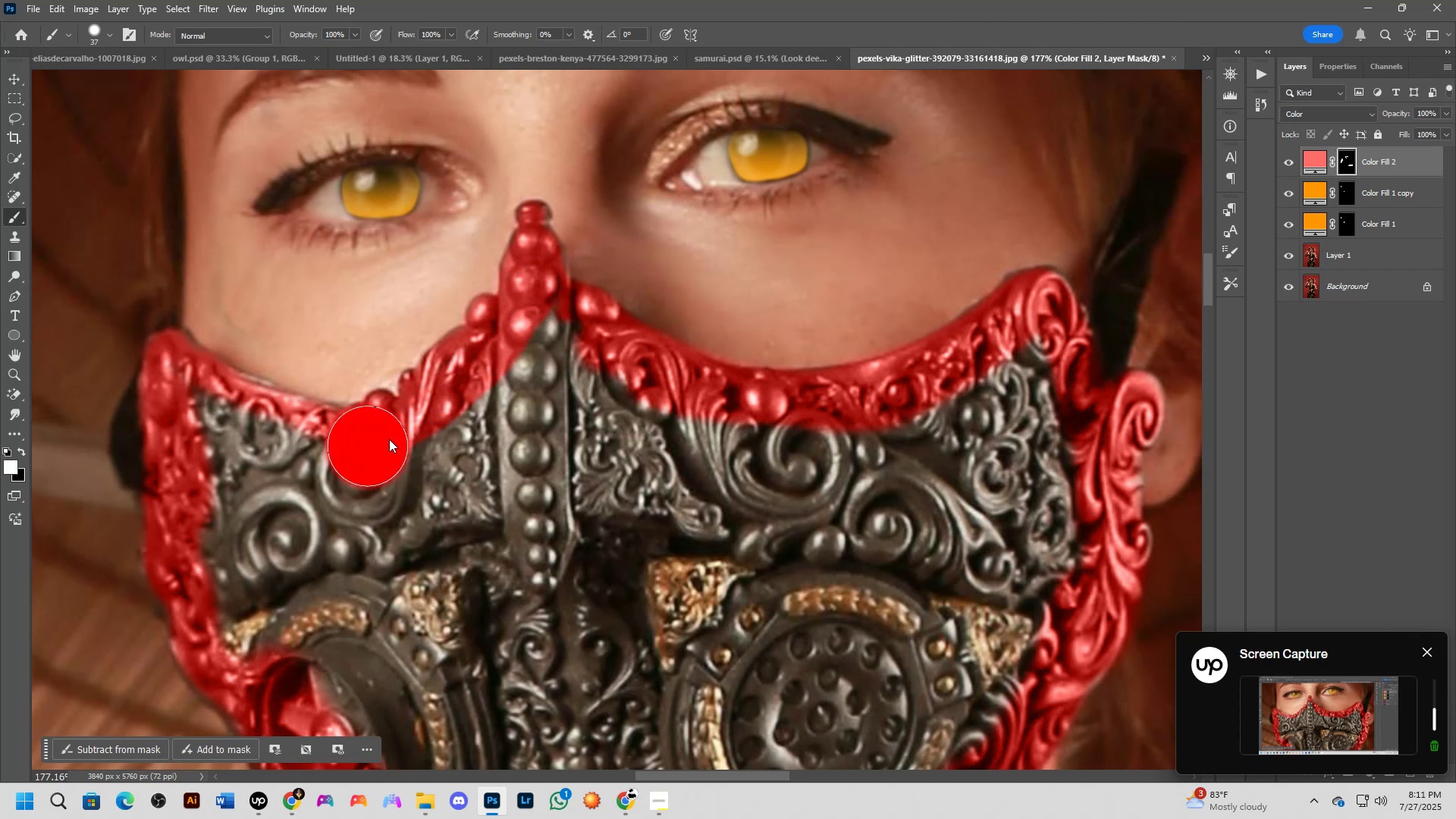 
left_click_drag(start_coordinate=[382, 444], to_coordinate=[313, 453])
 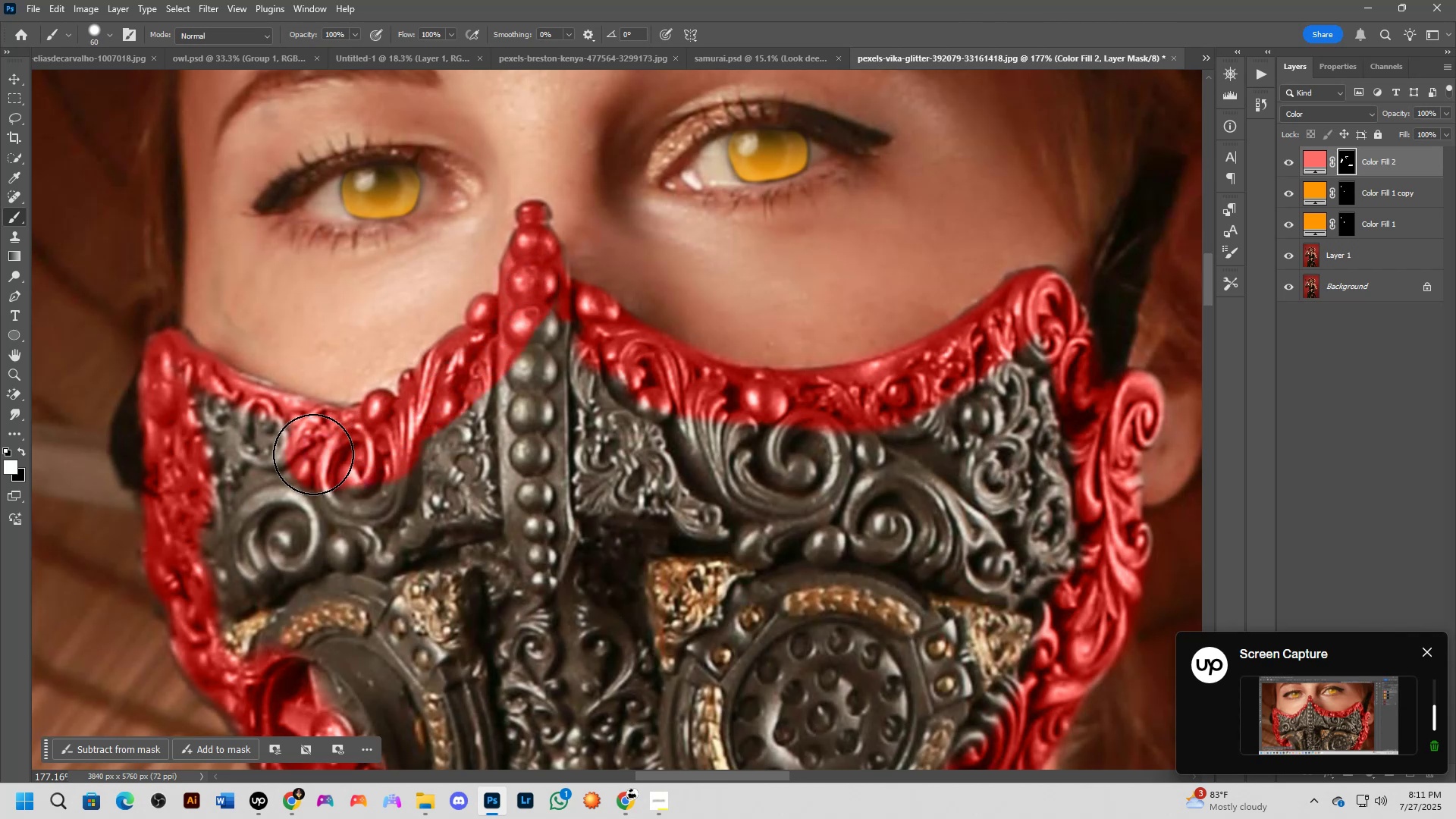 
key(Alt+AltLeft)
 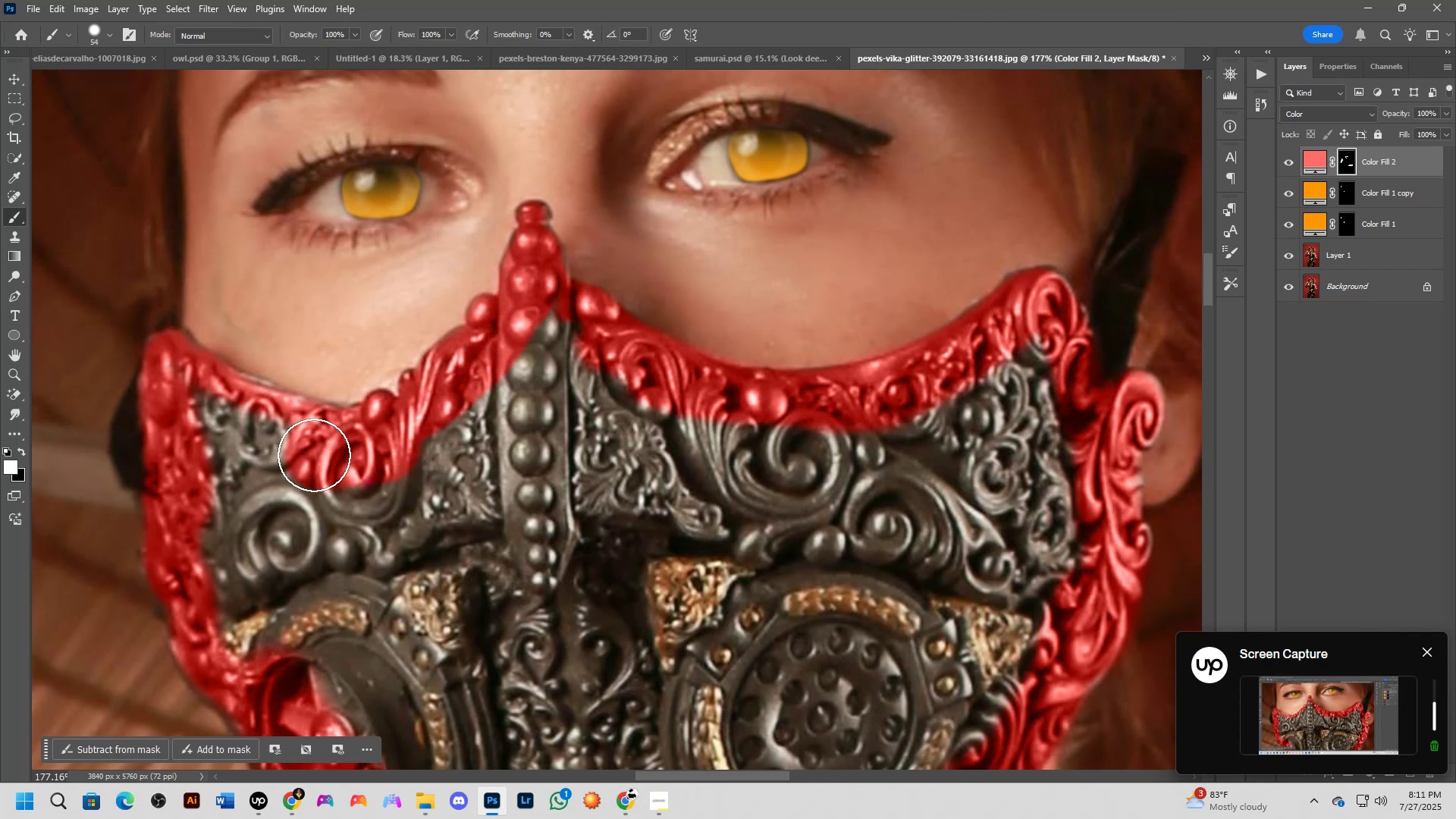 
left_click_drag(start_coordinate=[311, 454], to_coordinate=[234, 431])
 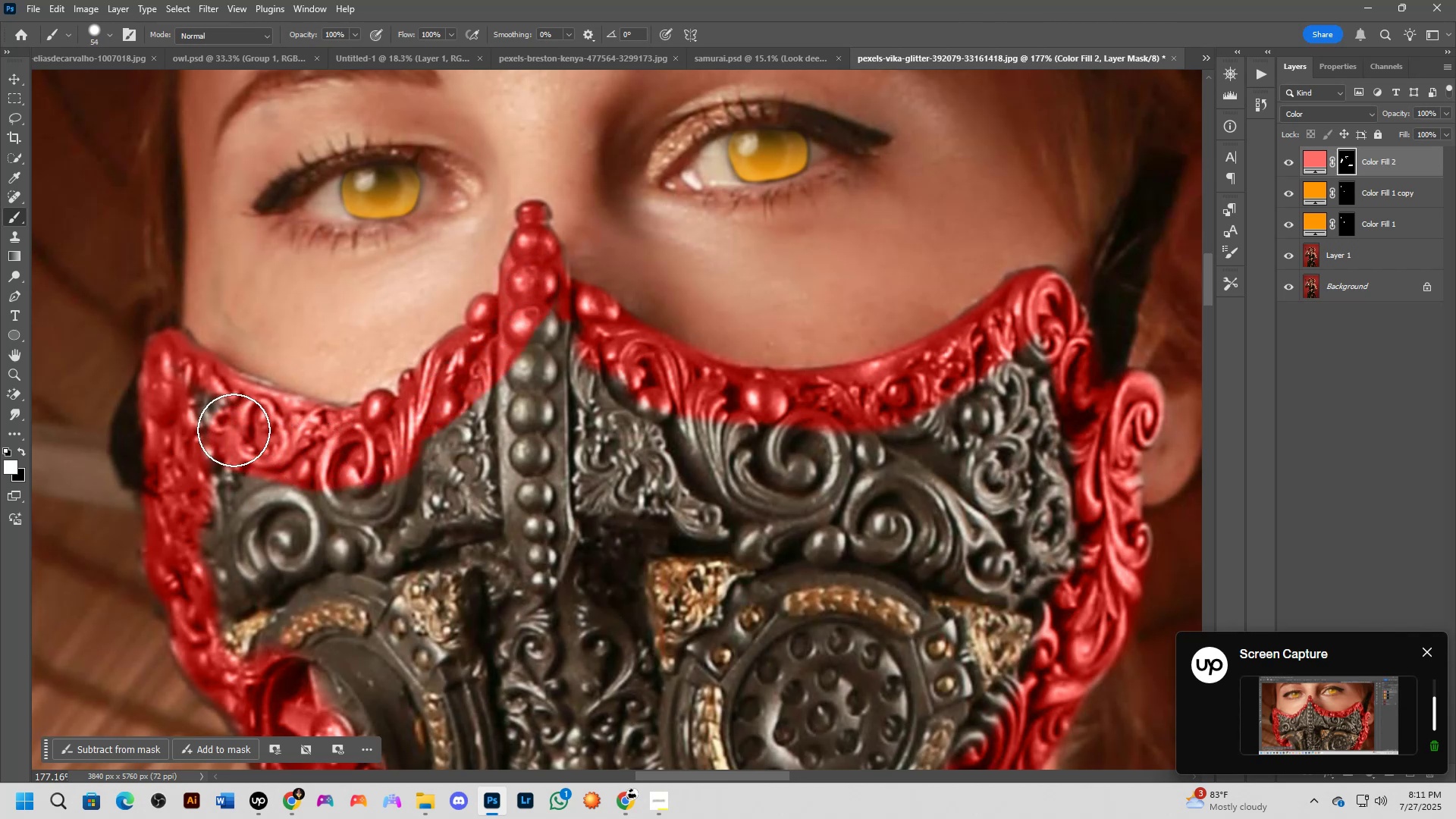 
key(Alt+AltLeft)
 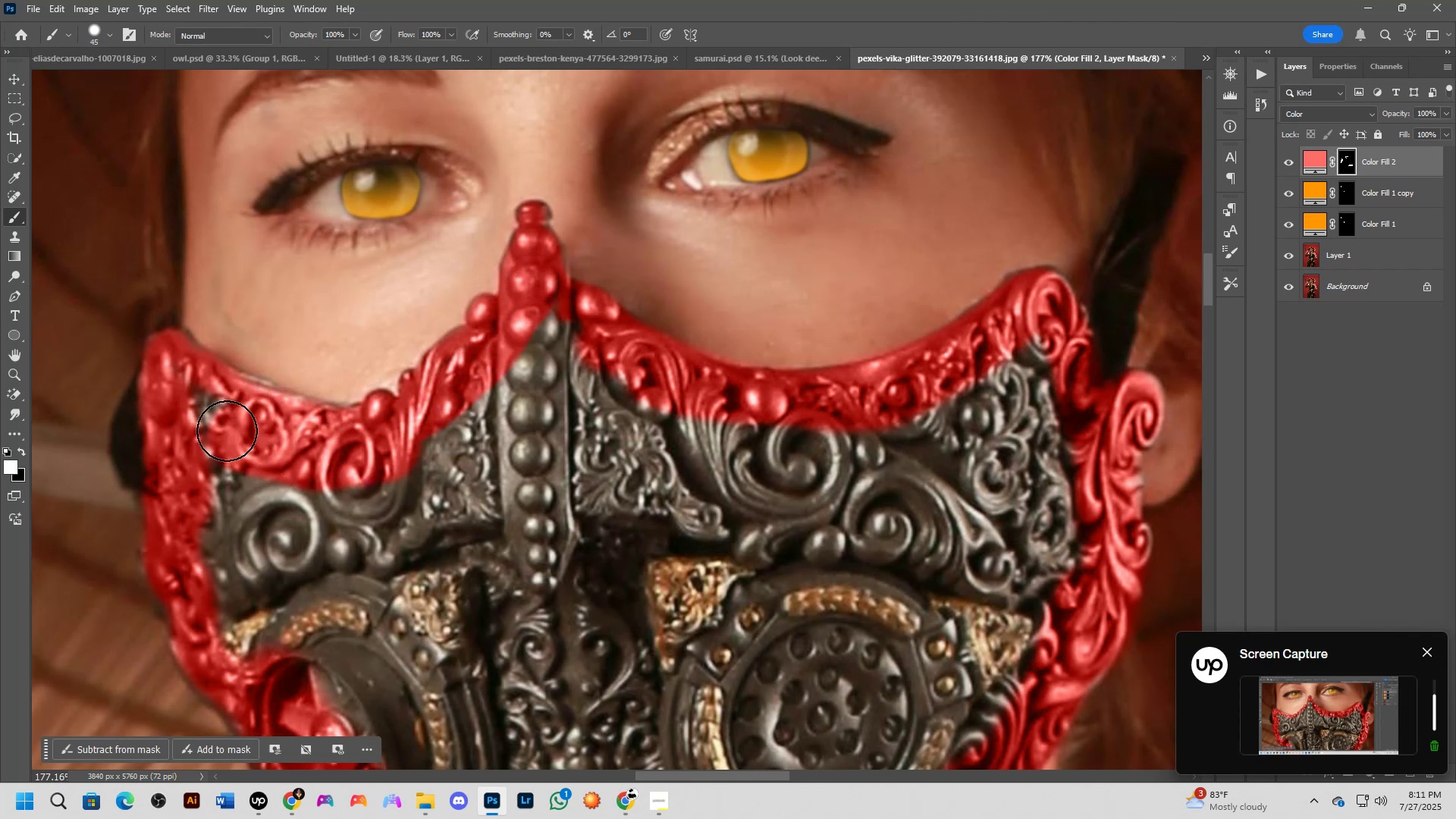 
left_click_drag(start_coordinate=[219, 415], to_coordinate=[240, 637])
 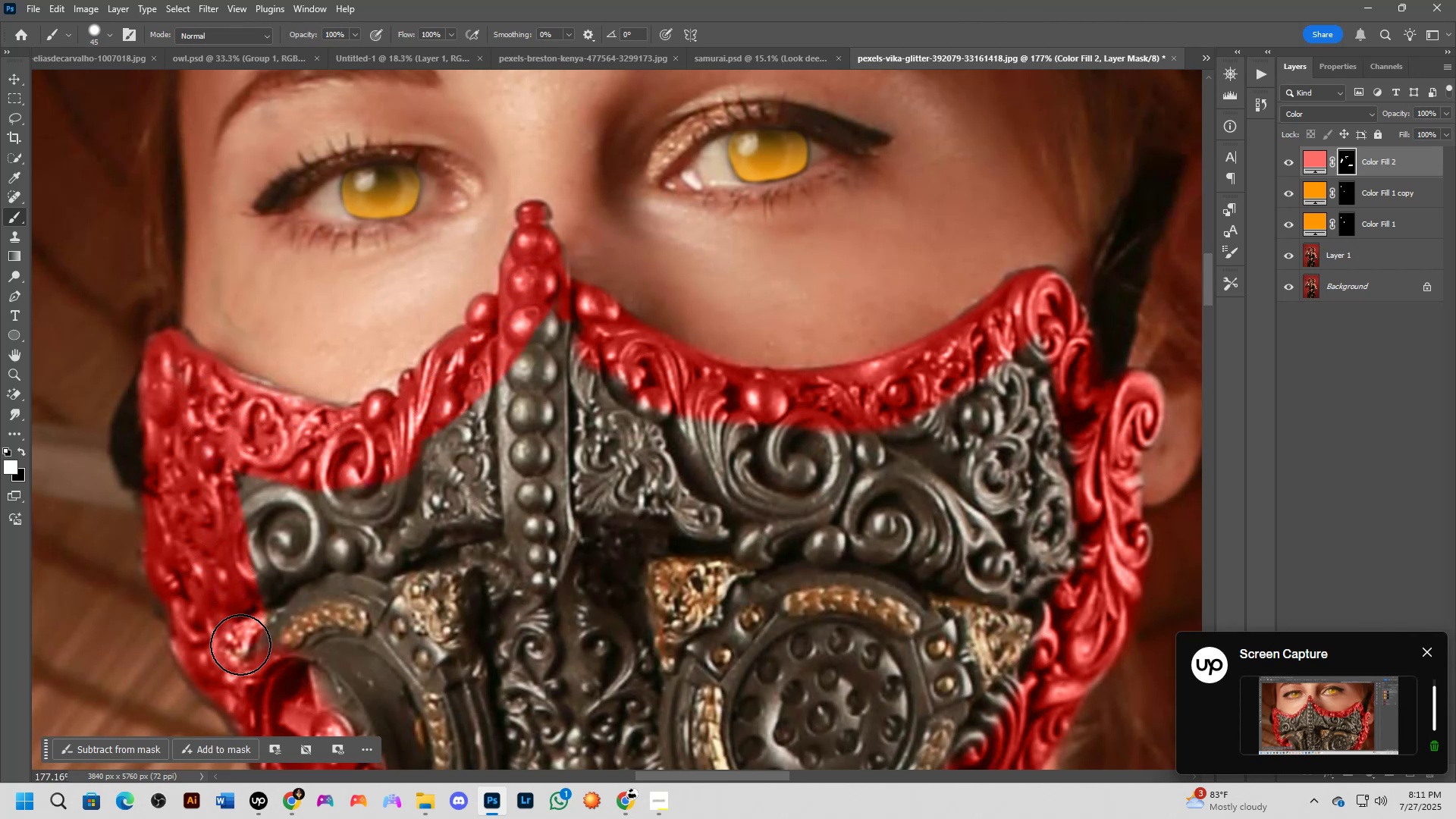 
key(Alt+AltLeft)
 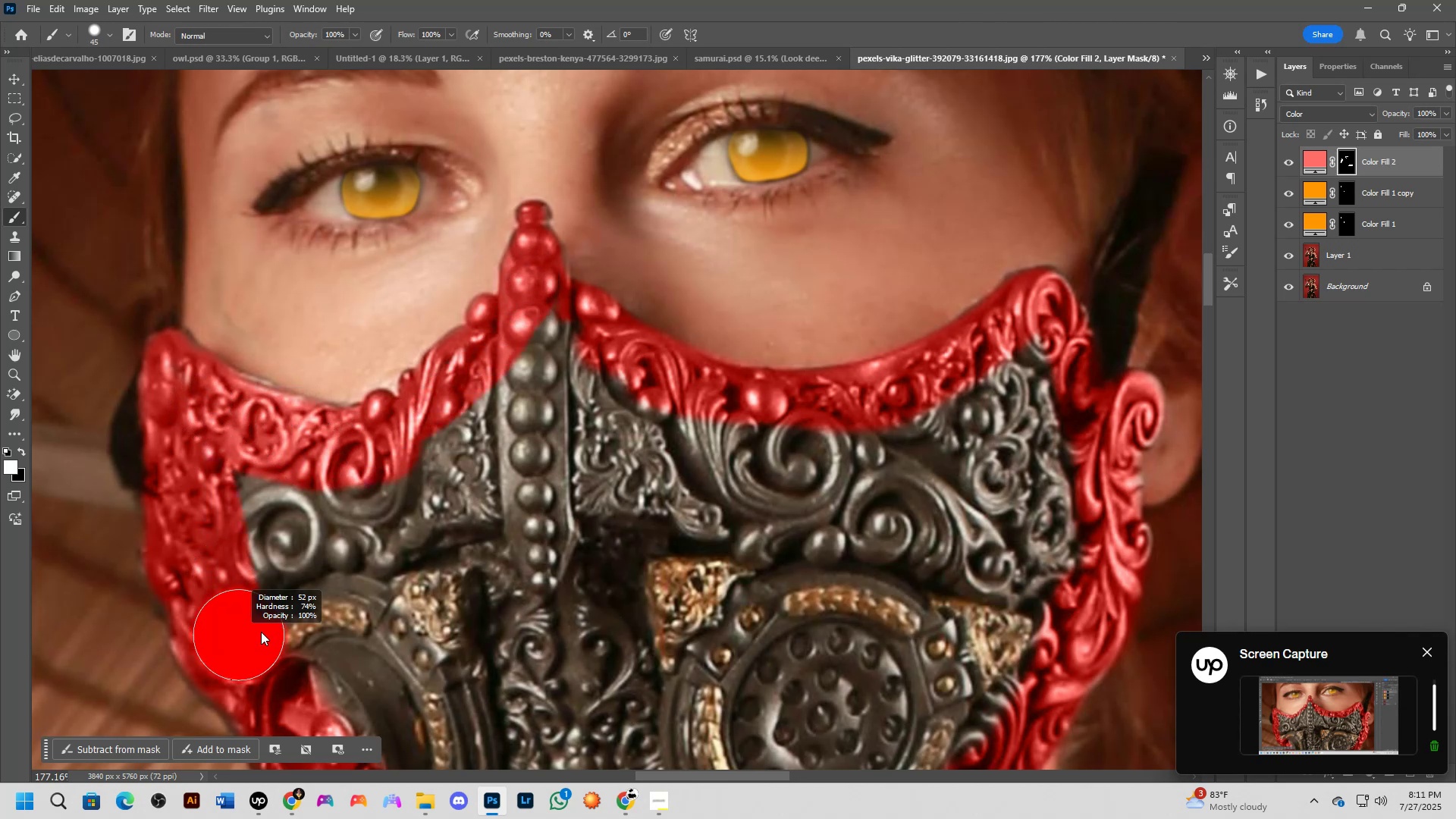 
left_click_drag(start_coordinate=[262, 632], to_coordinate=[464, 455])
 